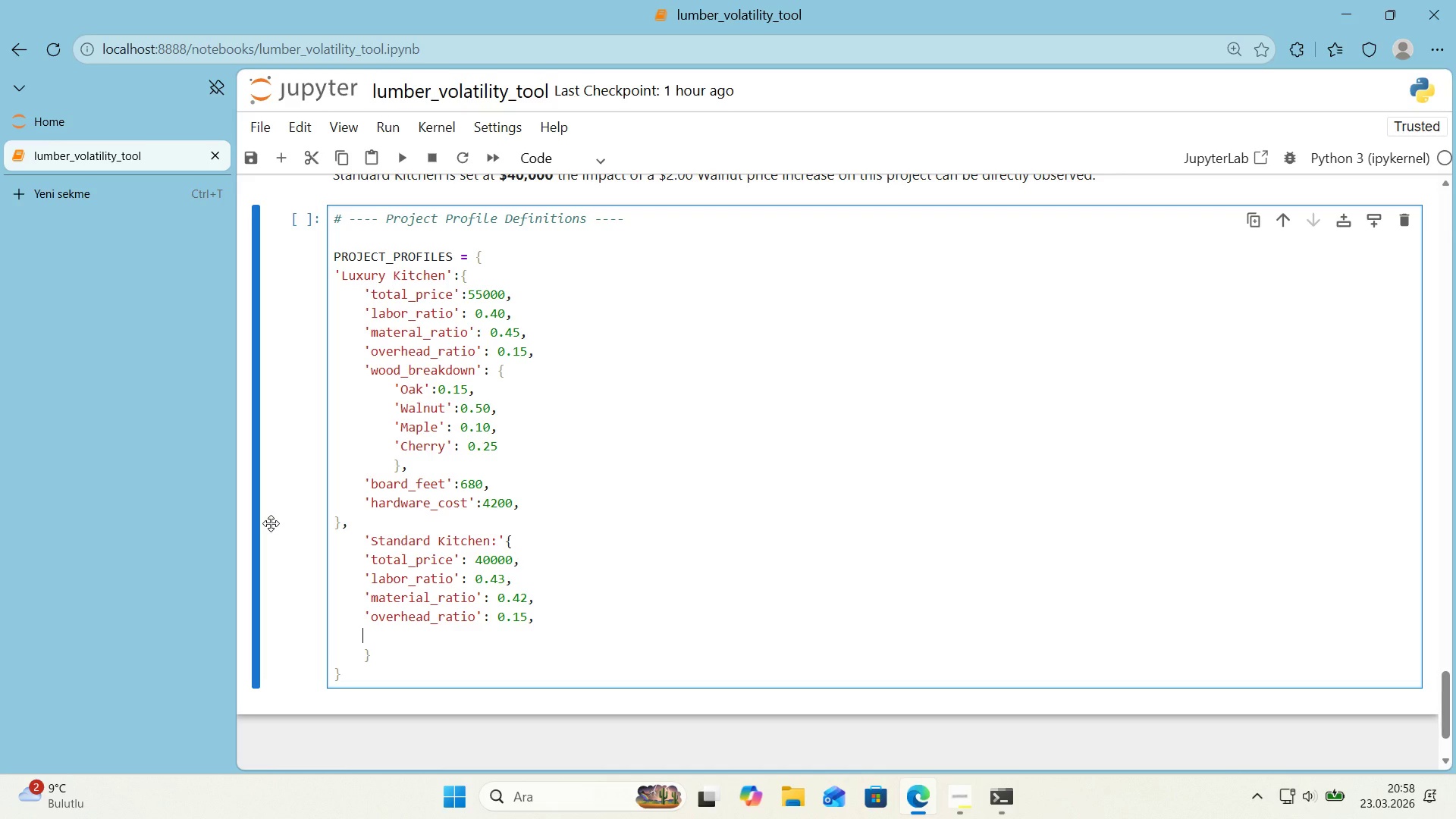 
type(@@)
 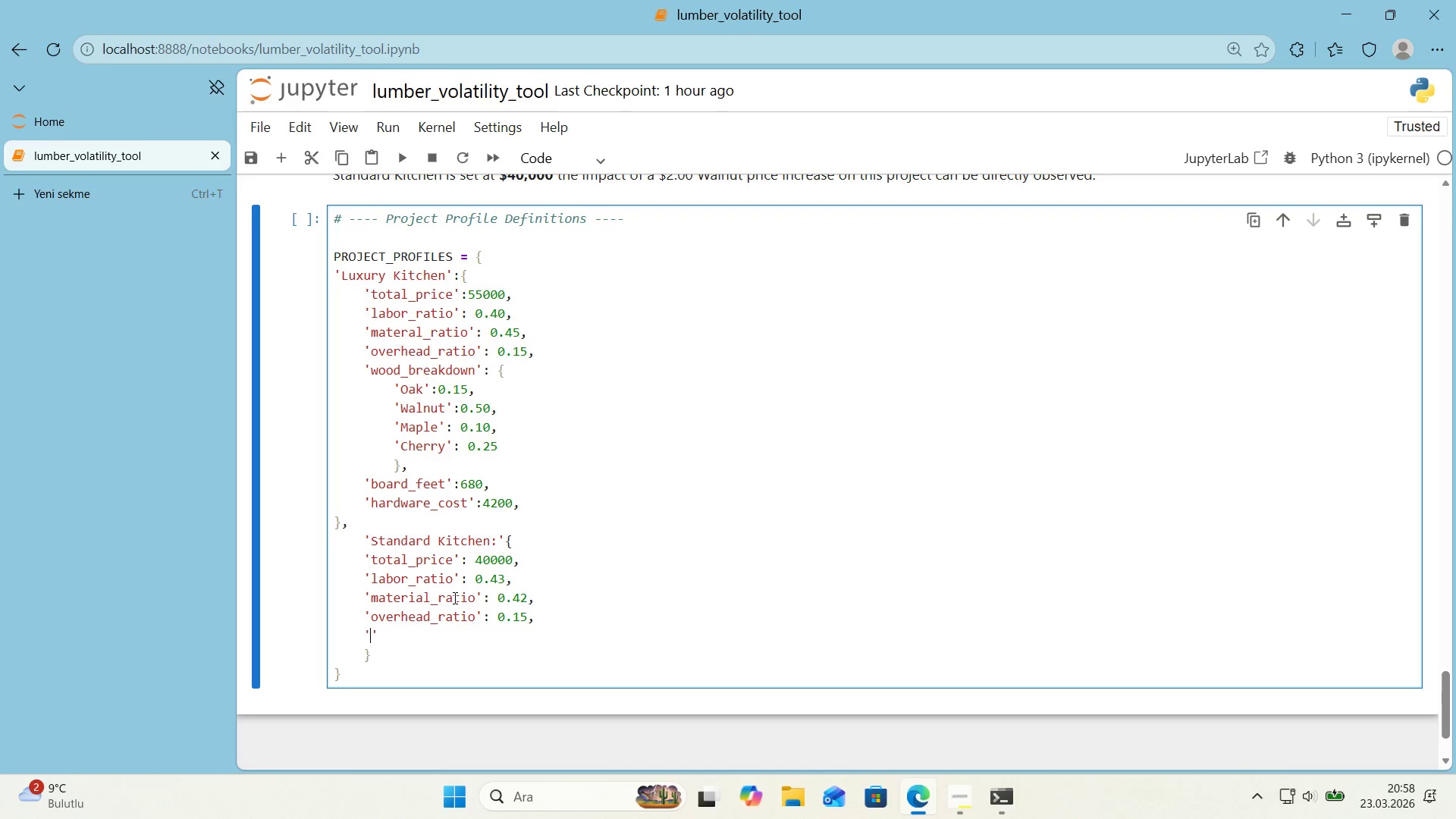 
key(ArrowLeft)
 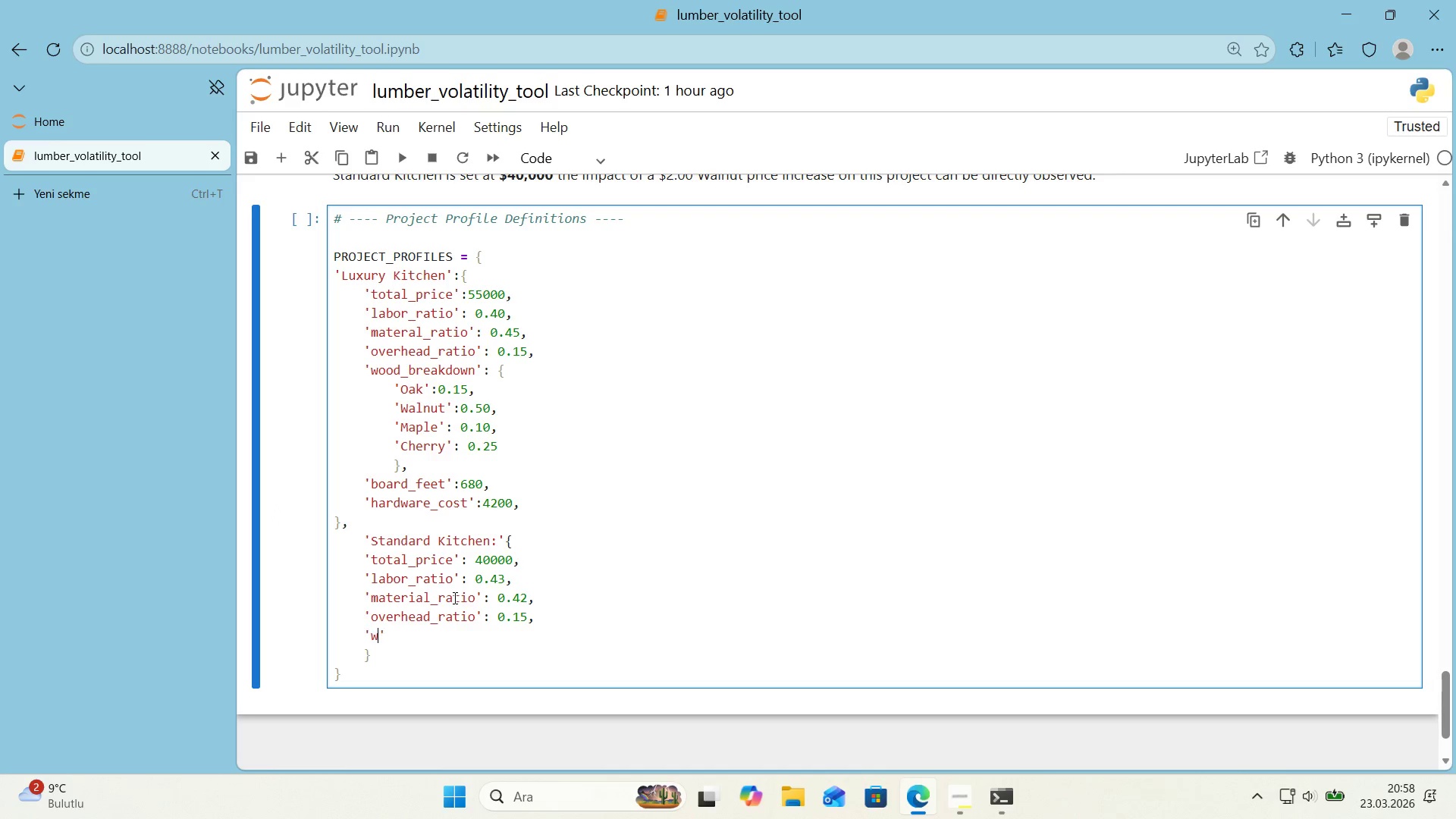 
type(wood_nreakd)
key(Backspace)
key(Backspace)
key(Backspace)
key(Backspace)
key(Backspace)
key(Backspace)
type(brek)
key(Backspace)
type(akdown)
 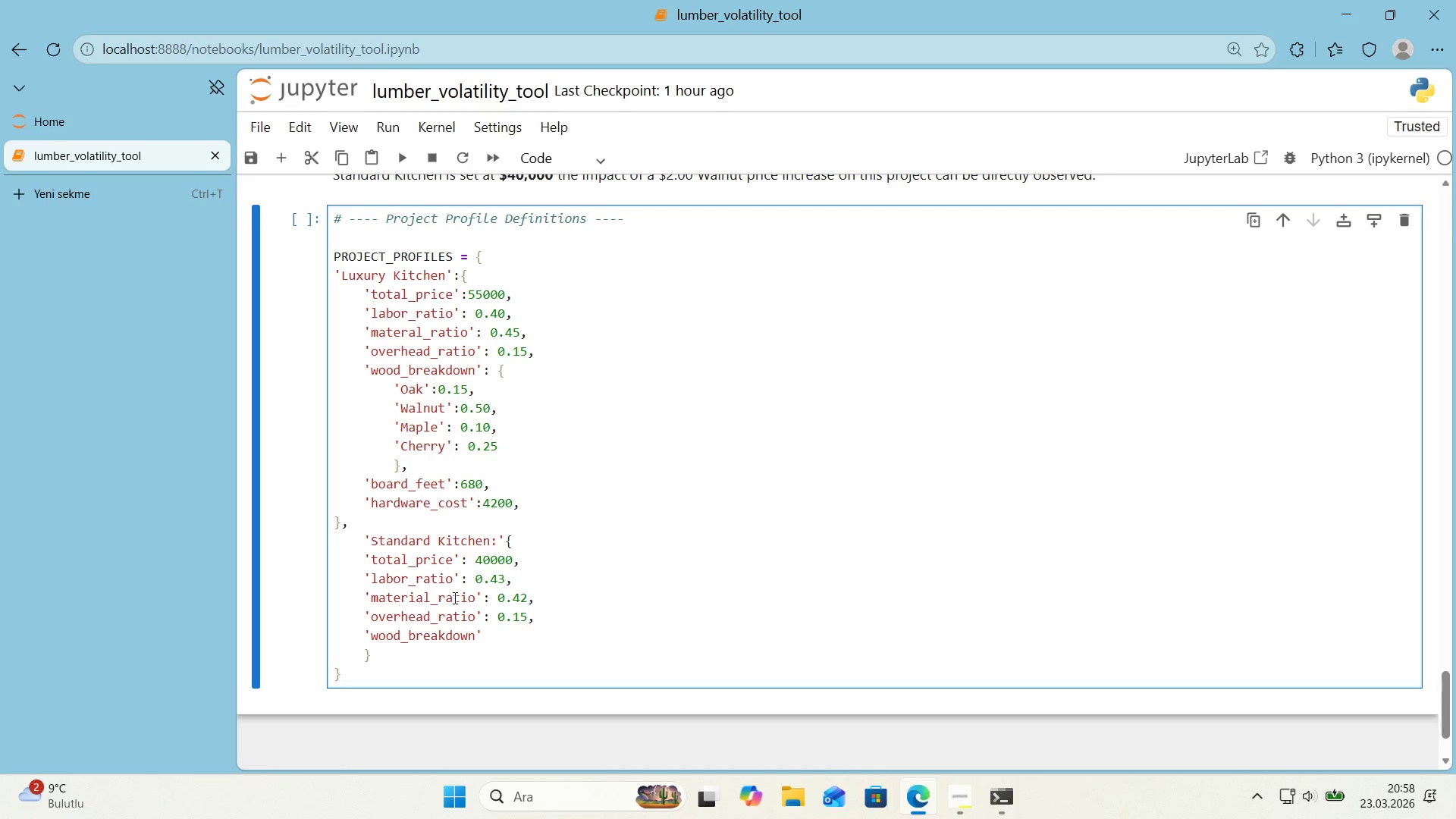 
key(ArrowRight)
 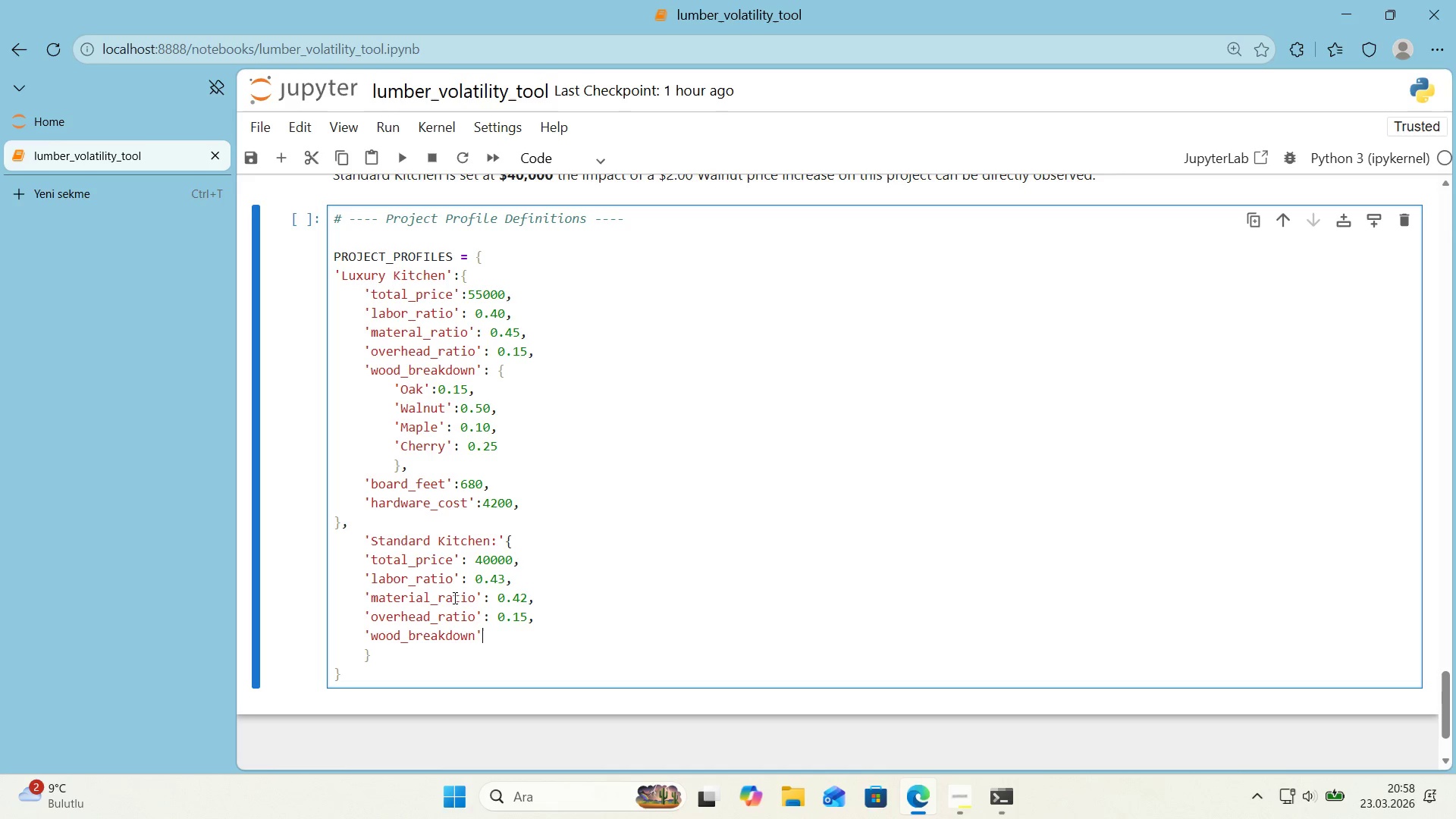 
key(Shift+Period)
 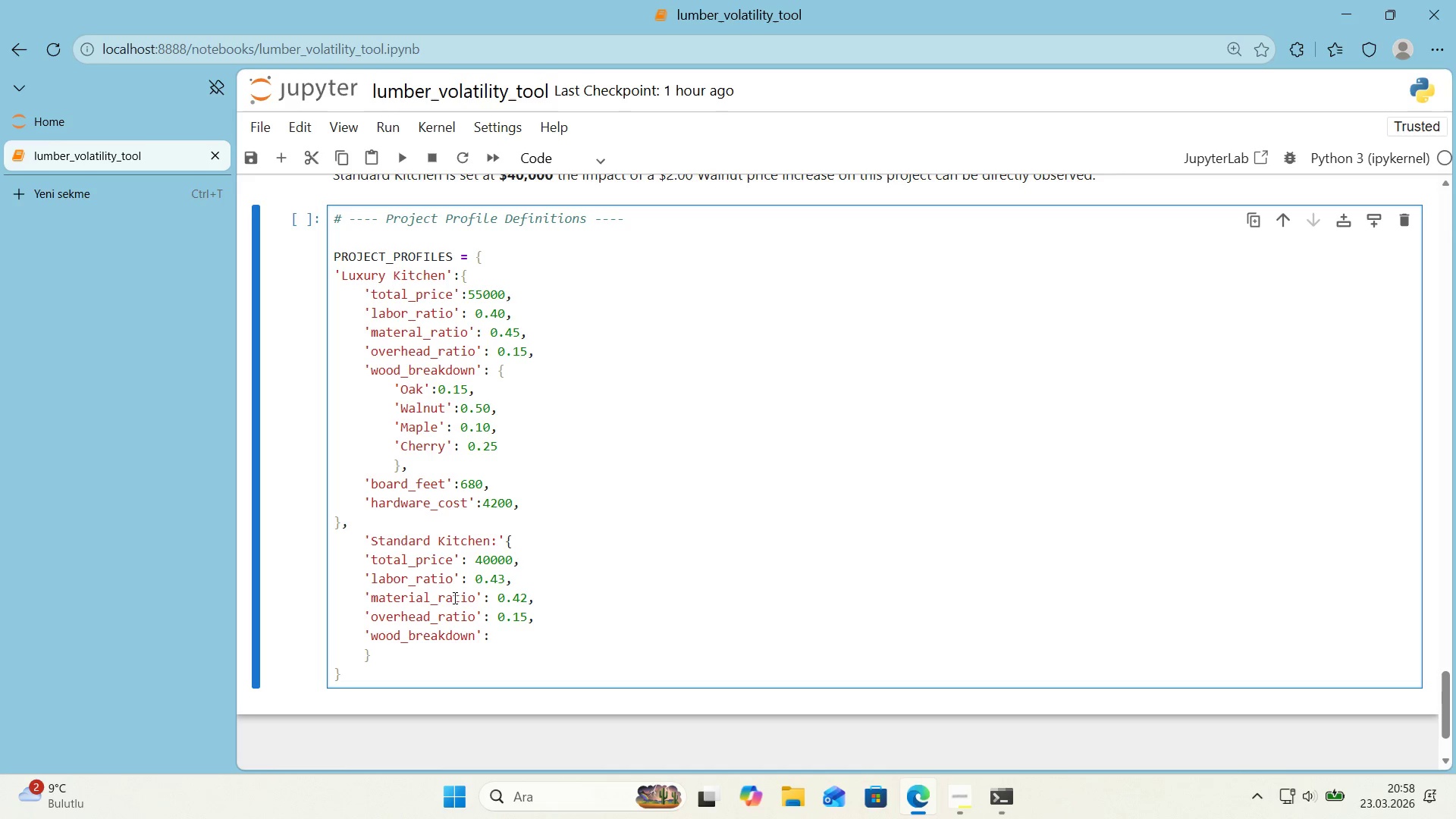 
key(Space)
 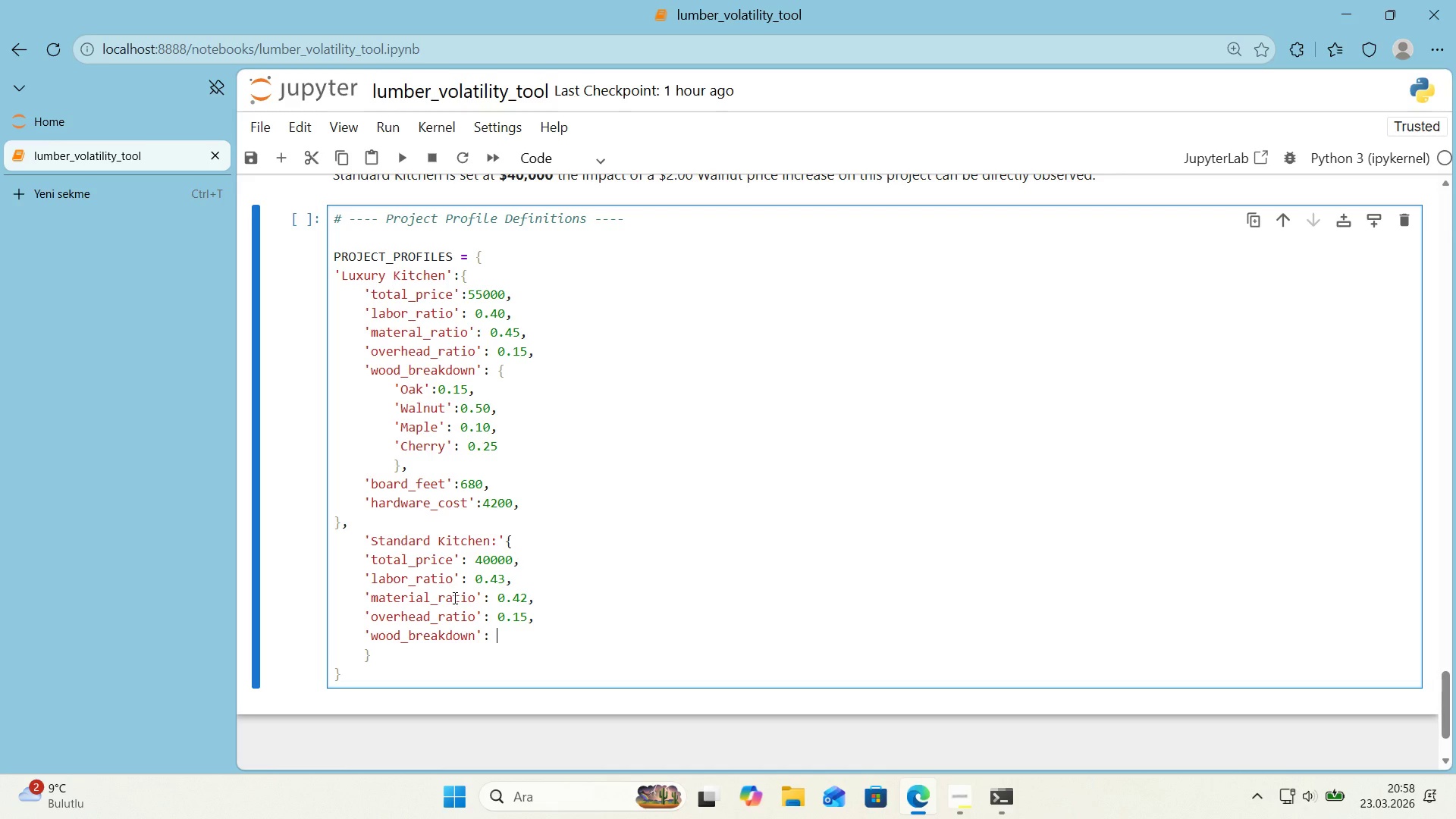 
key(Alt+Control+7)
 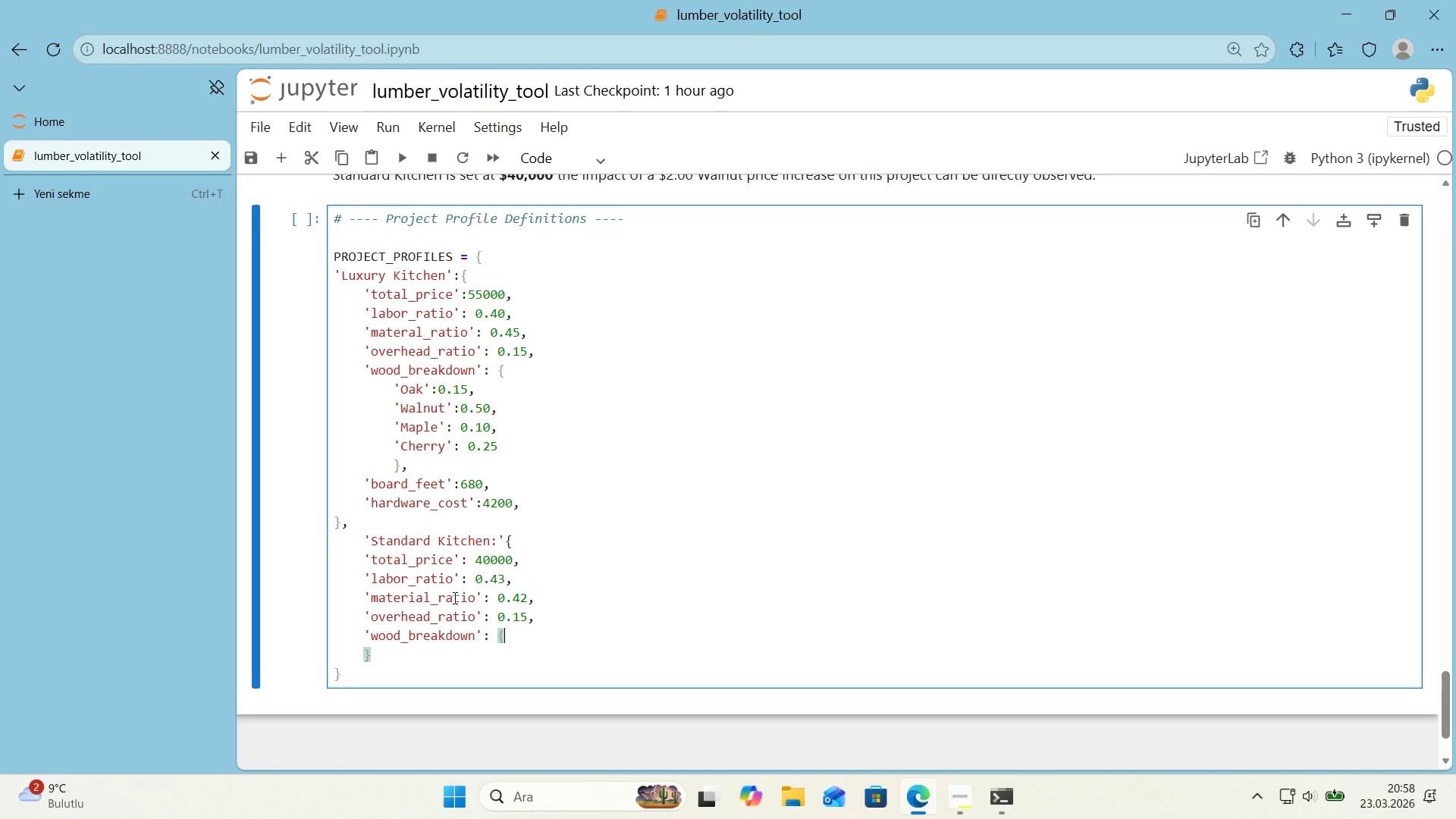 
key(Alt+Control+0)
 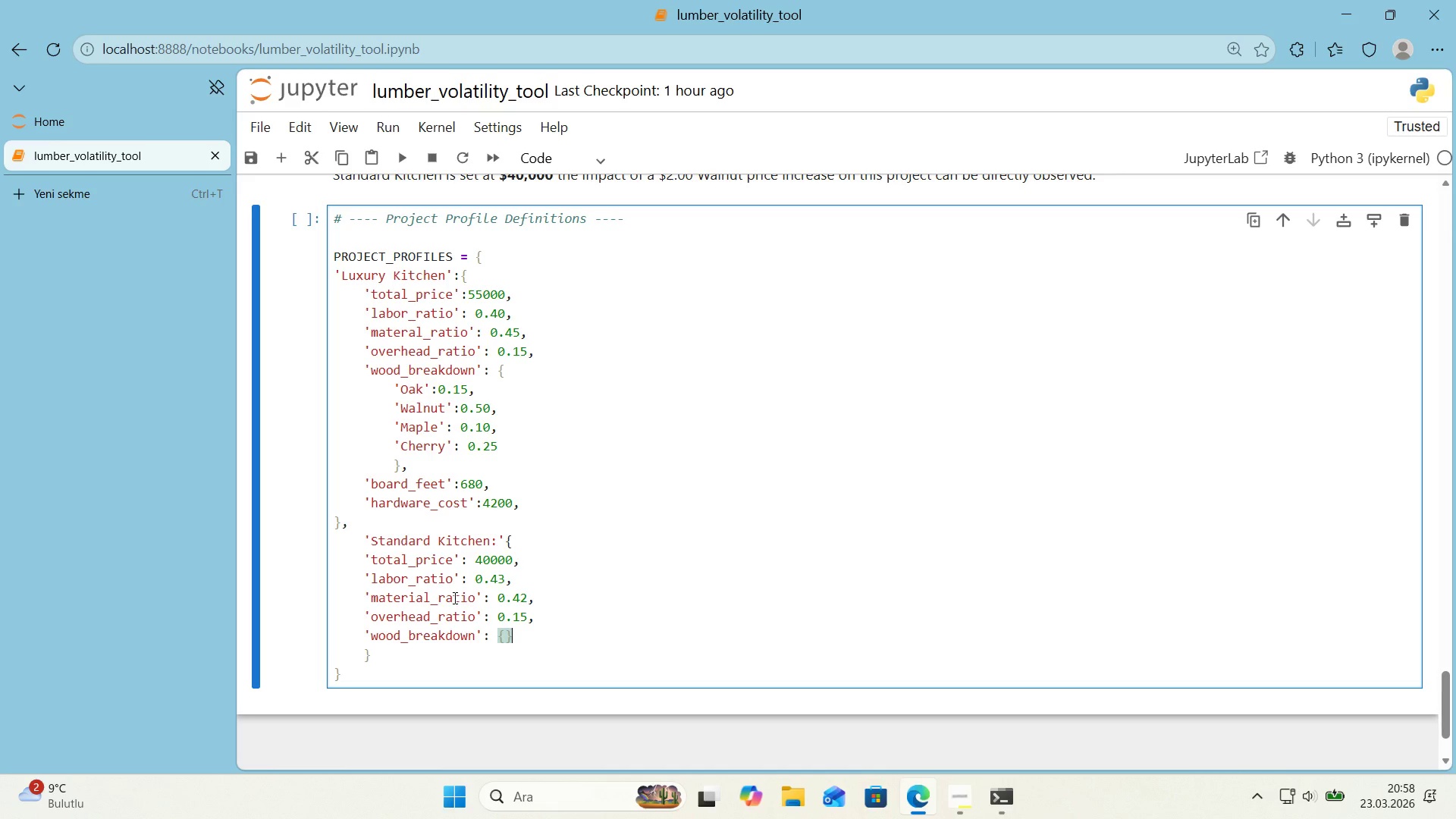 
key(ArrowLeft)
 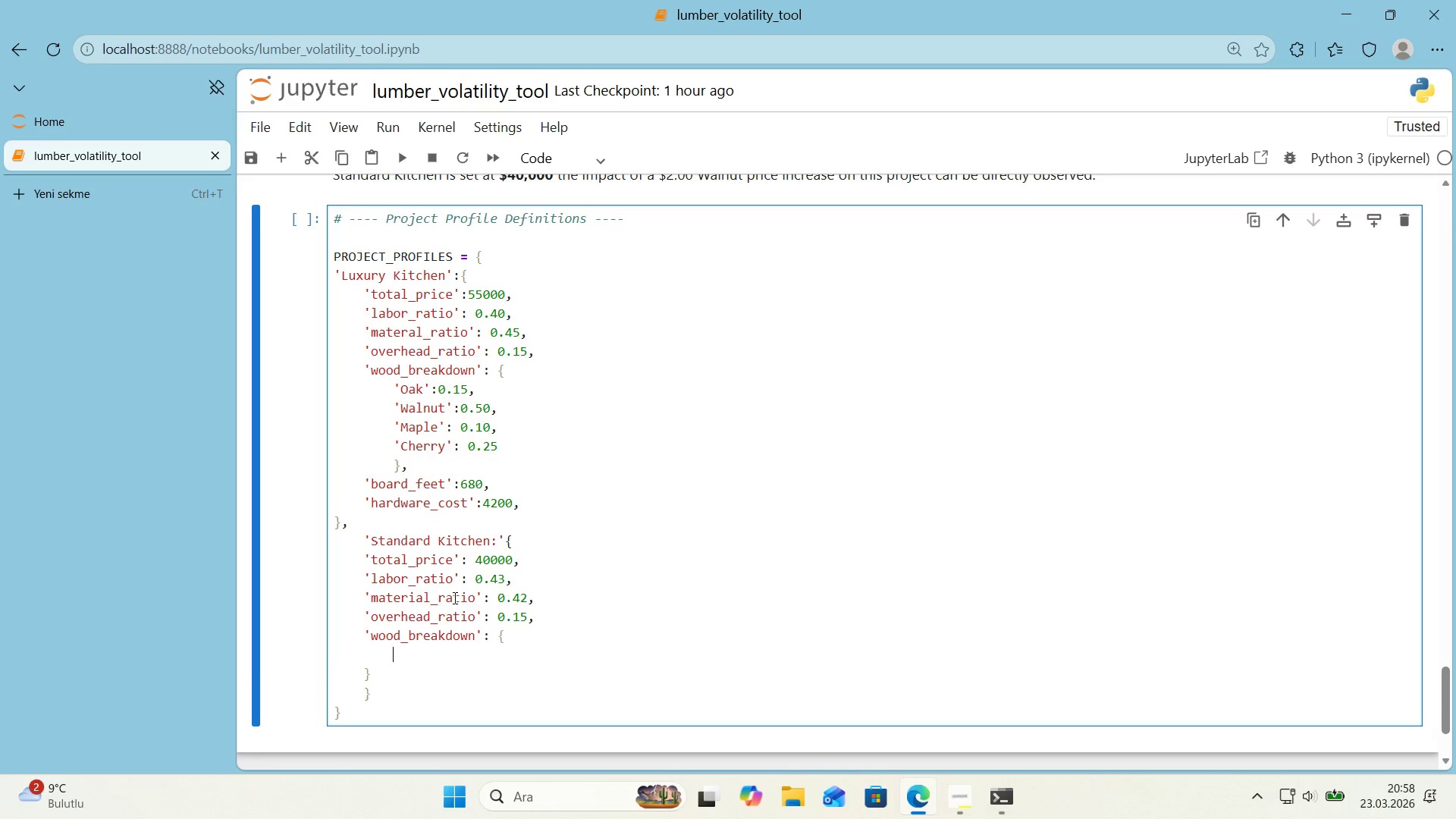 
key(Enter)
 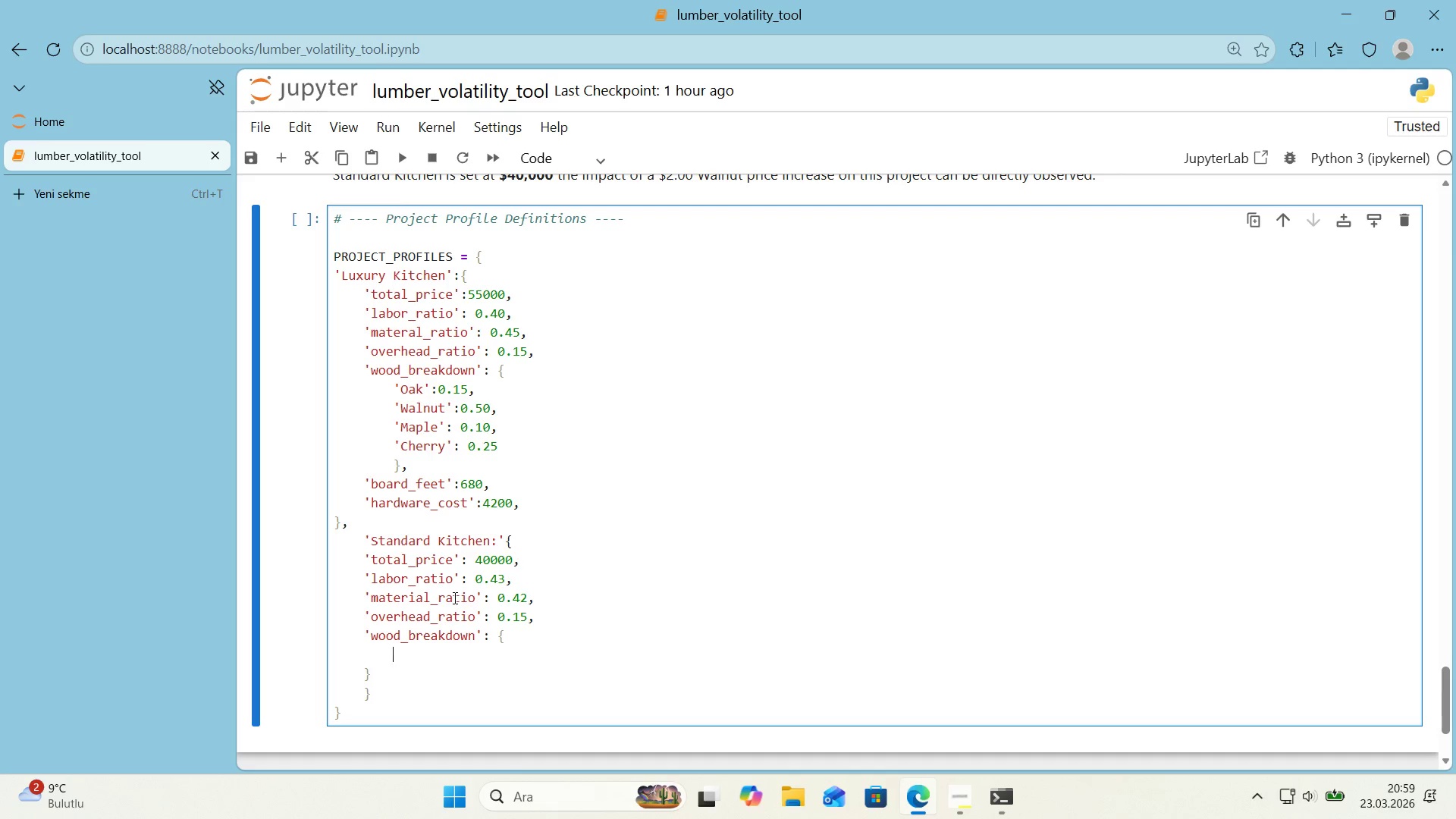 
wait(26.55)
 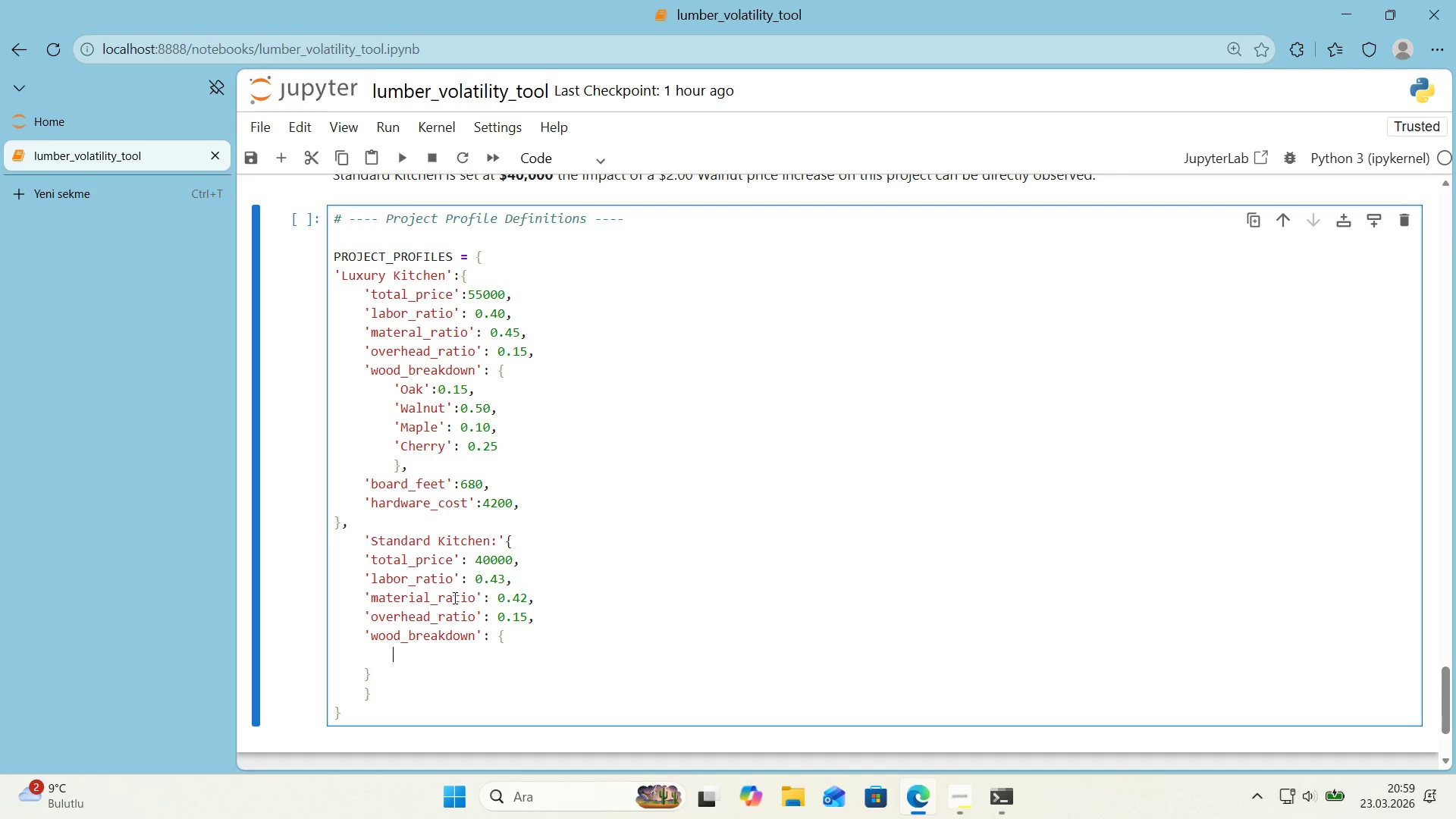 
left_click([497, 408])
 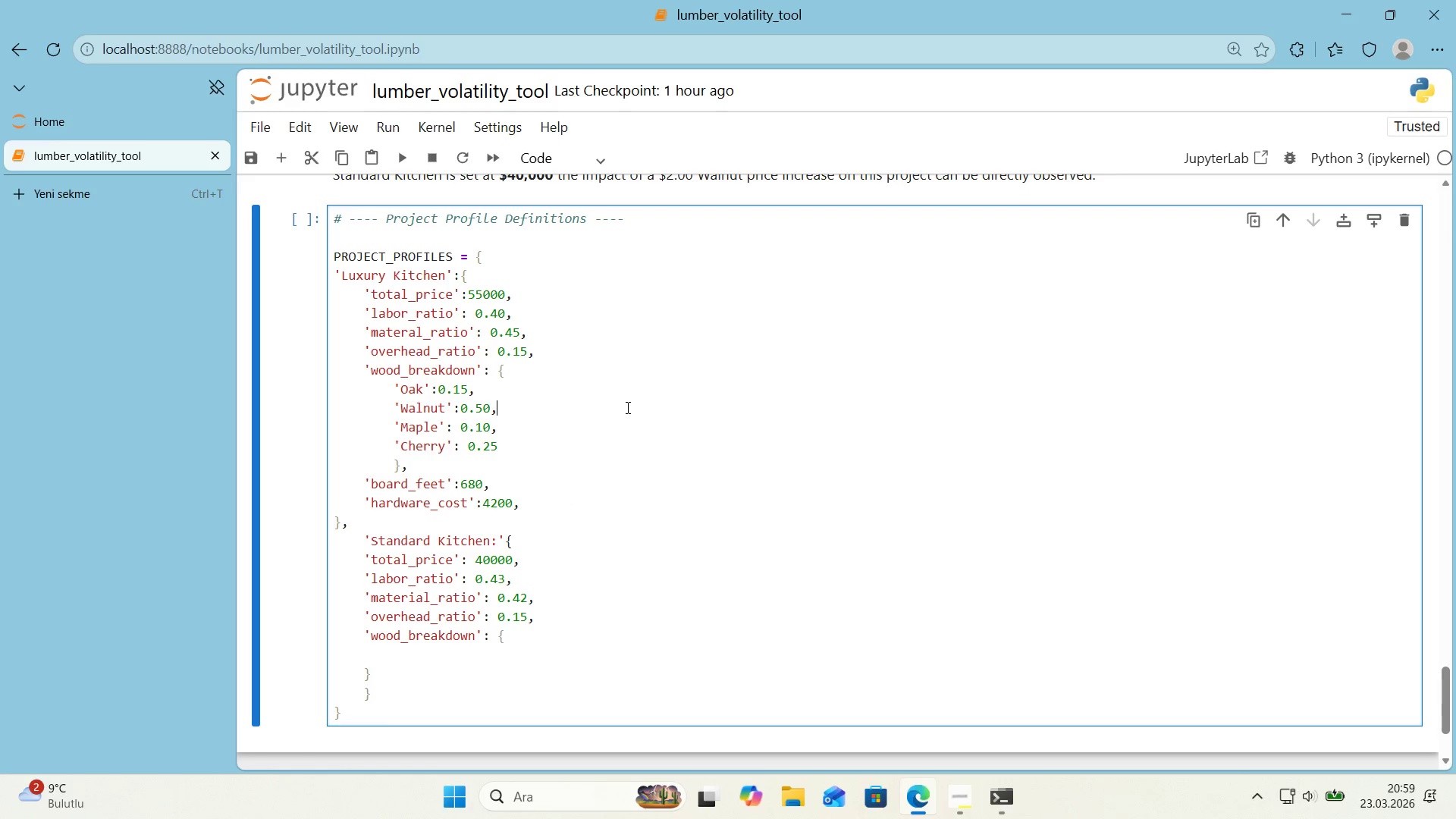 
key(Space)
 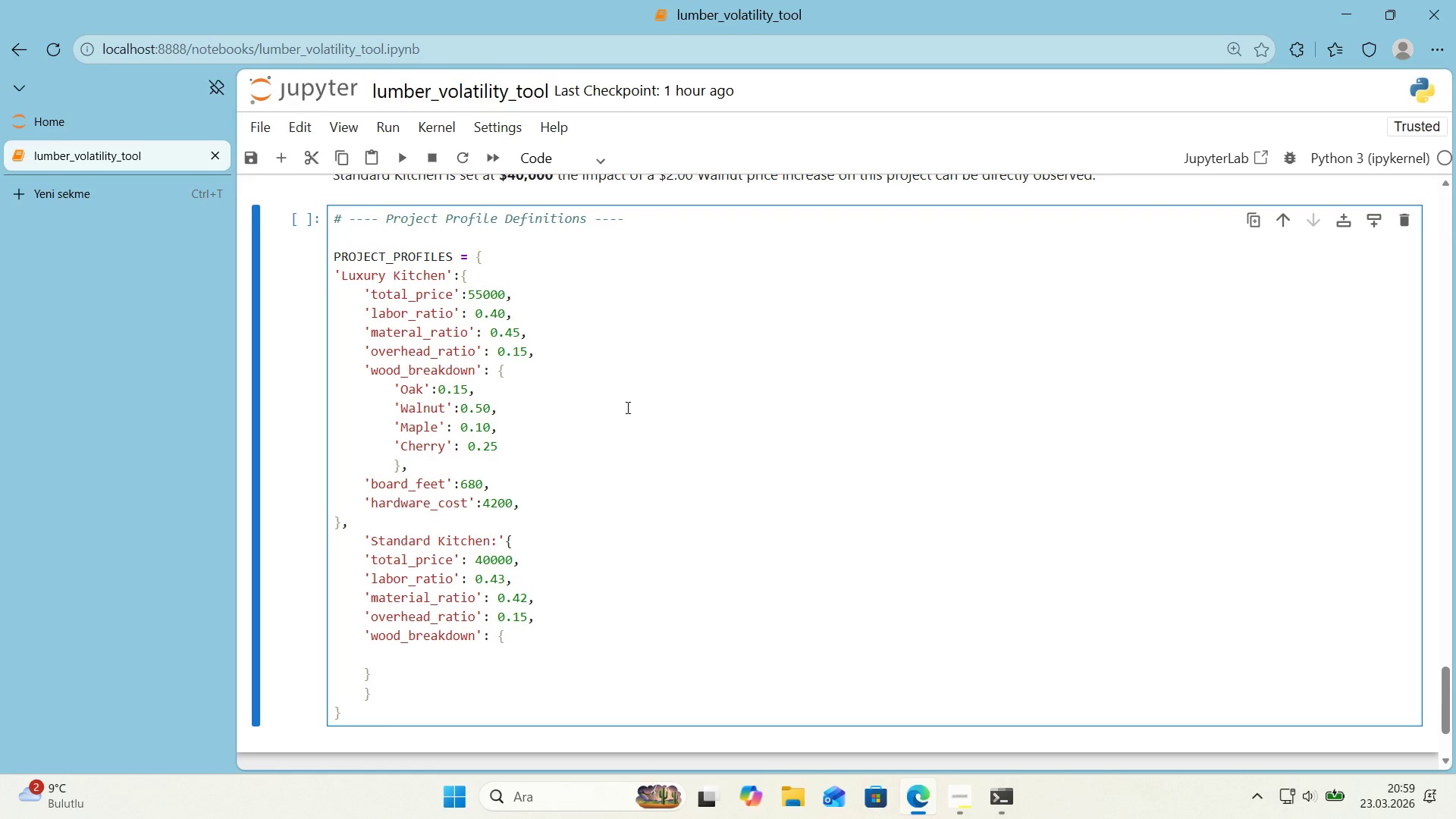 
key(Alt+Control+AltRight)
 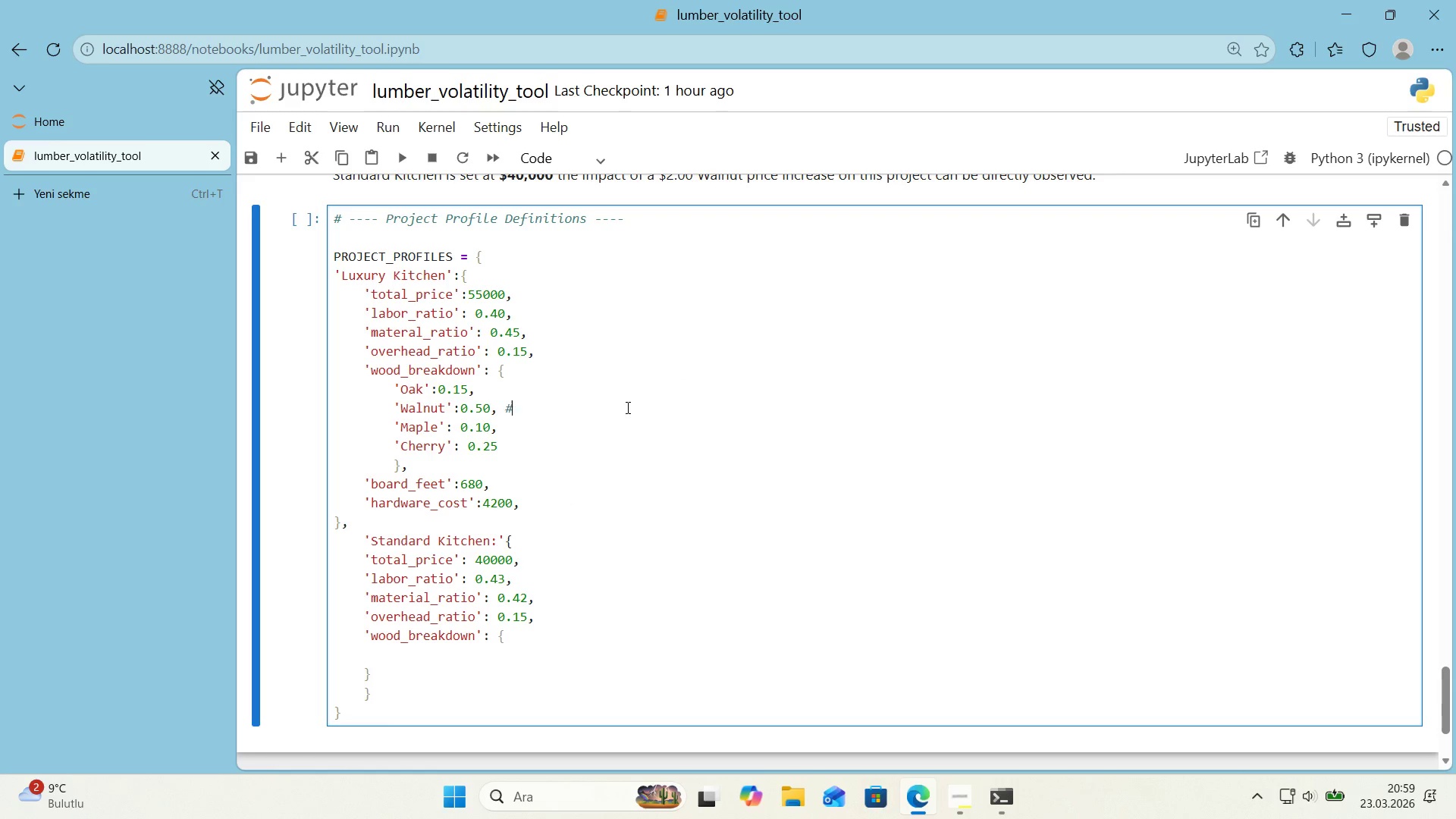 
key(Control+ControlLeft)
 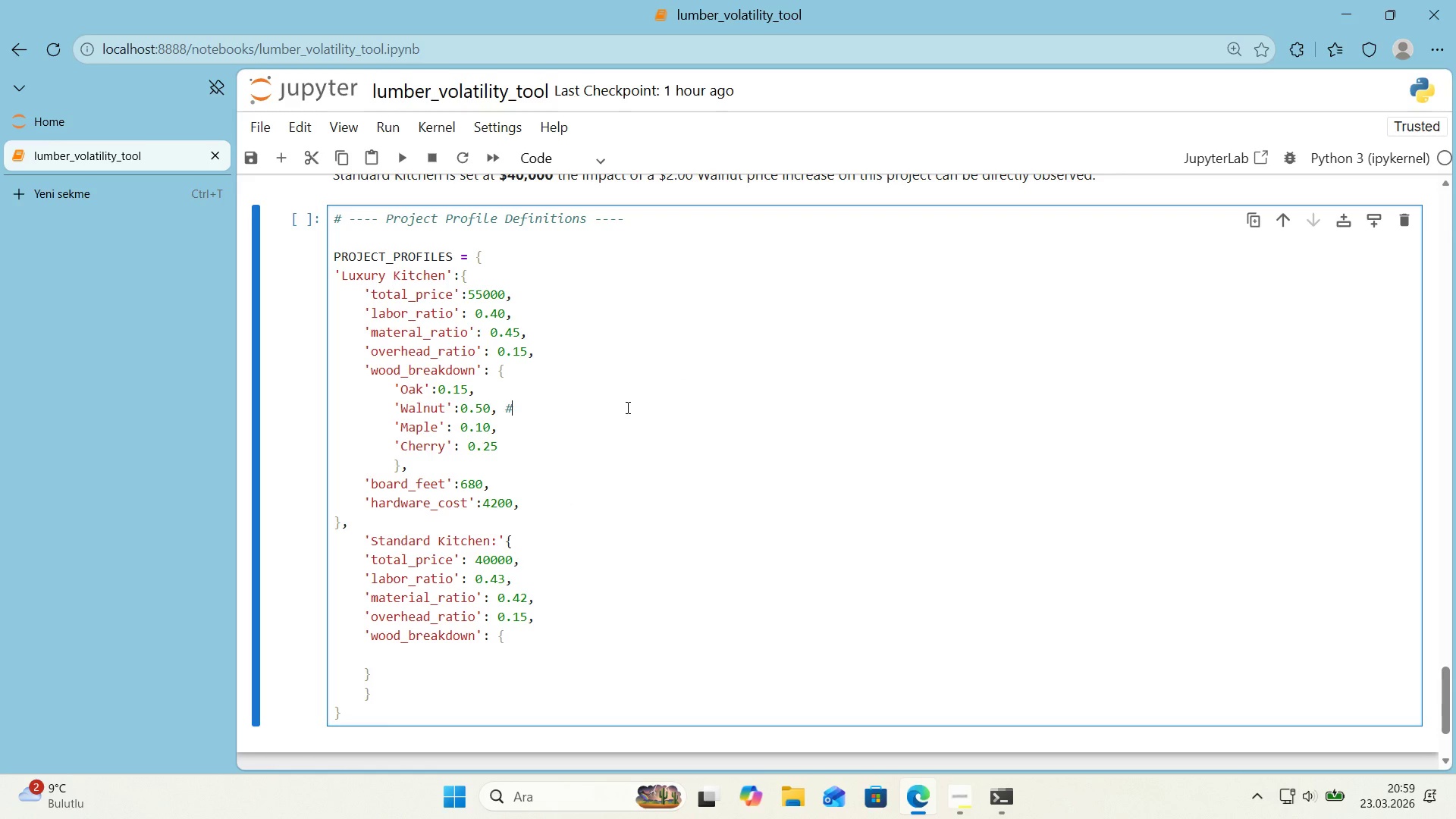 
key(Alt+Control+3)
 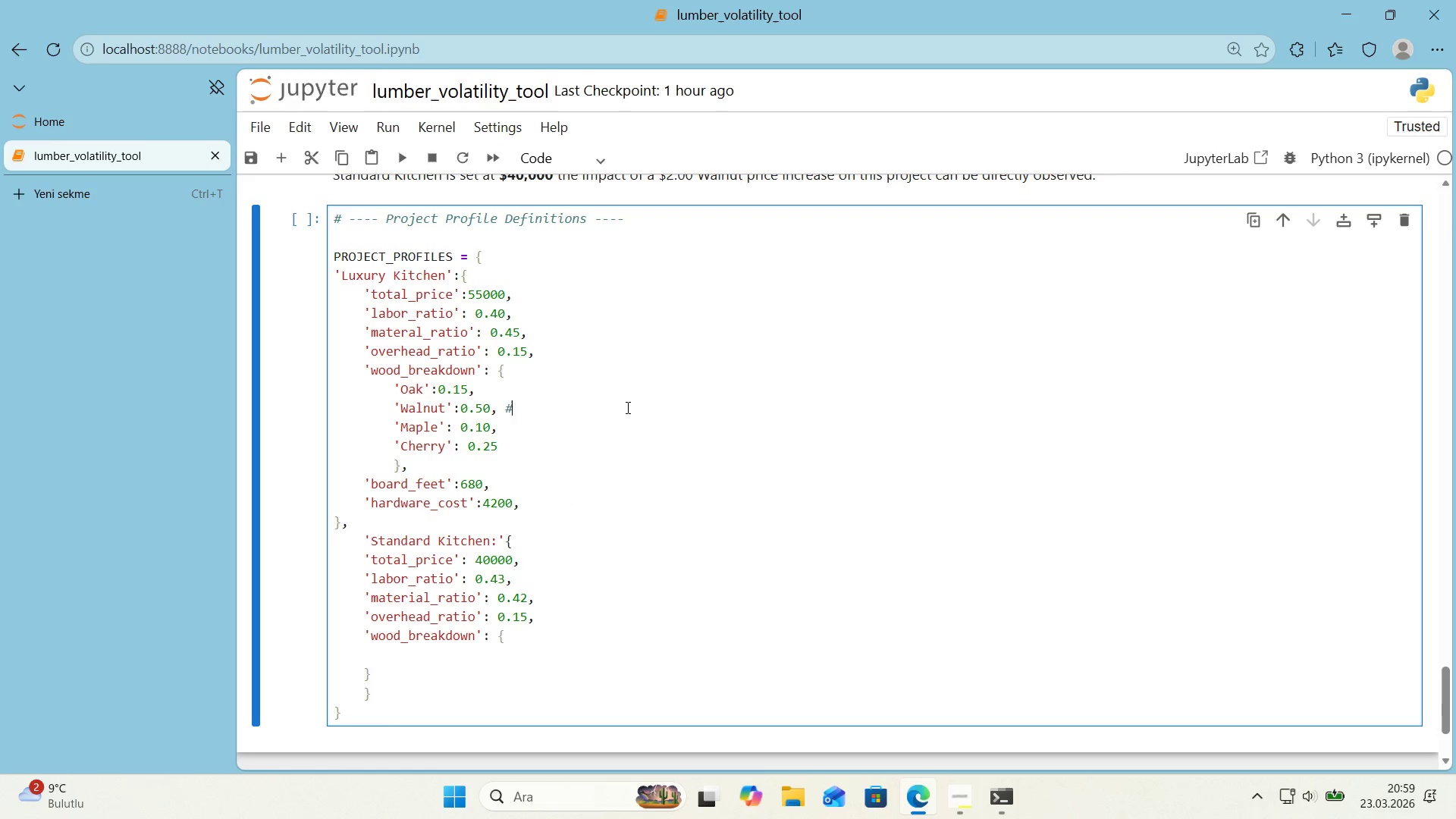 
type( WALN)
key(Backspace)
key(Backspace)
key(Backspace)
type(alnit)
key(Backspace)
key(Backspace)
type(ut-heavy pre'm)
key(Backspace)
key(Backspace)
type(m'um project)
 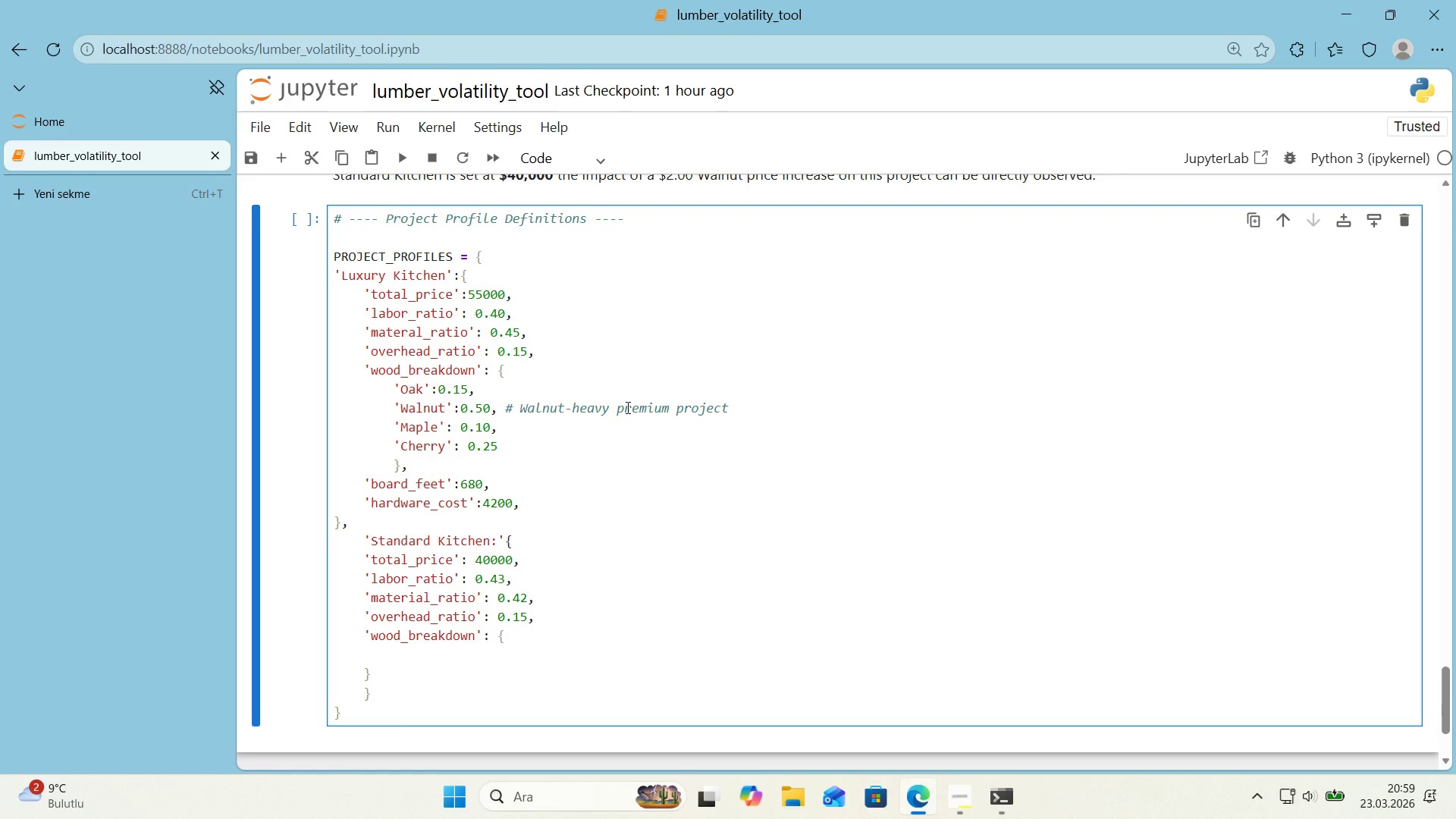 
left_click([630, 556])
 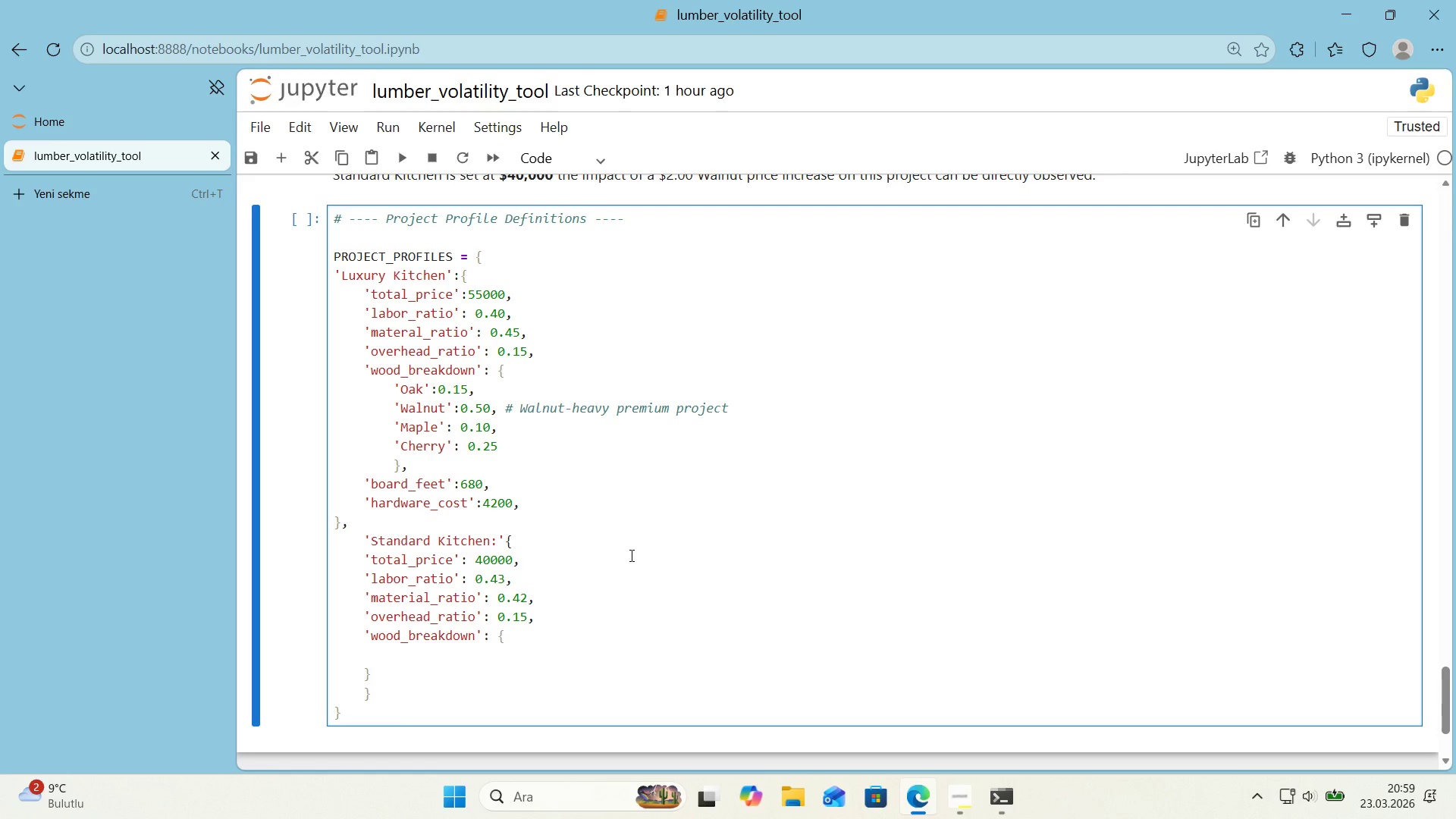 
key(Space)
 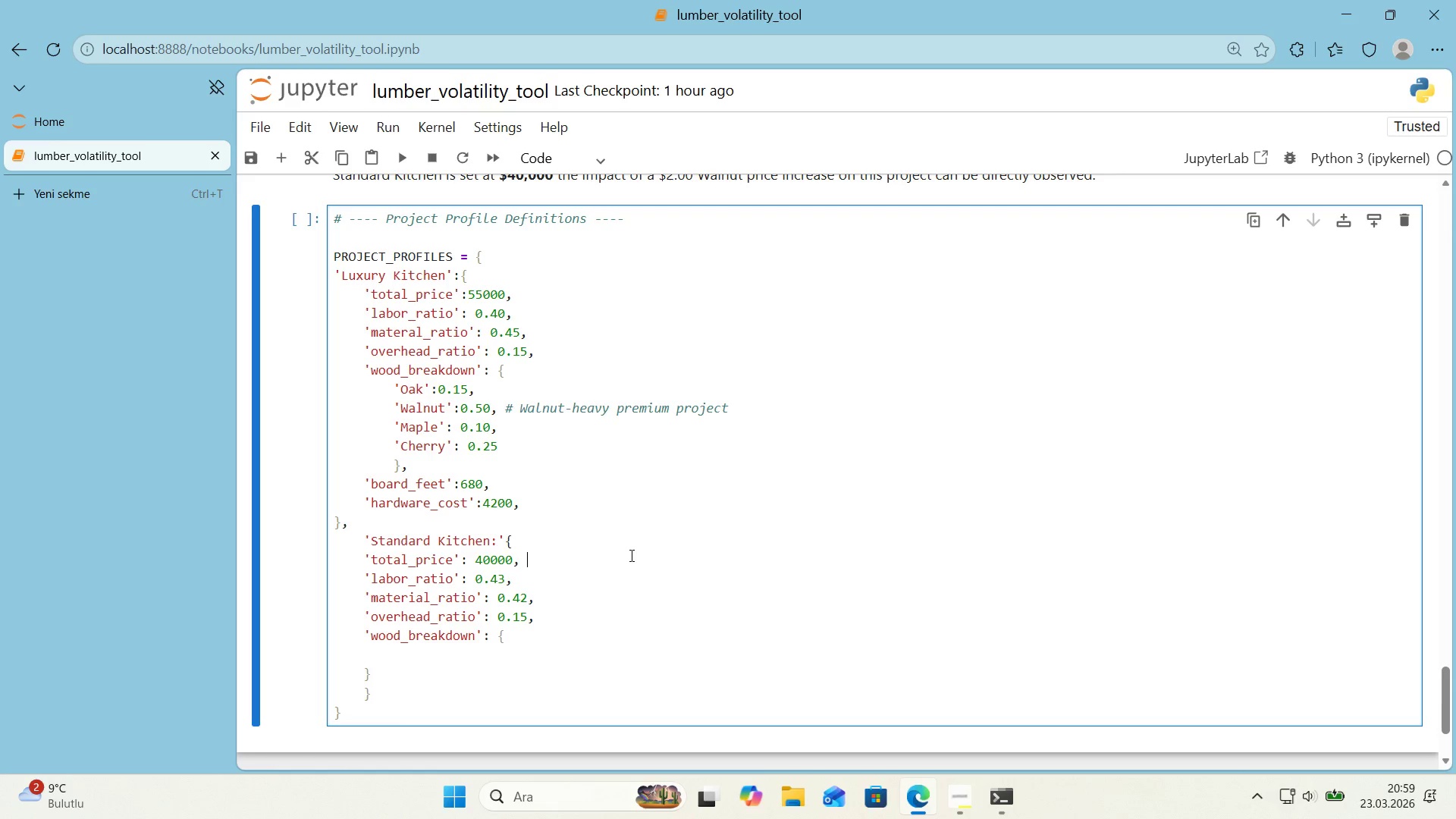 
key(Alt+Control+3)
 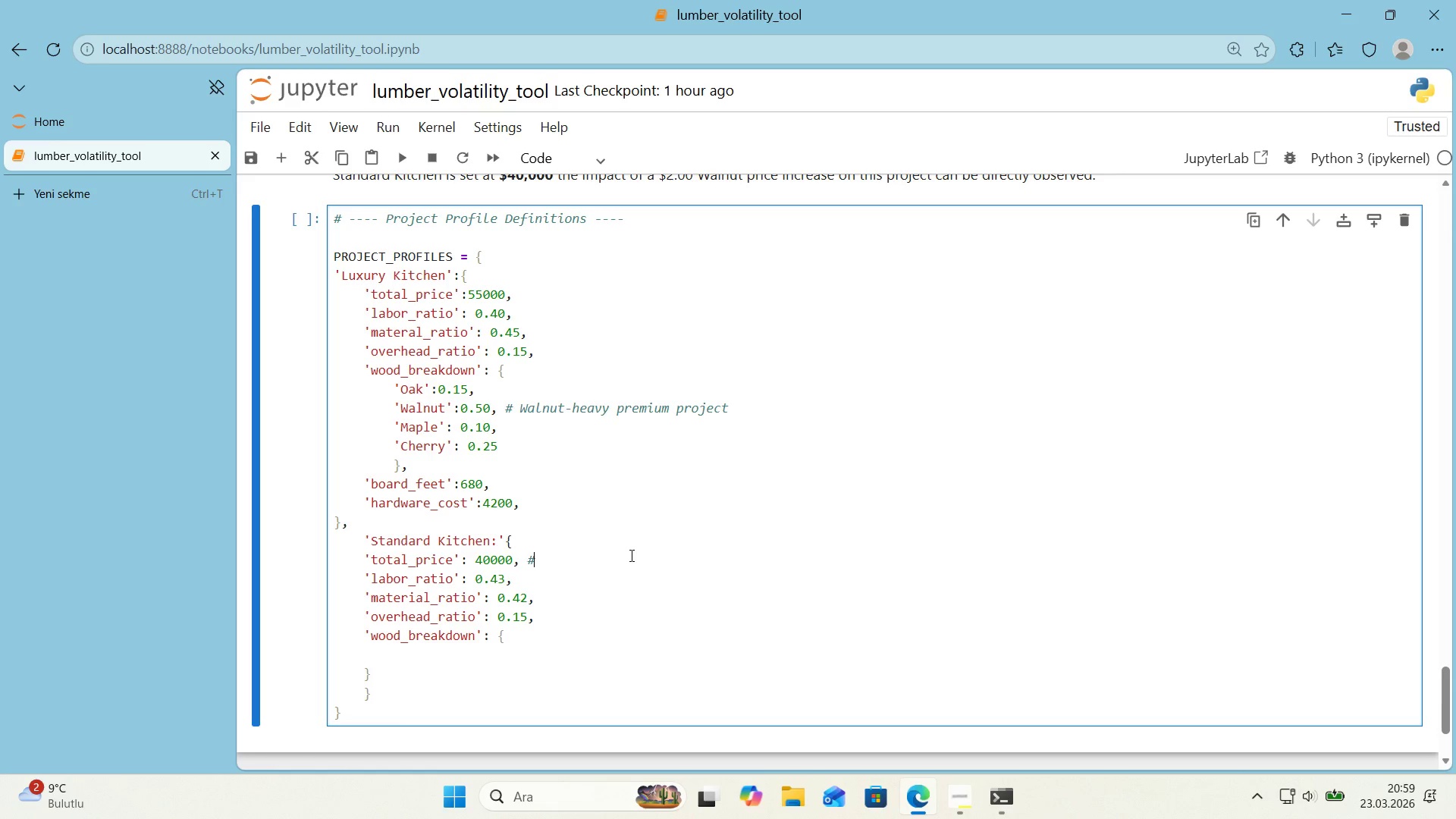 
key(Space)
 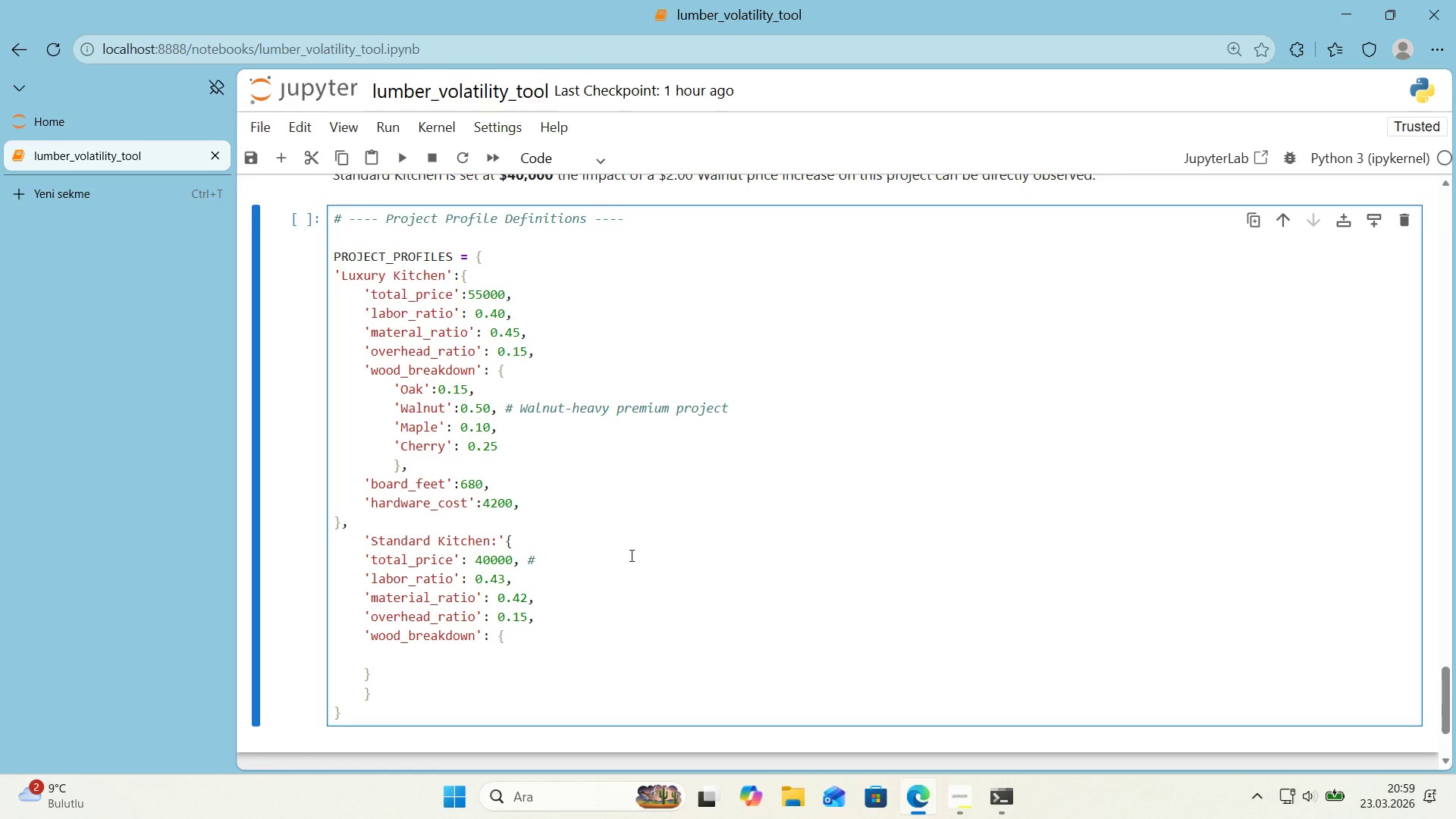 
wait(6.28)
 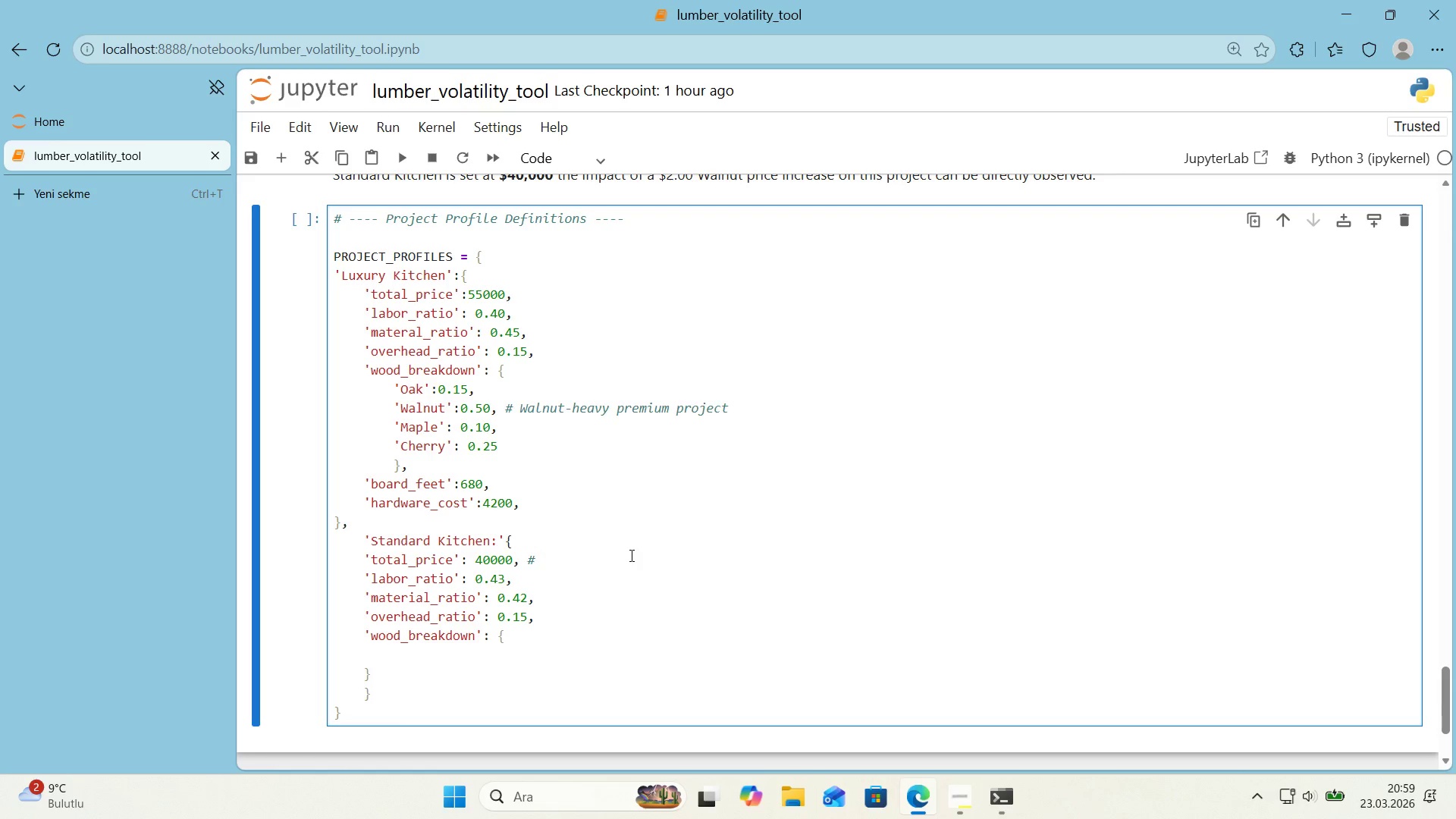 
key(Alt+Control+4)
 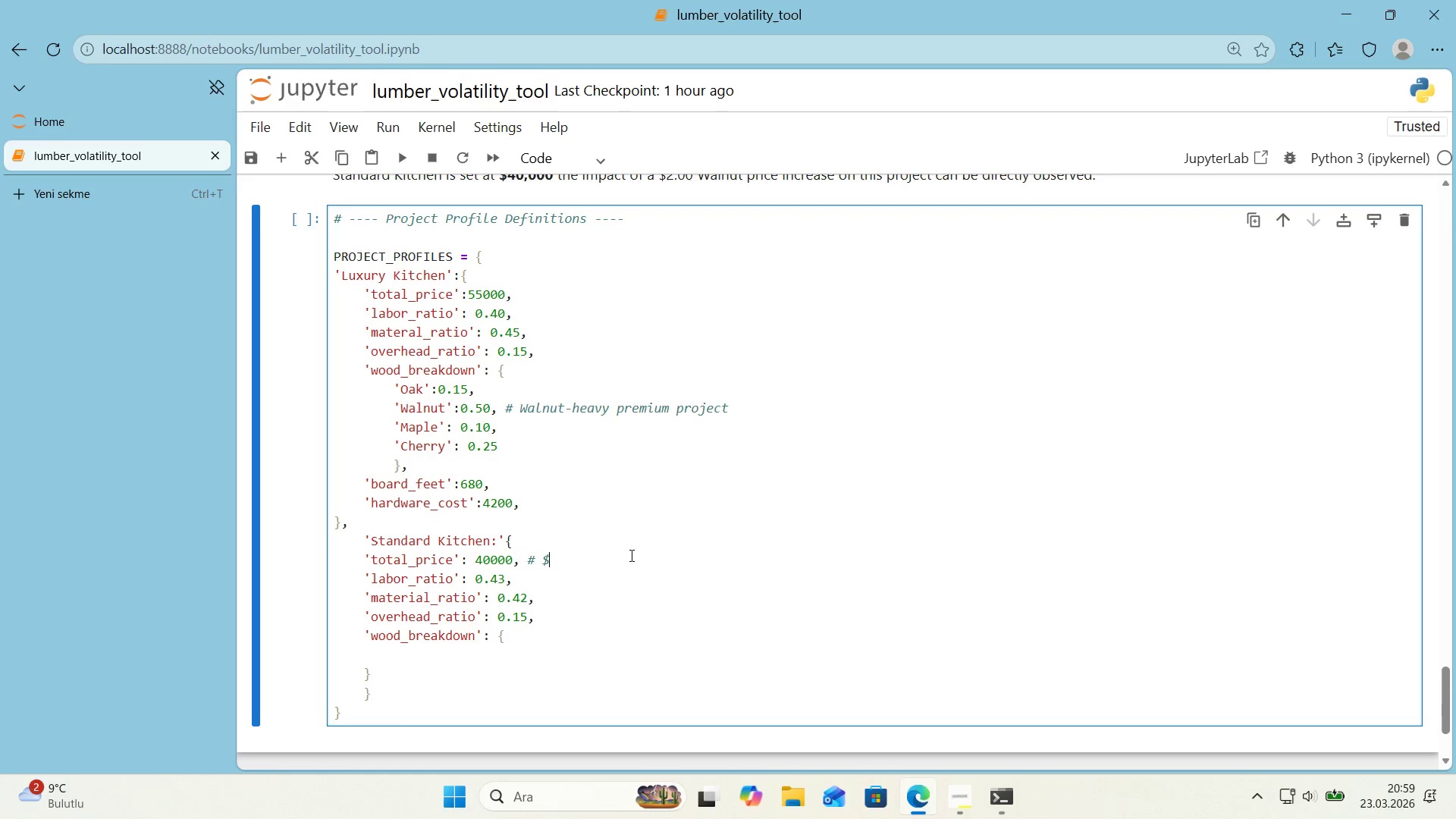 
type(40K matches S)
key(Backspace)
 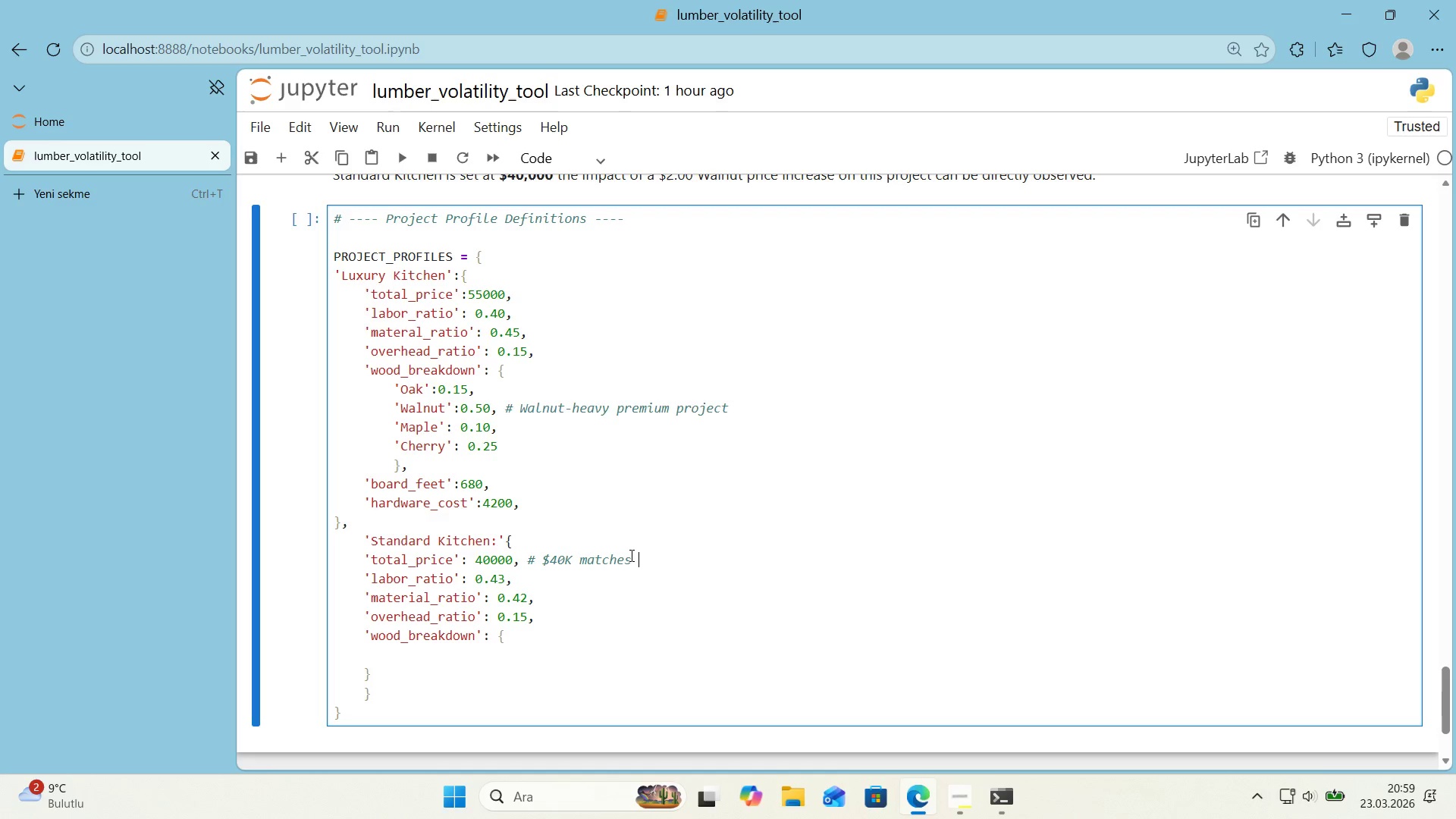 
key(Backspace)
 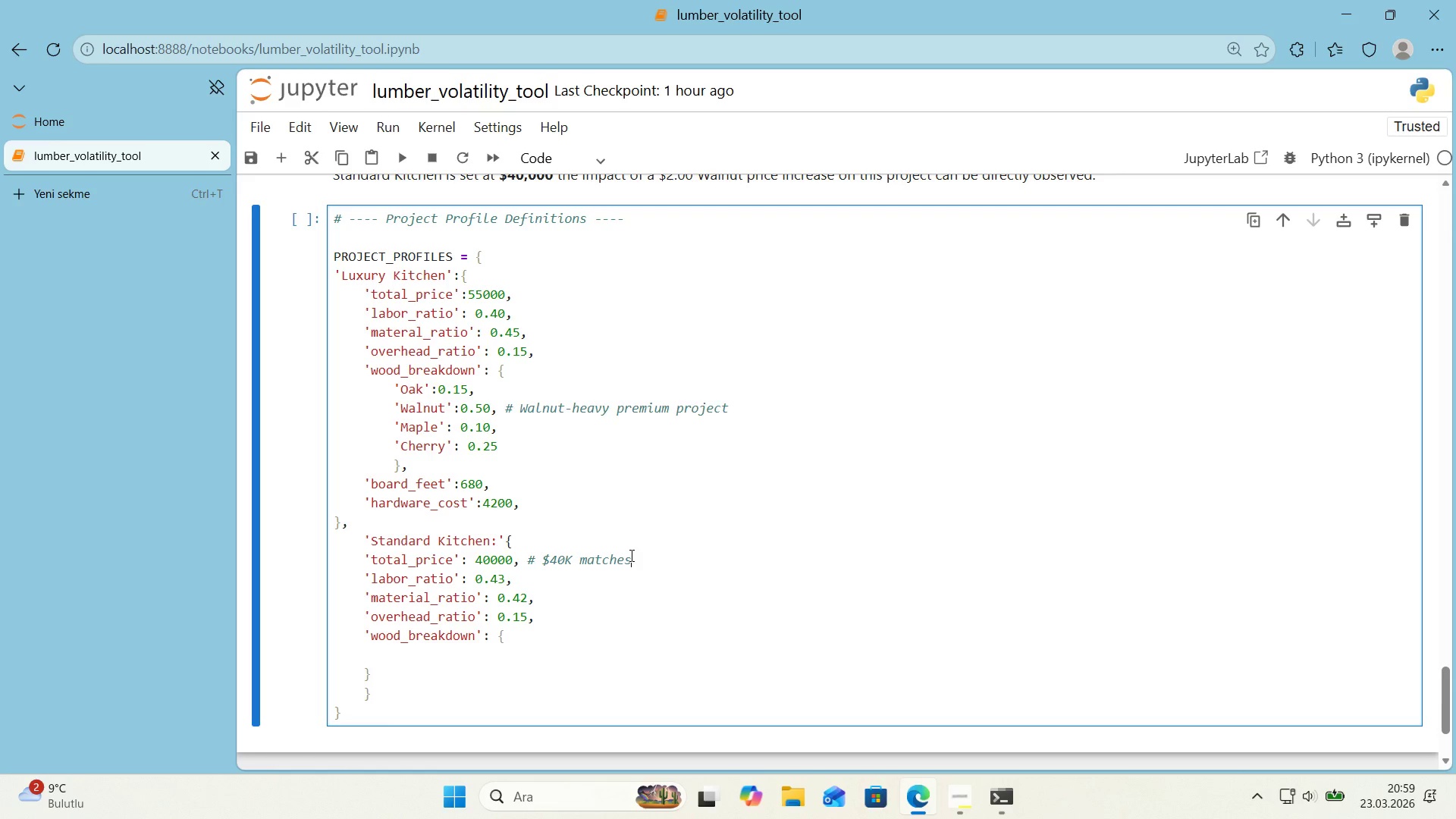 
hold_key(key=Backspace, duration=0.77)
 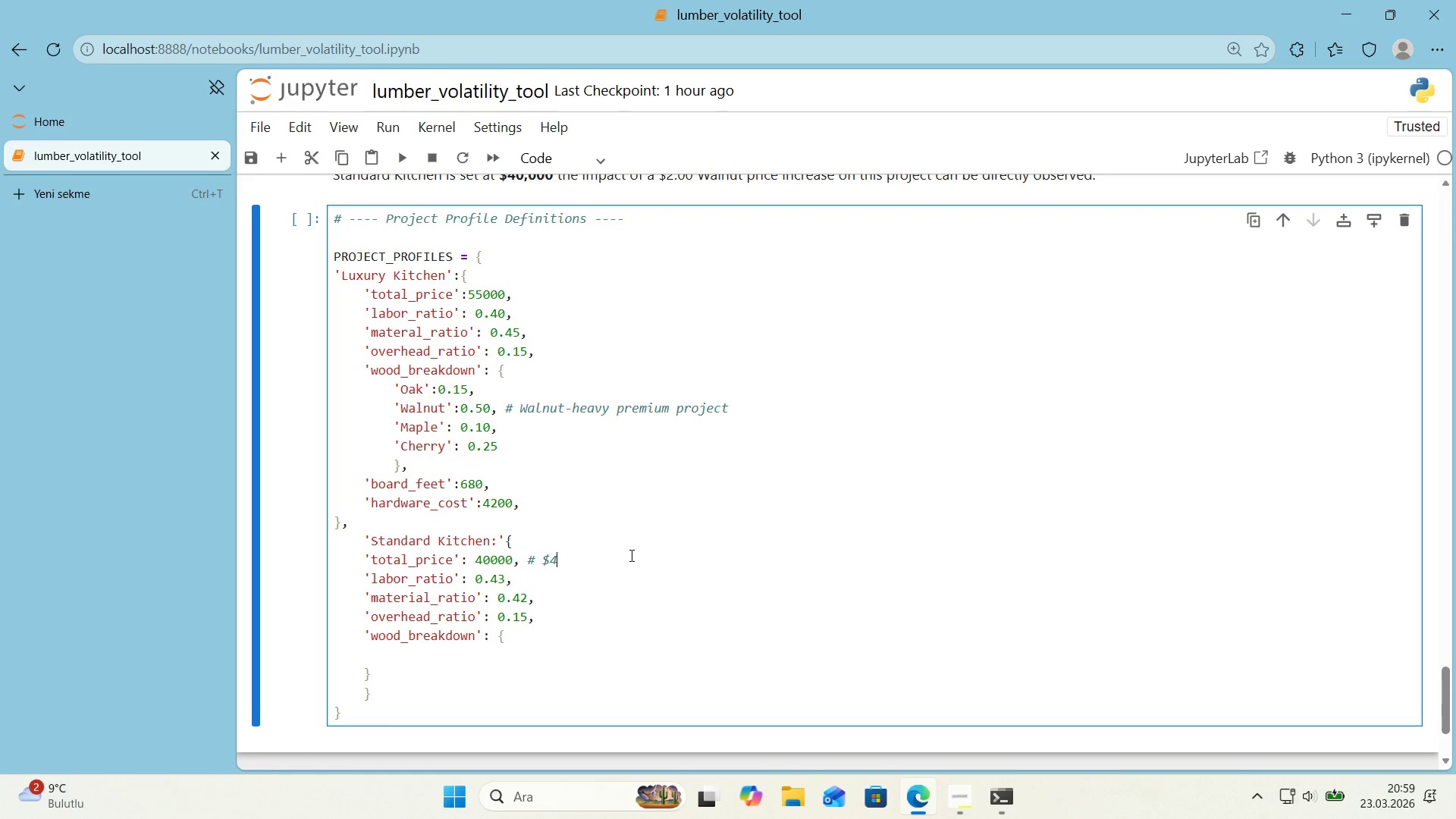 
key(Backspace)
 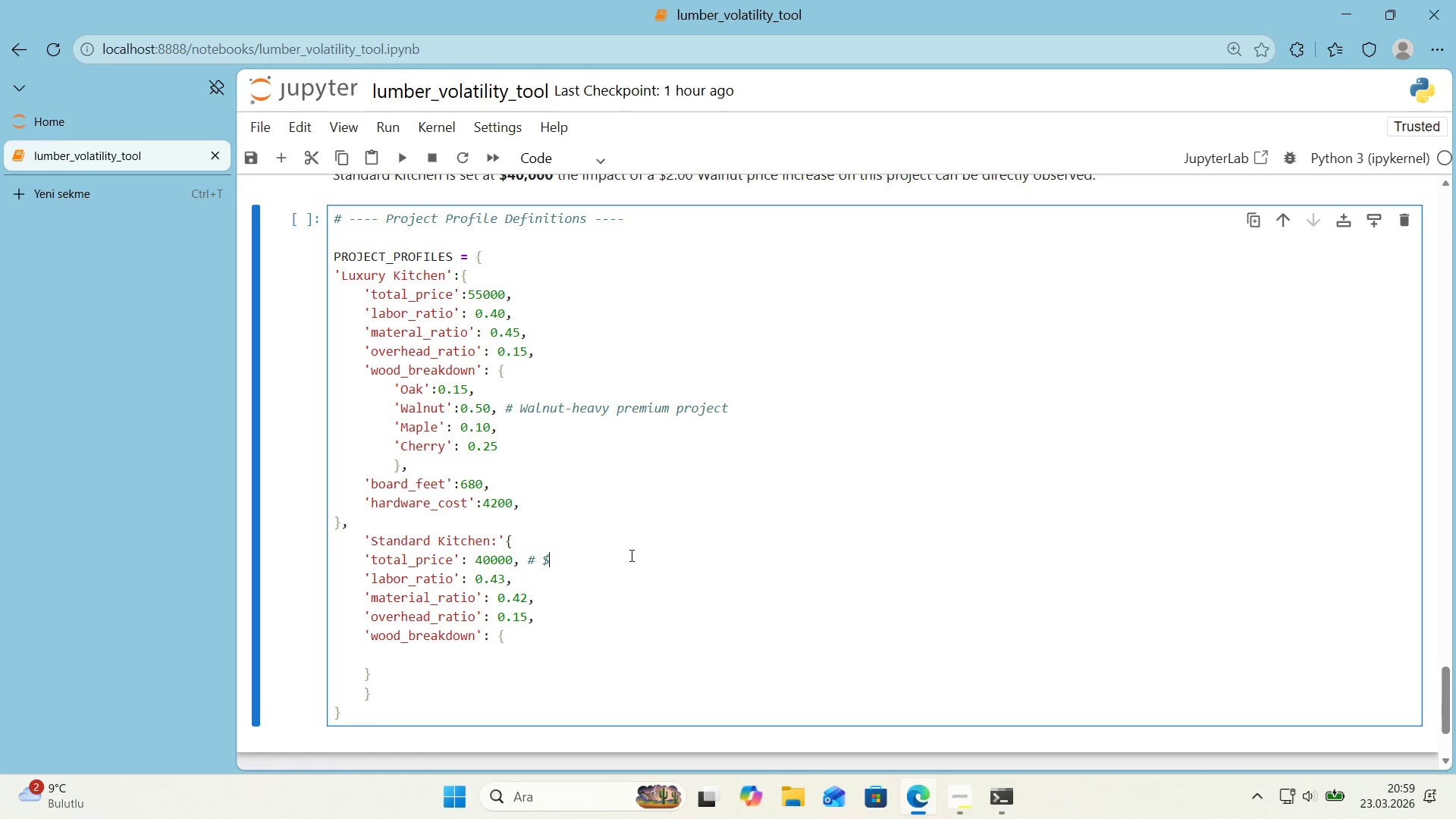 
key(Backspace)
 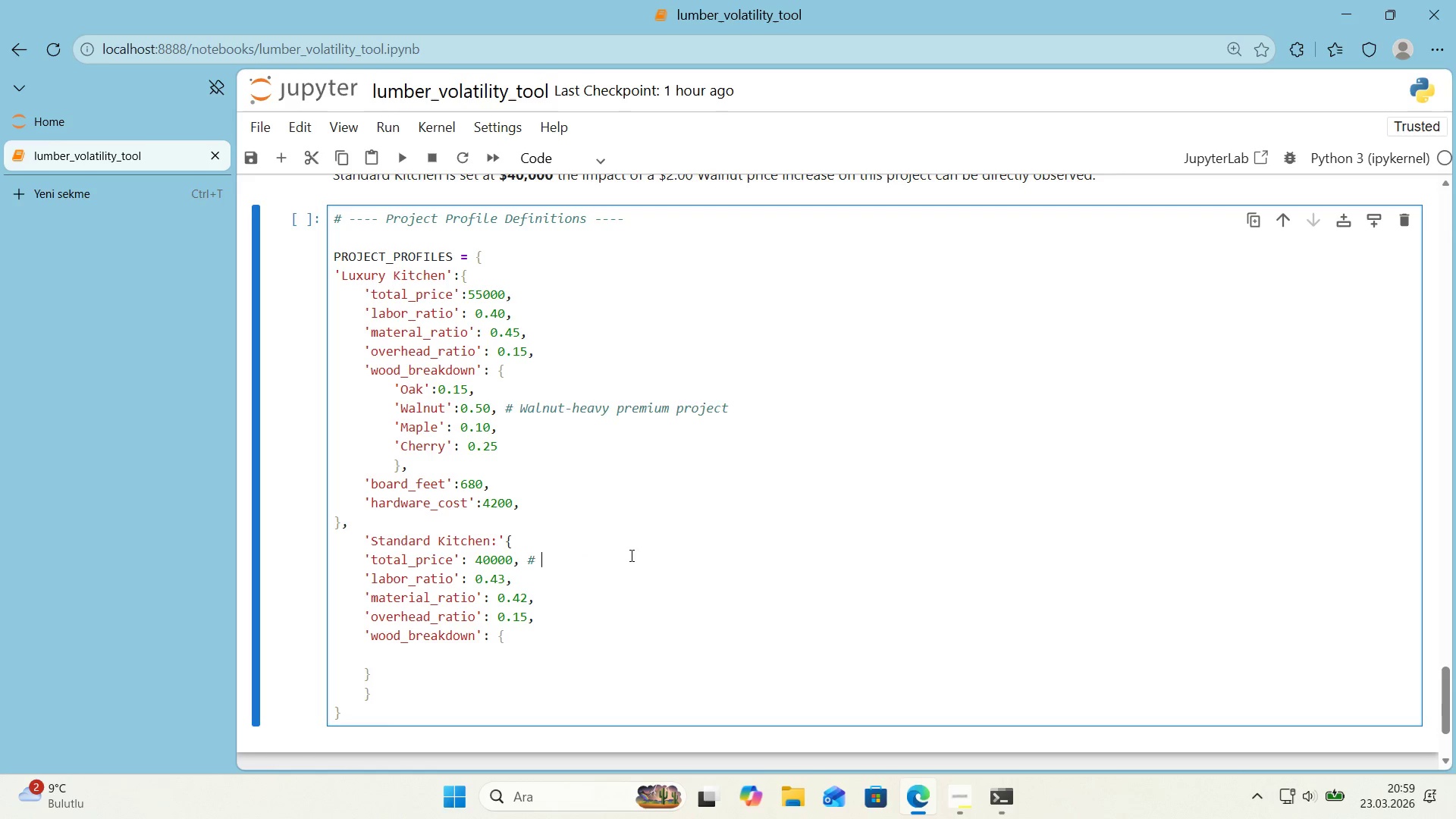 
key(Backspace)
 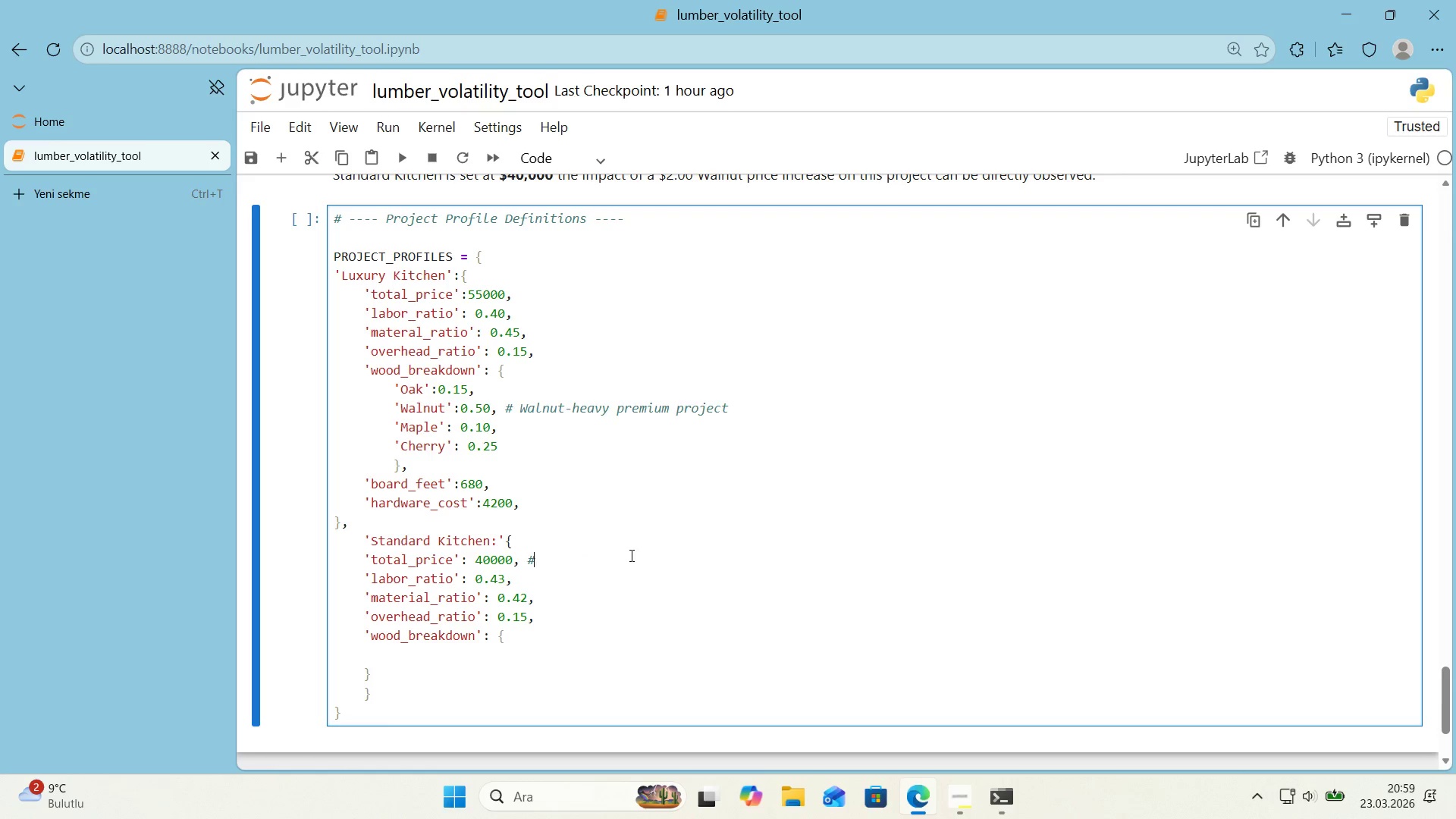 
key(Backspace)
 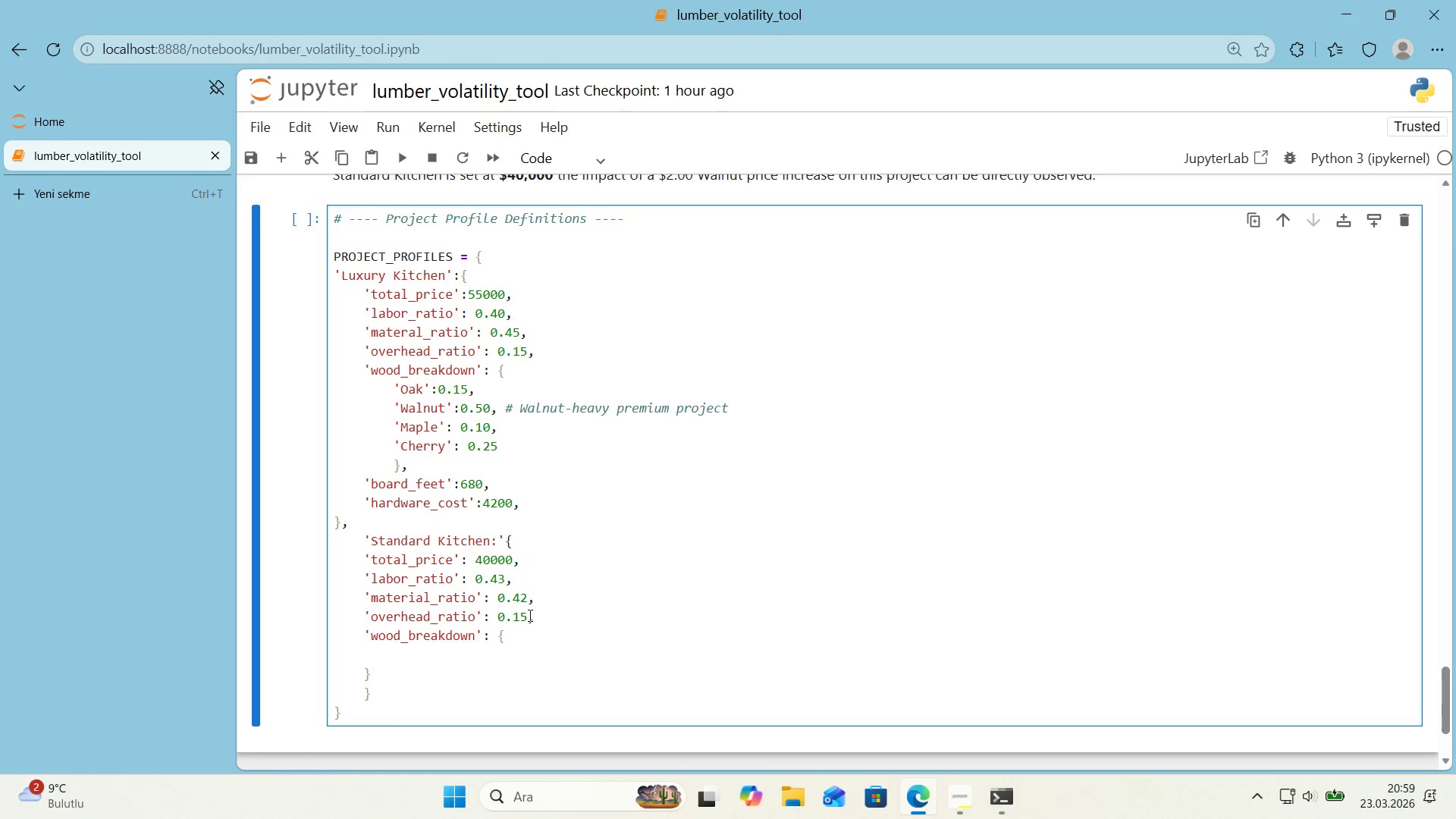 
left_click([466, 654])
 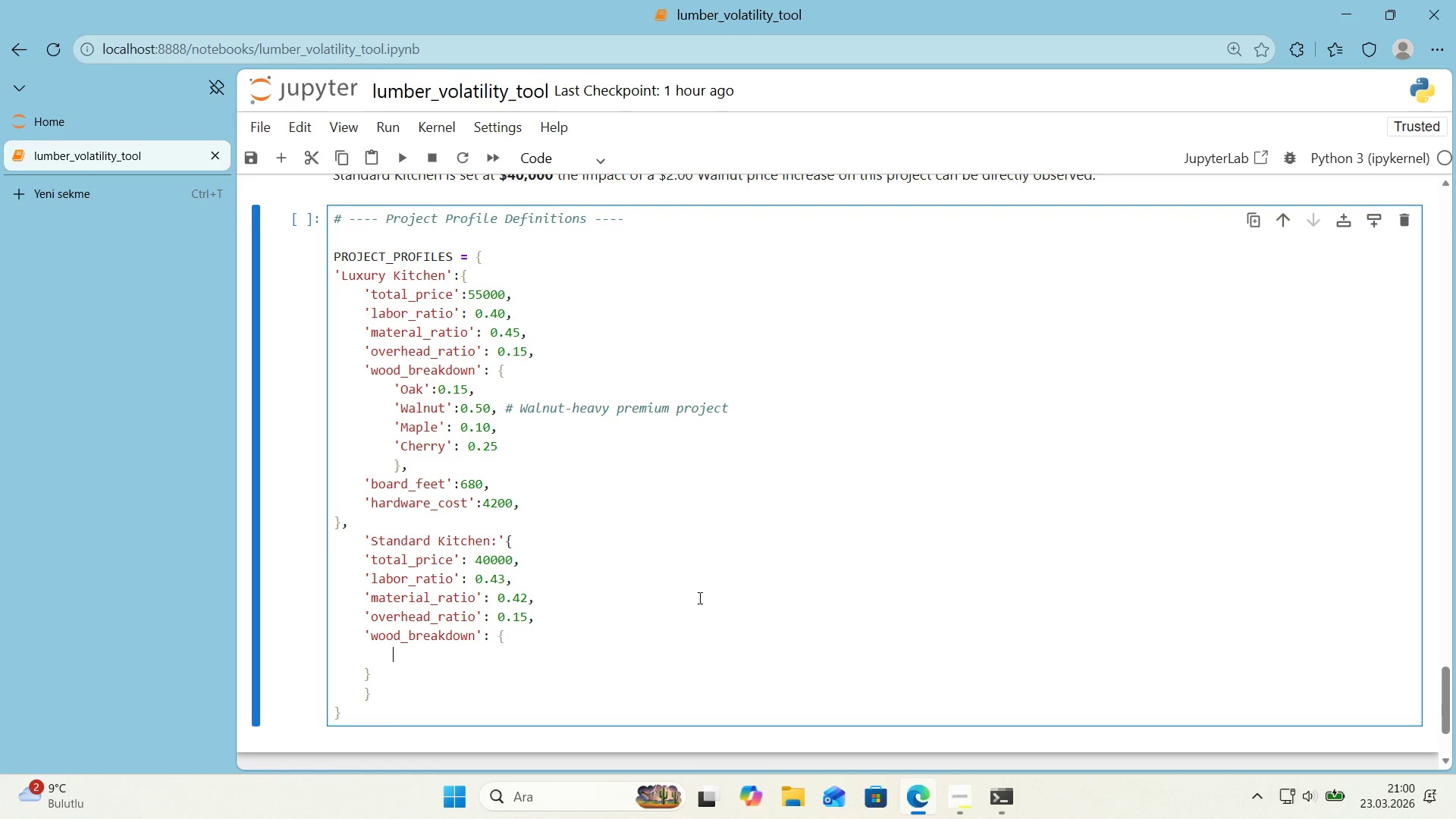 
key(ArrowLeft)
 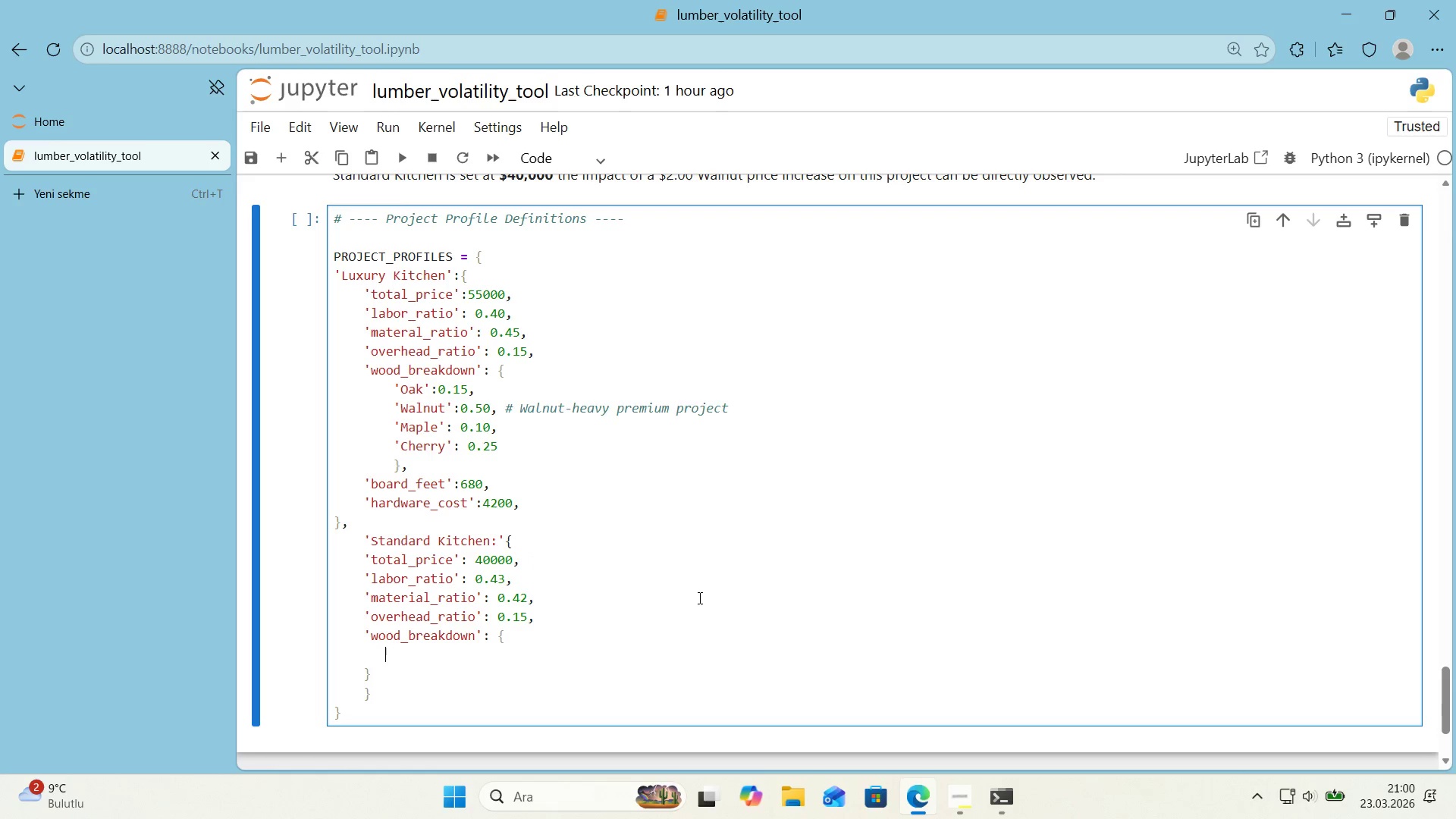 
key(ArrowLeft)
 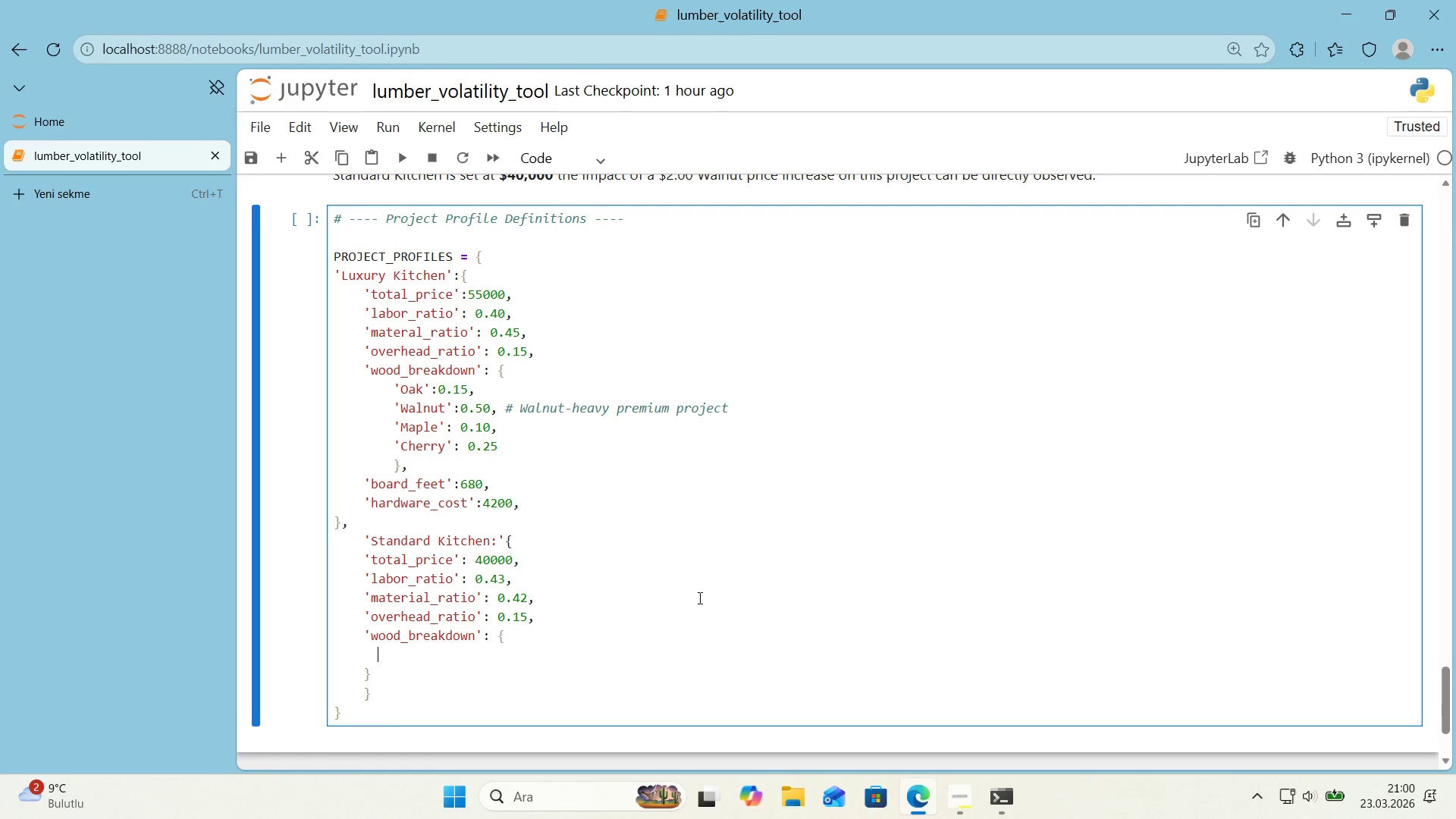 
key(ArrowLeft)
 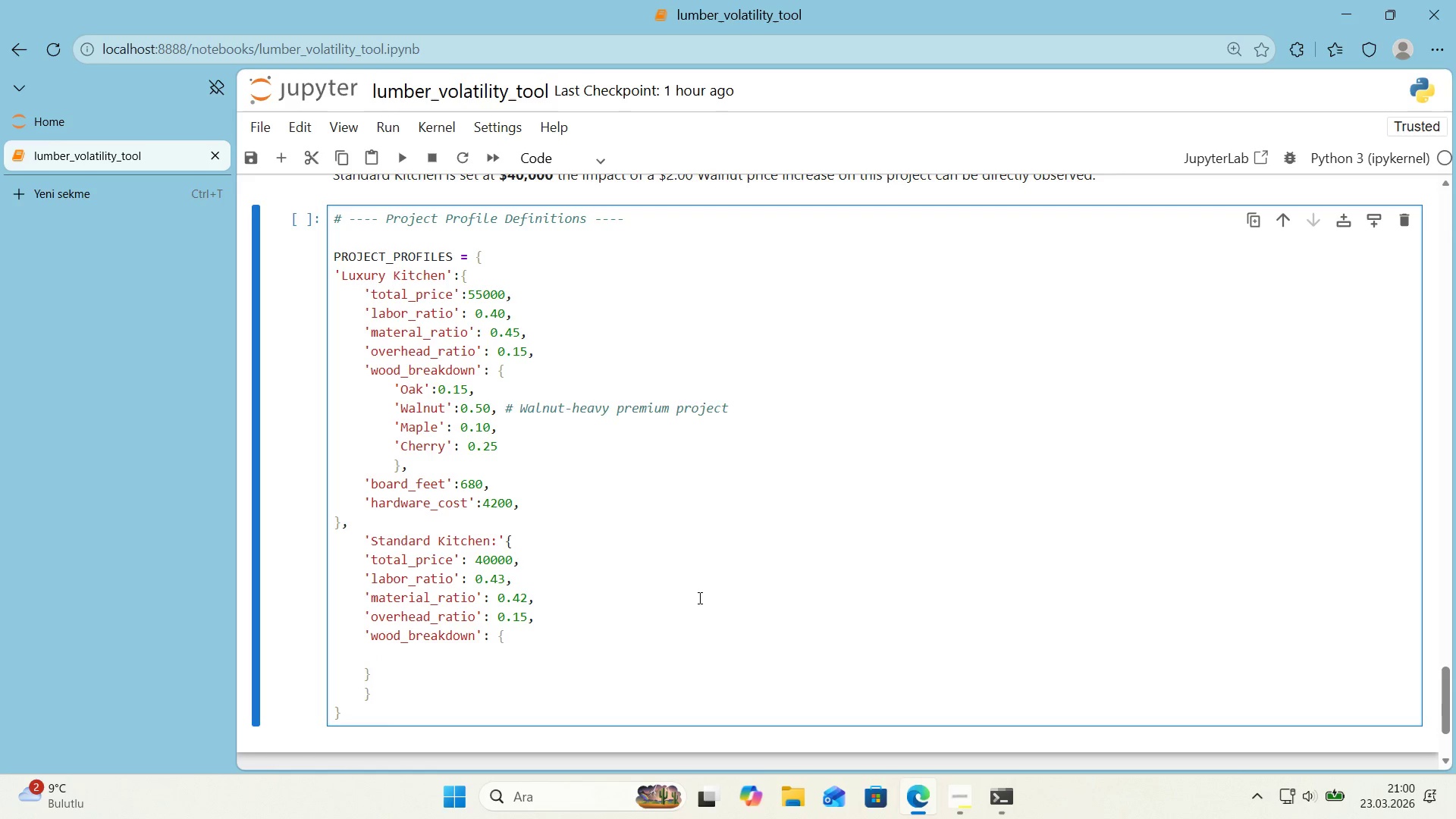 
key(ArrowLeft)
 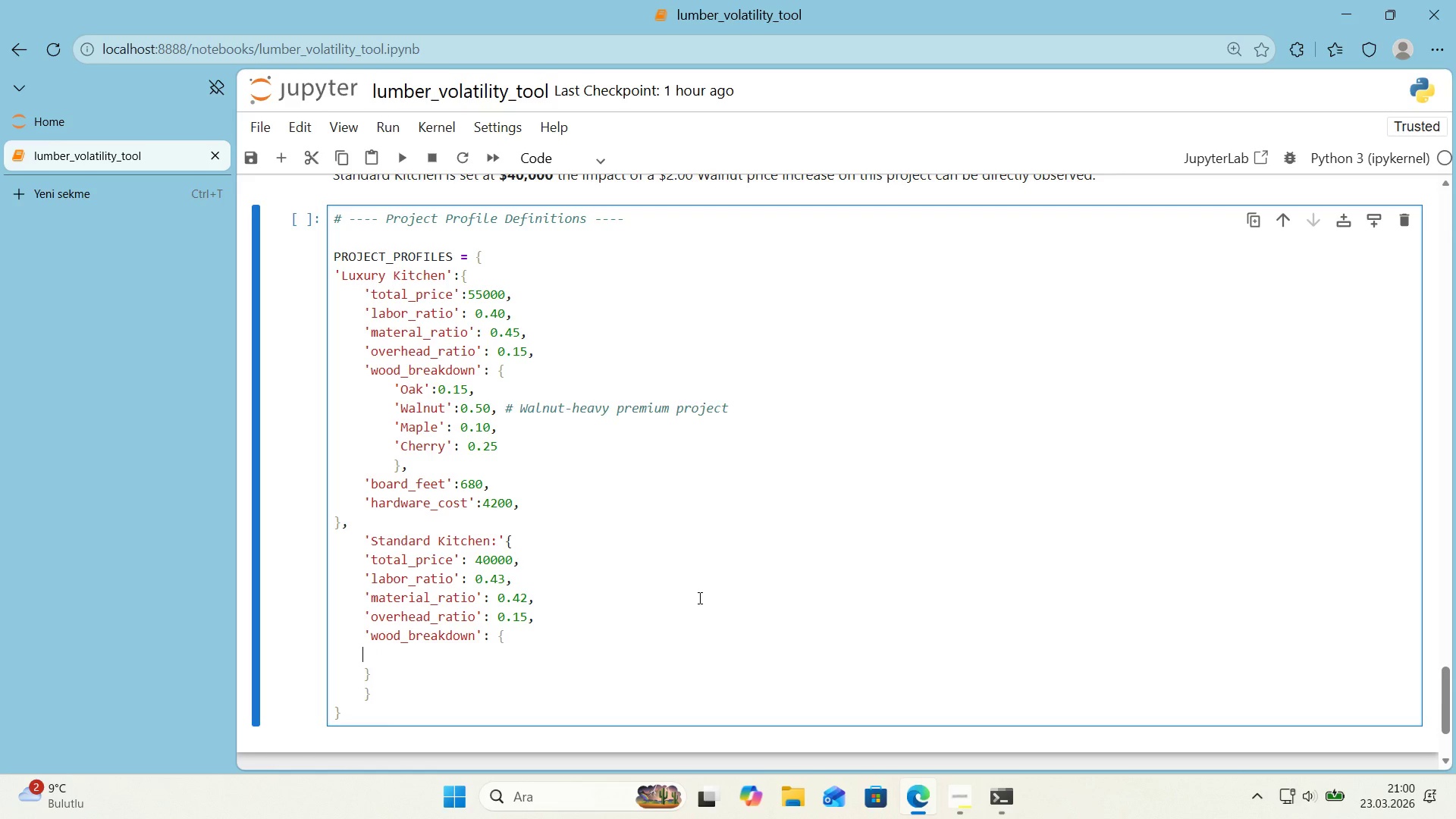 
key(ArrowRight)
 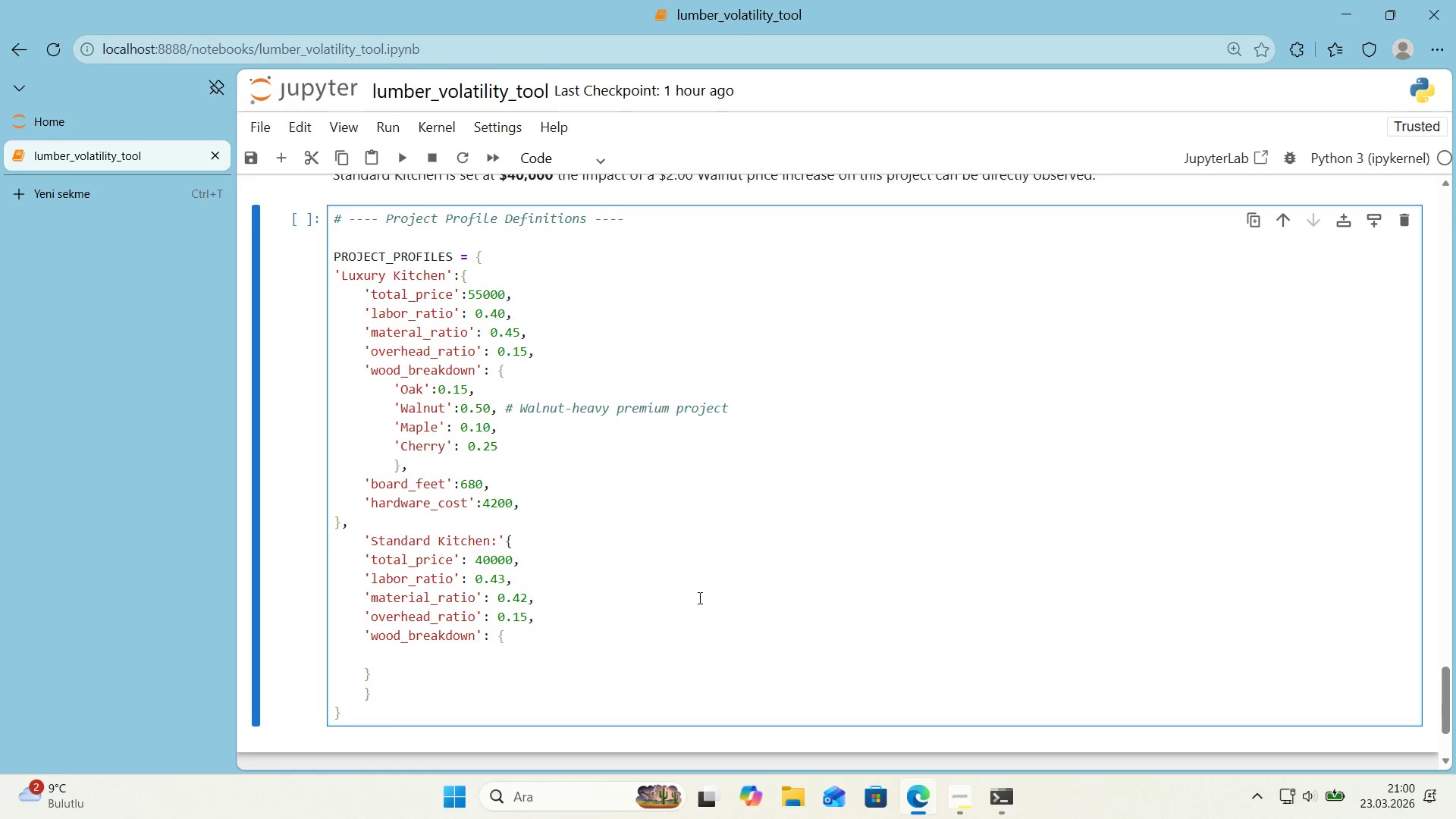 
key(ArrowLeft)
 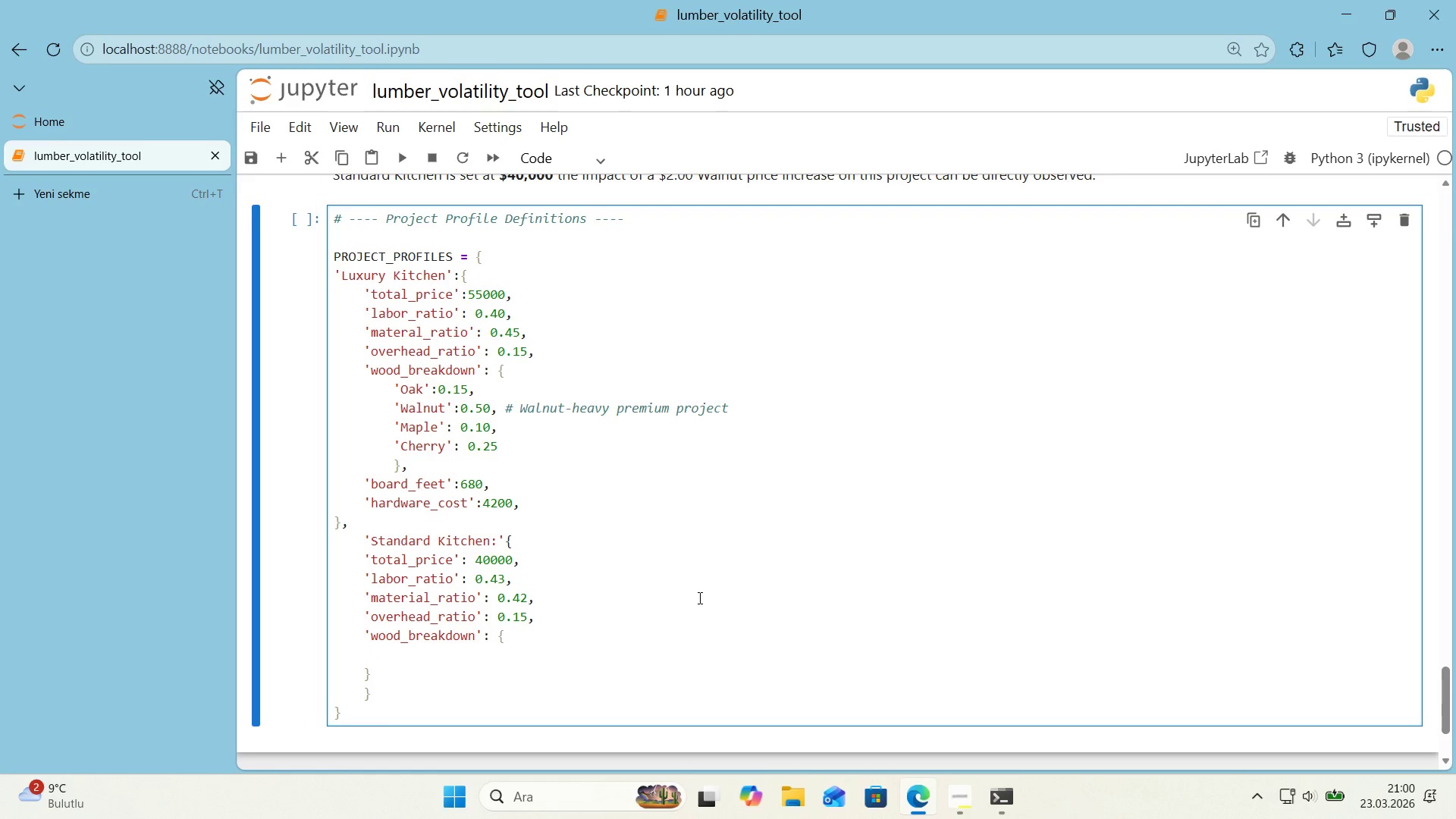 
key(Backspace)
 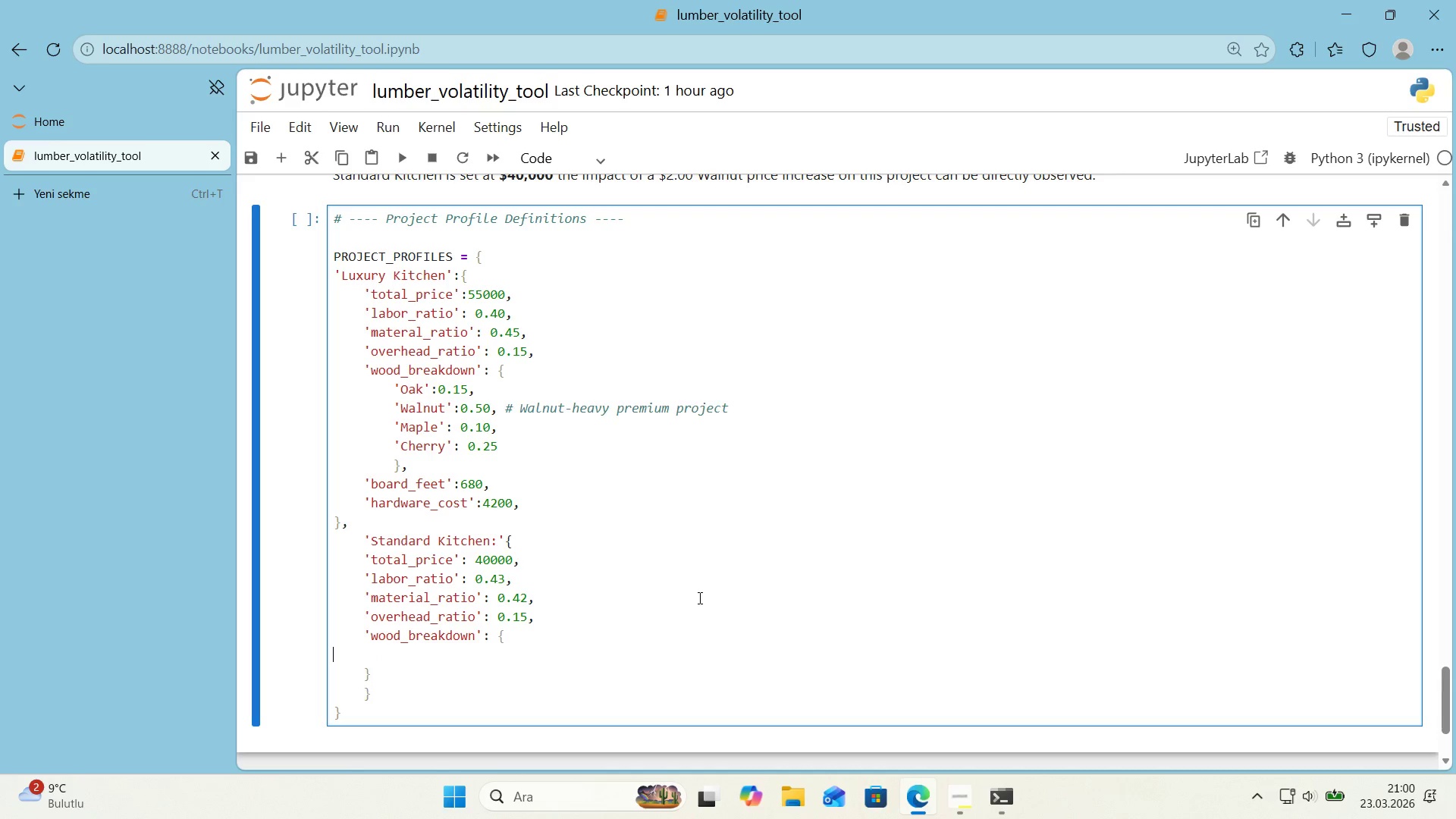 
key(Backspace)
 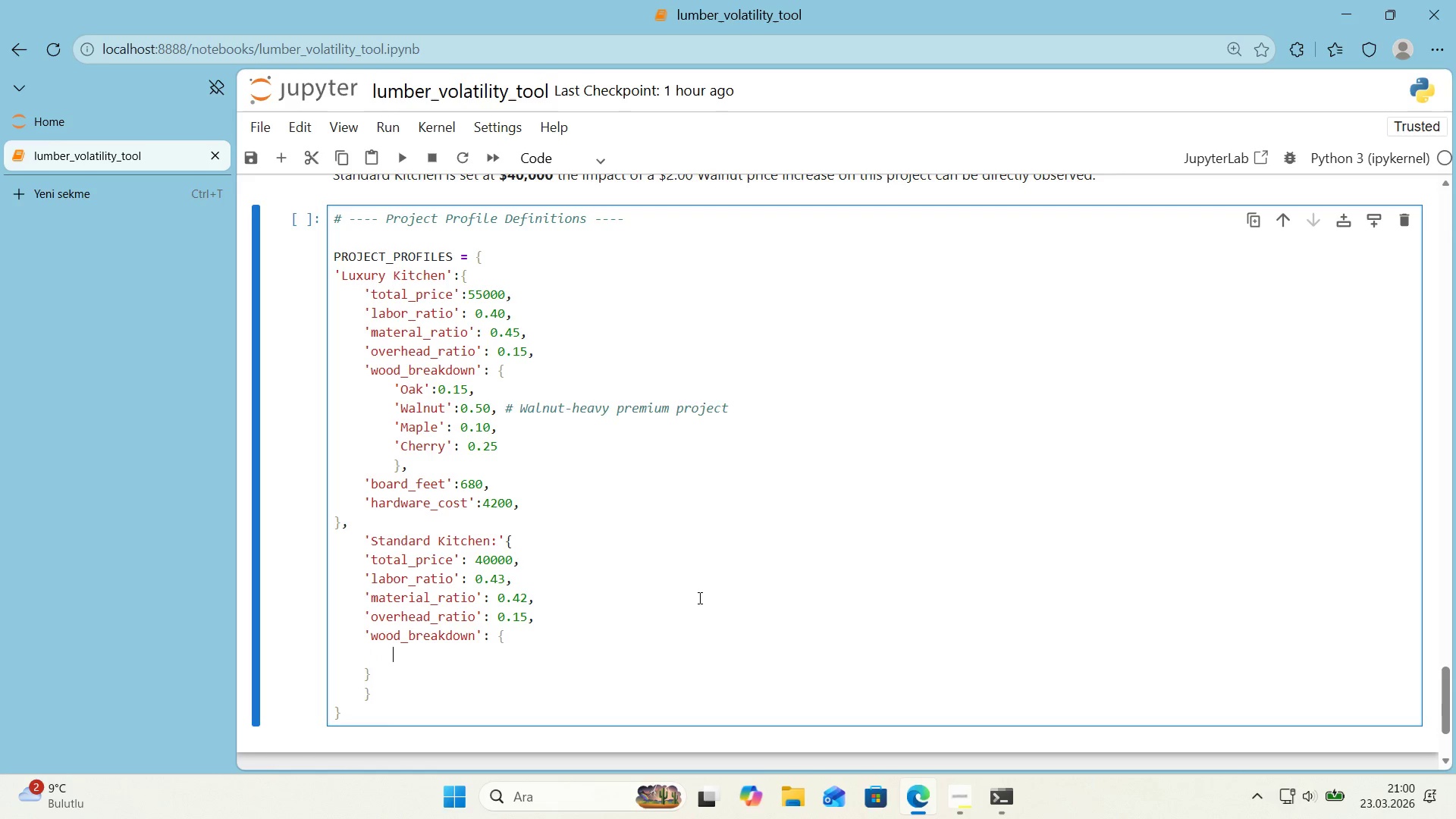 
key(Enter)
 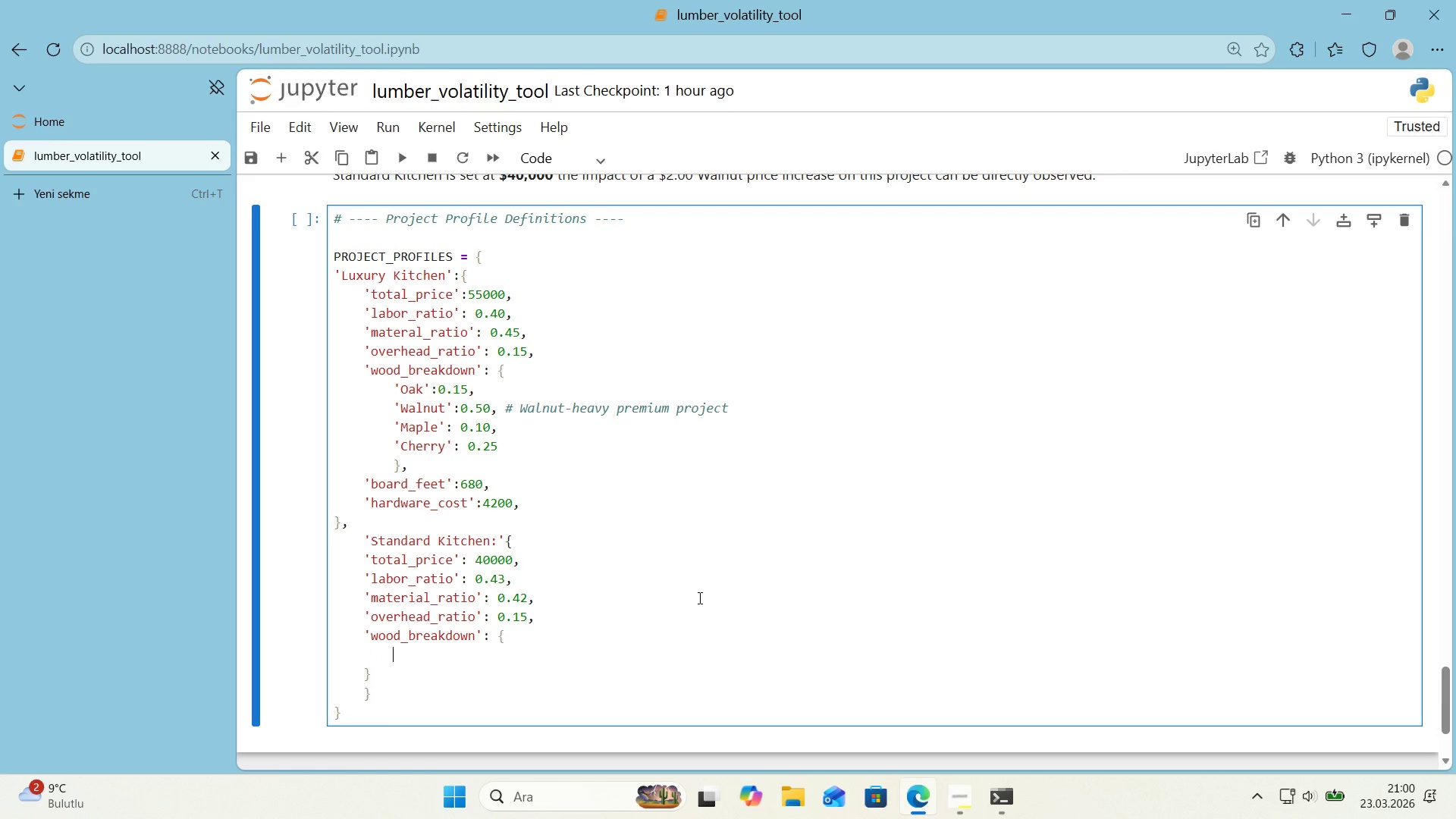 
type(@@)
 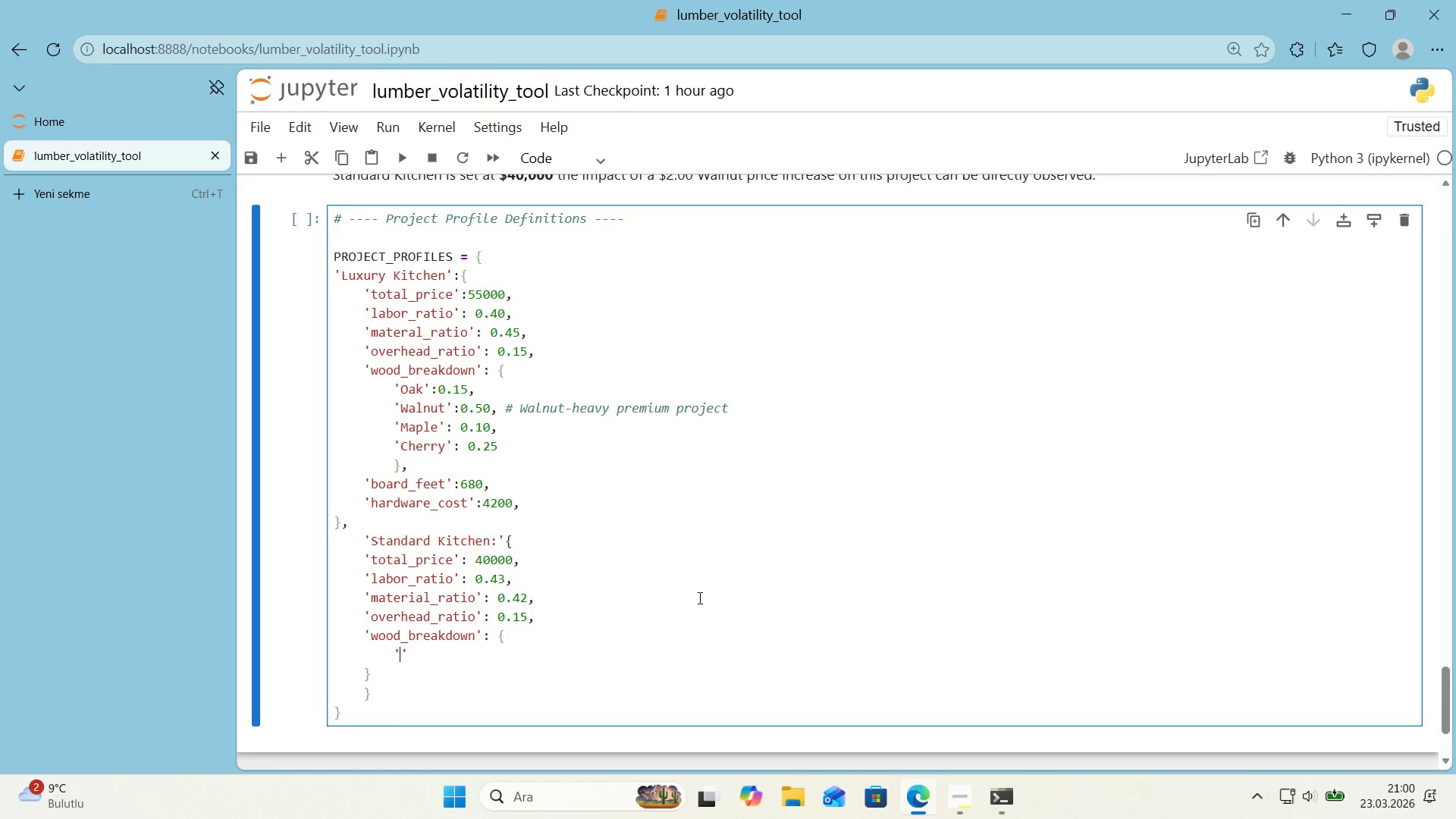 
key(ArrowLeft)
 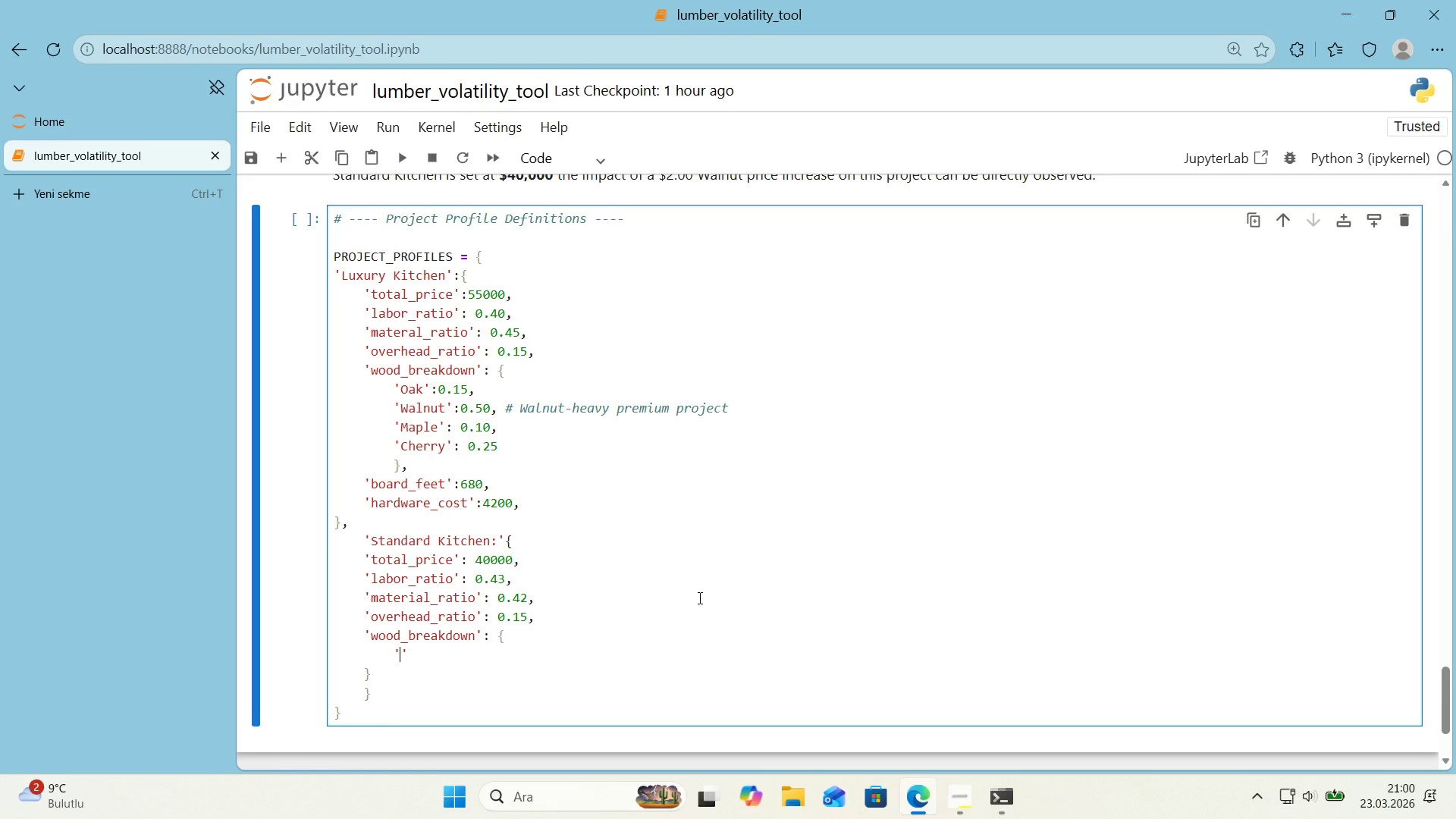 
type(Oak>)
 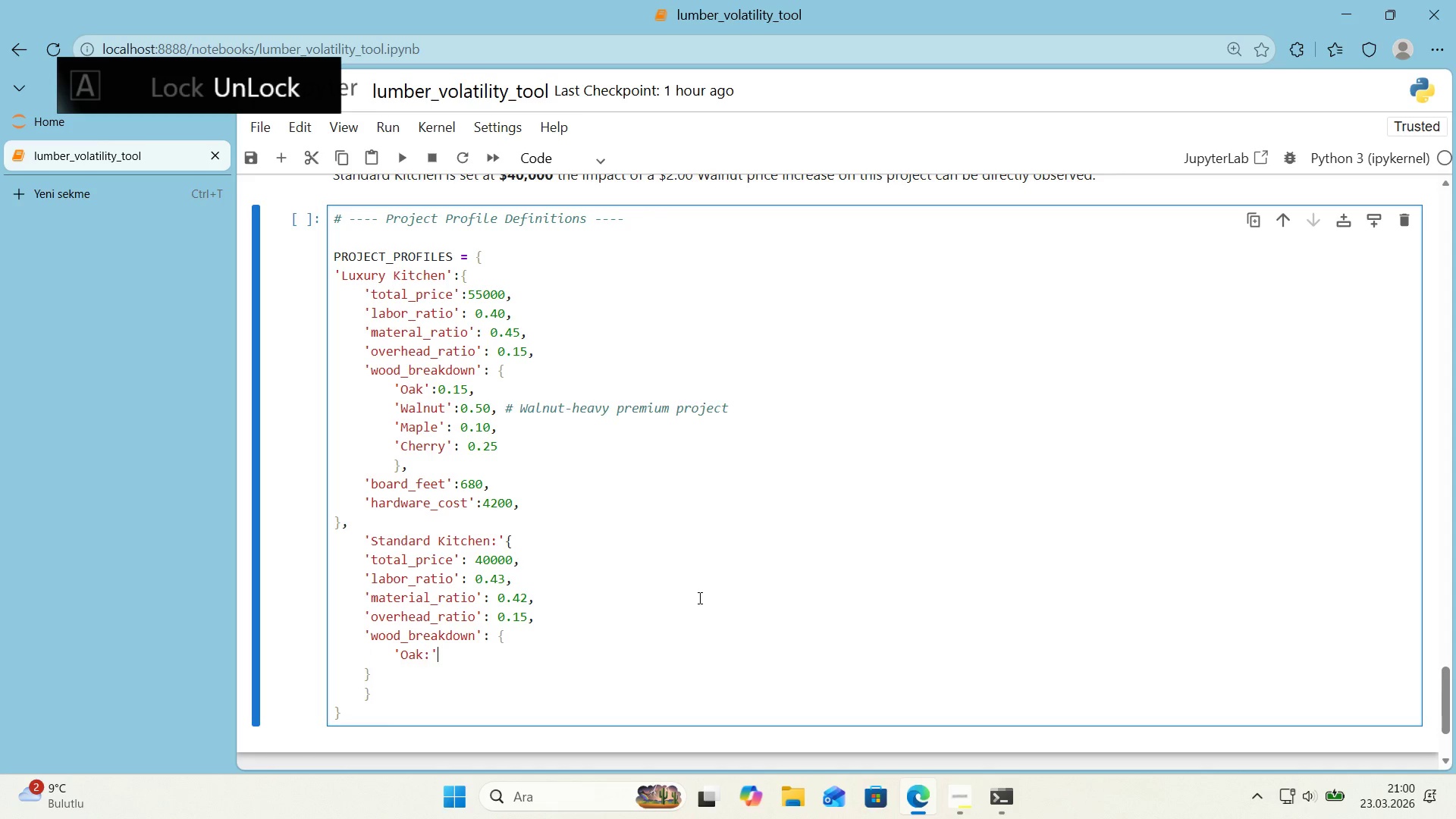 
key(ArrowRight)
 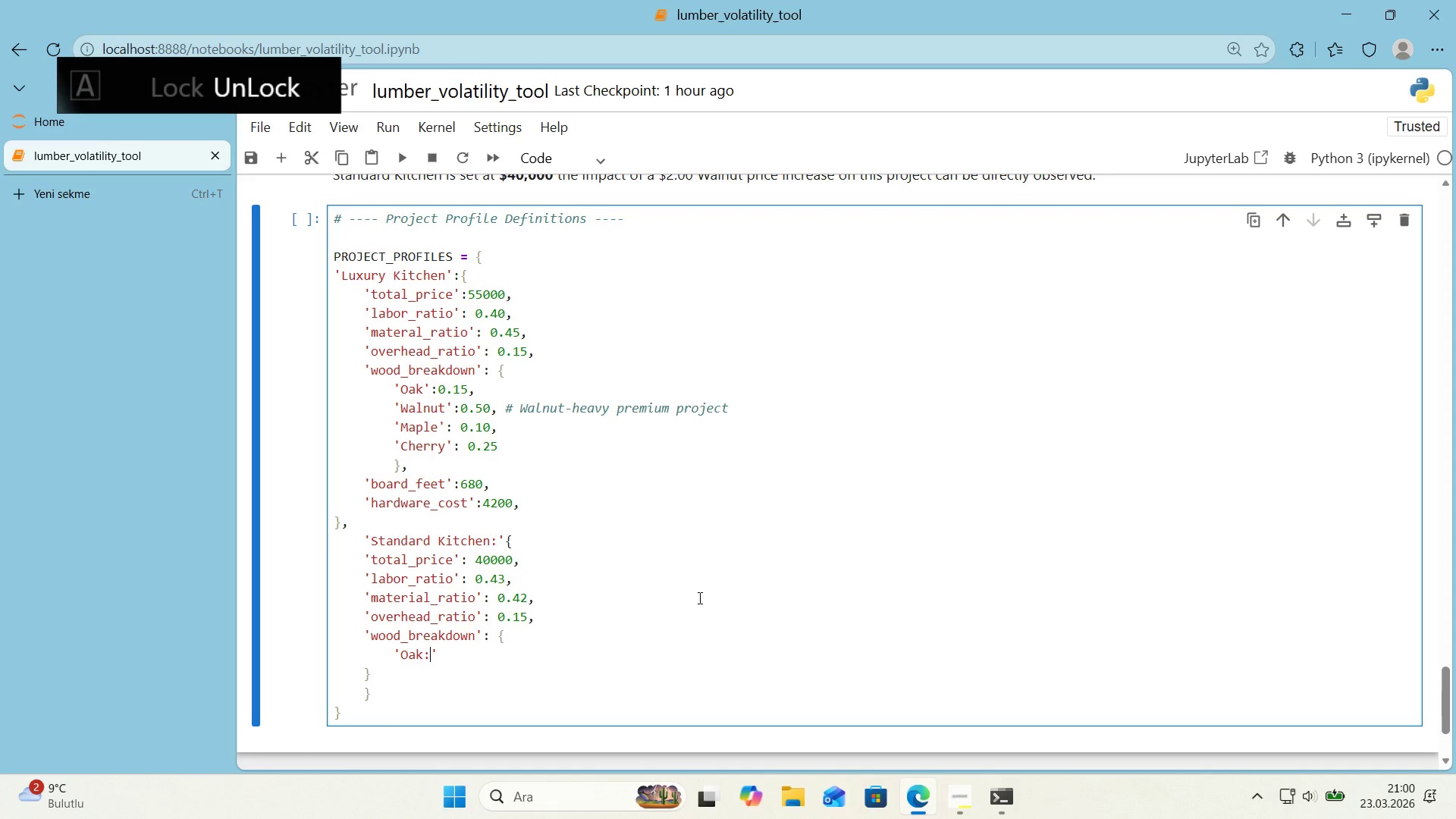 
key(ArrowLeft)
 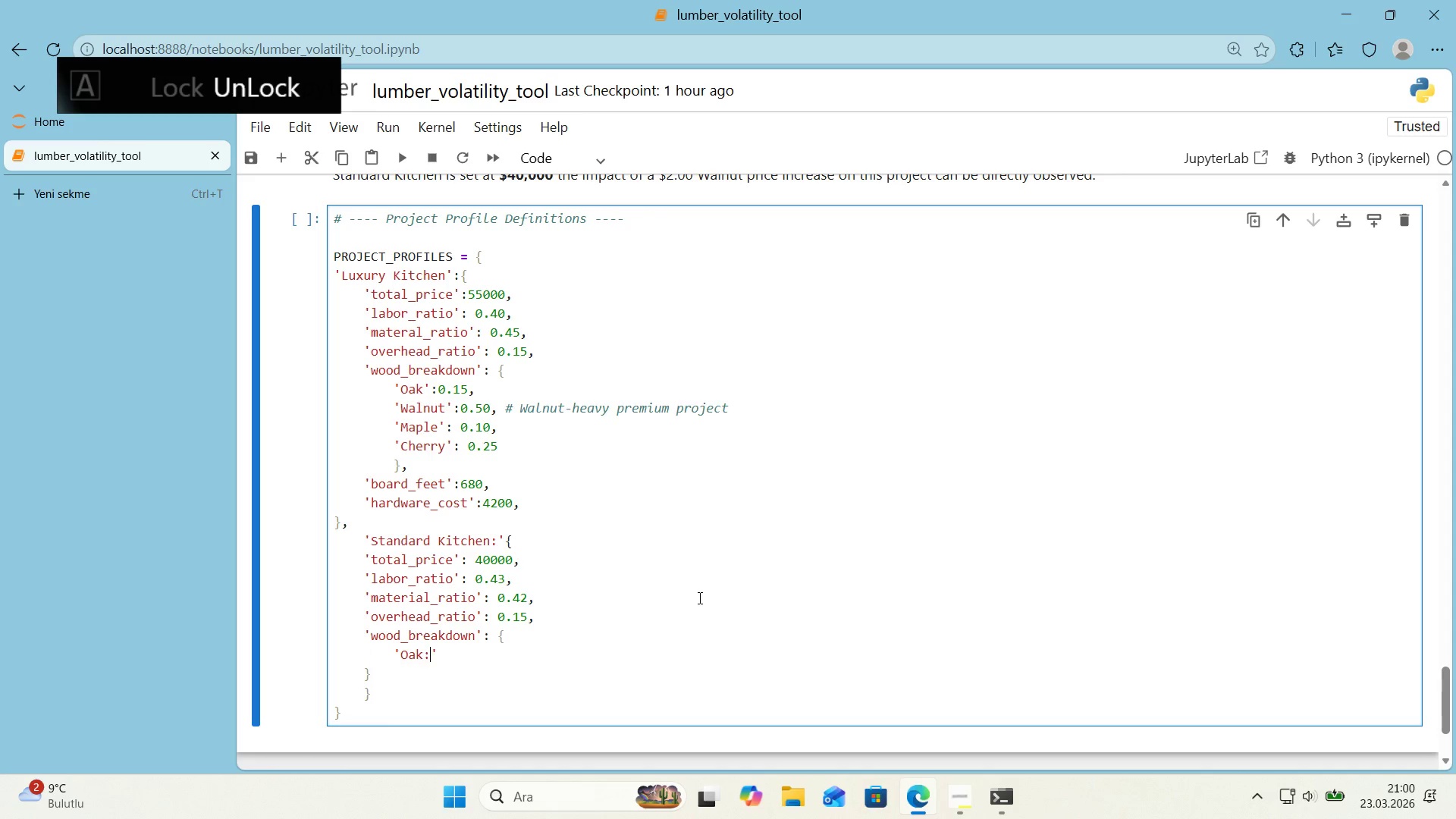 
key(Backspace)
 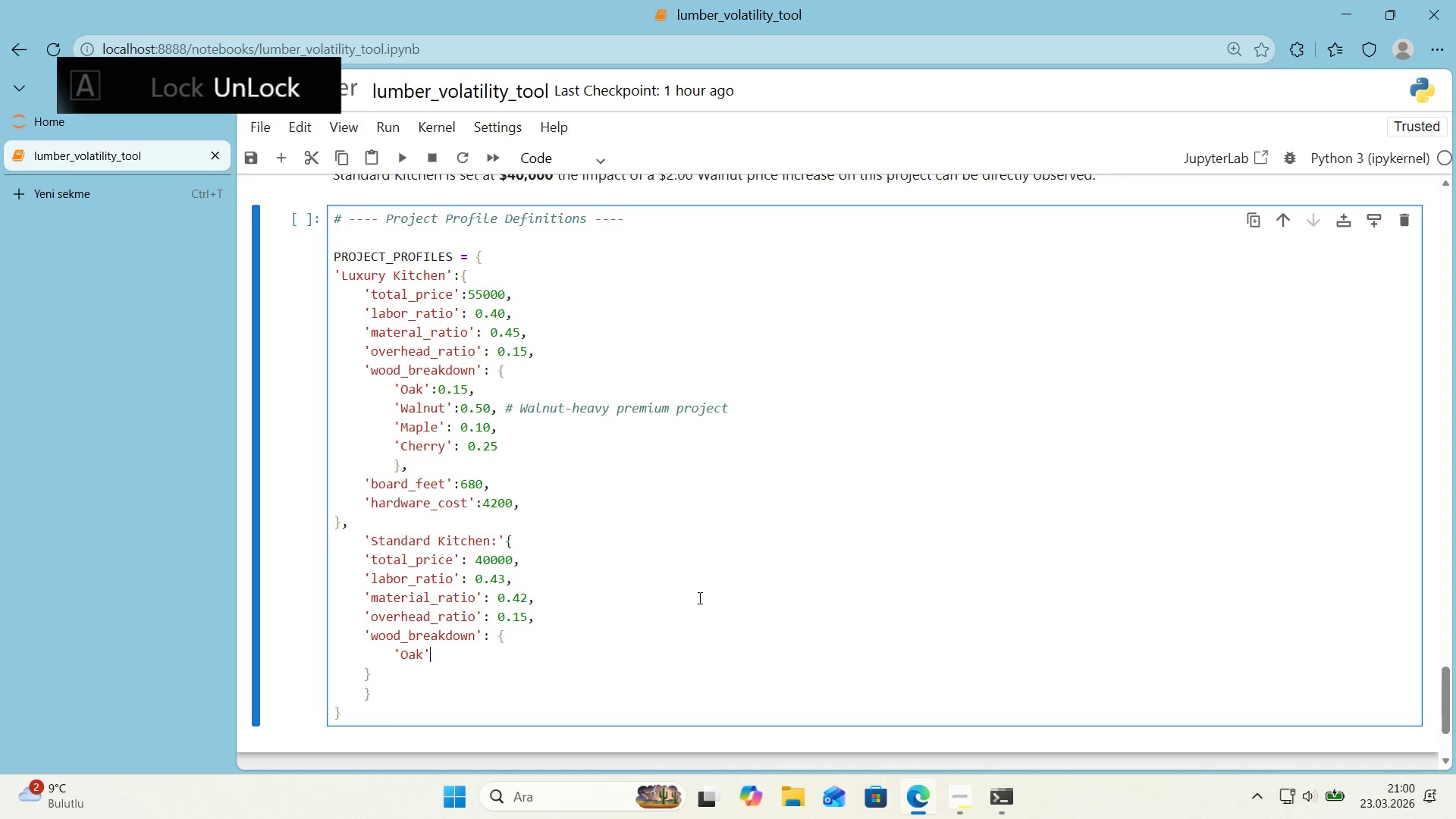 
key(ArrowRight)
 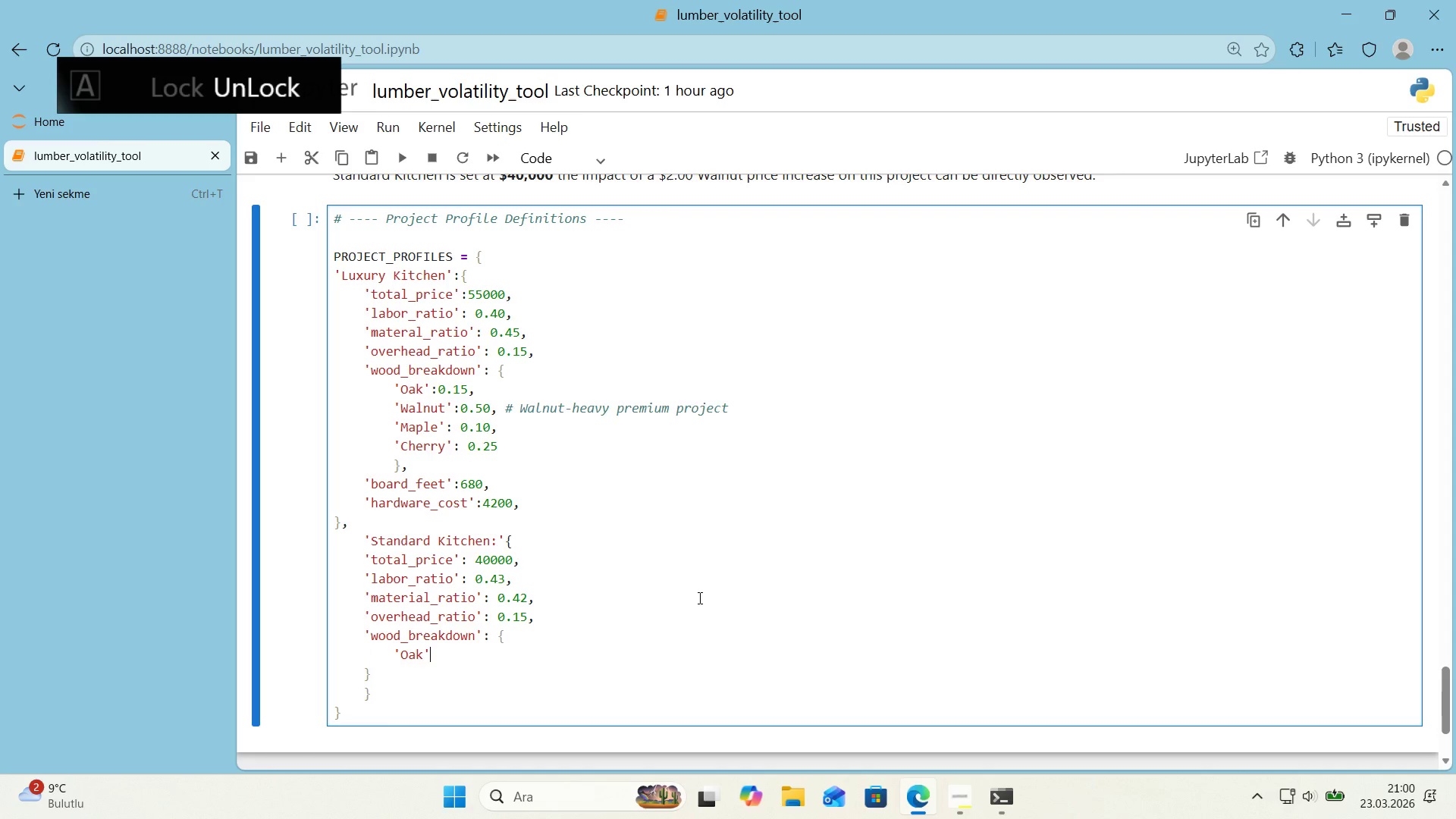 
key(Shift+ShiftRight)
 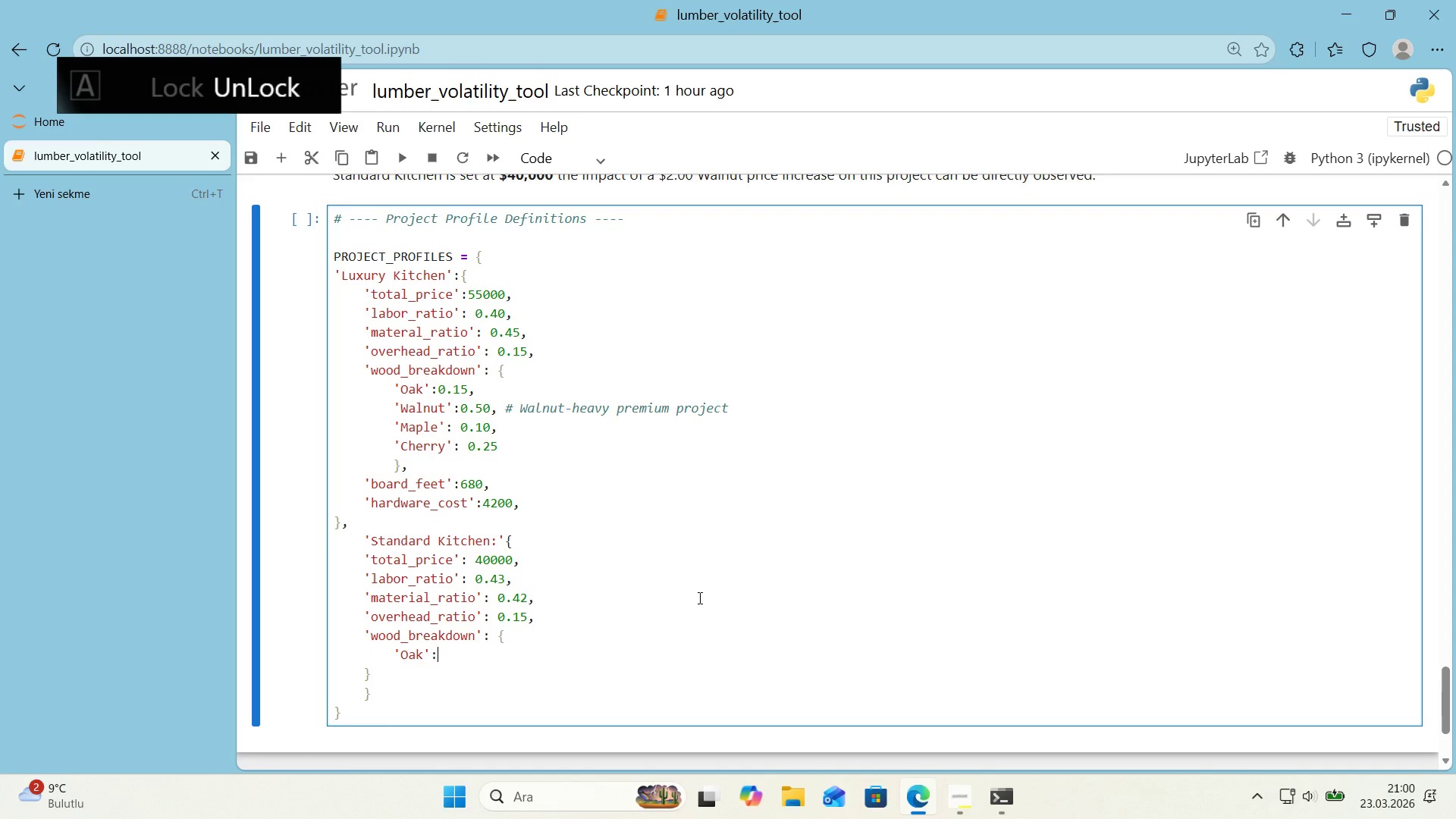 
key(Shift+Period)
 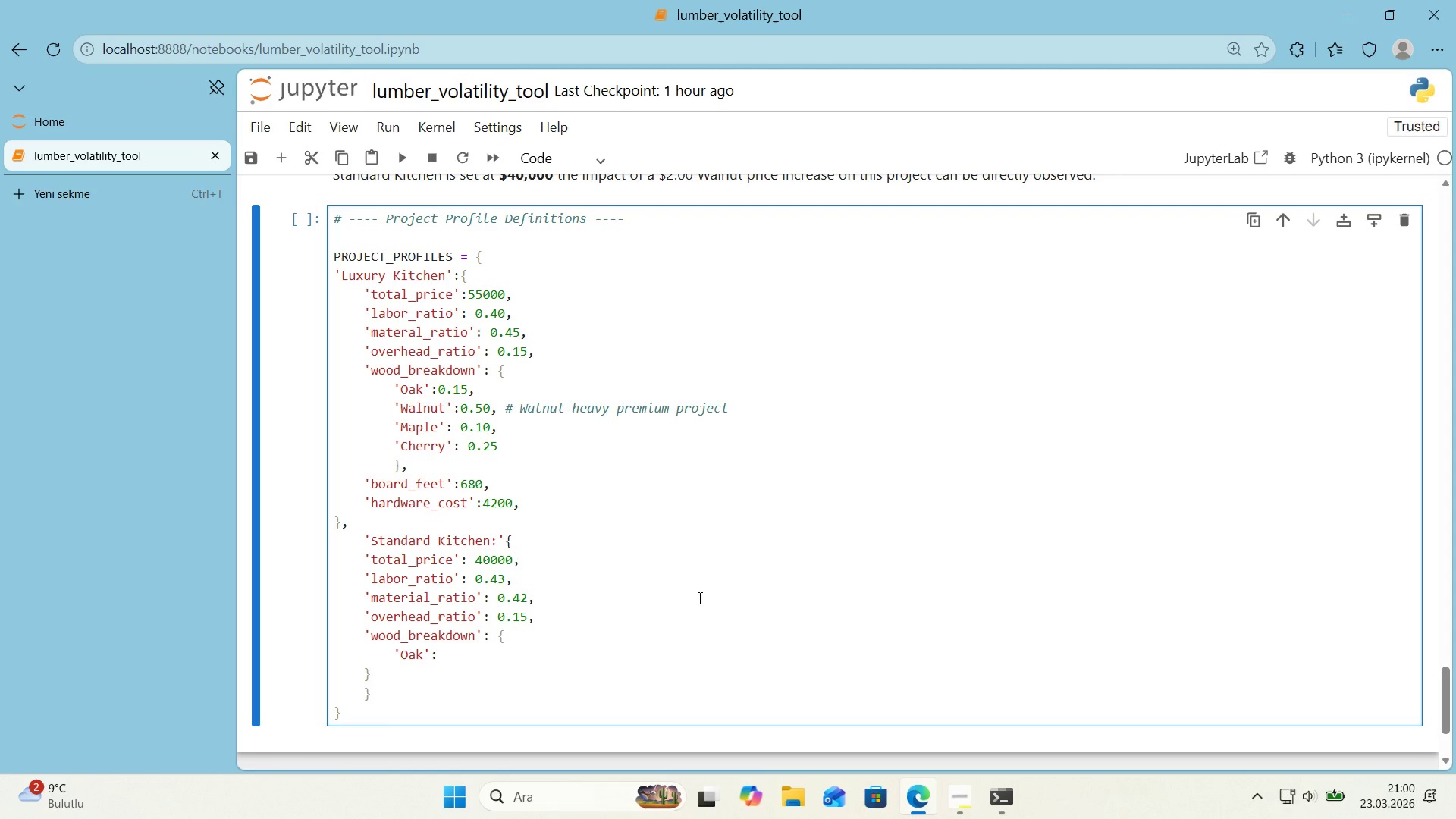 
key(Space)
 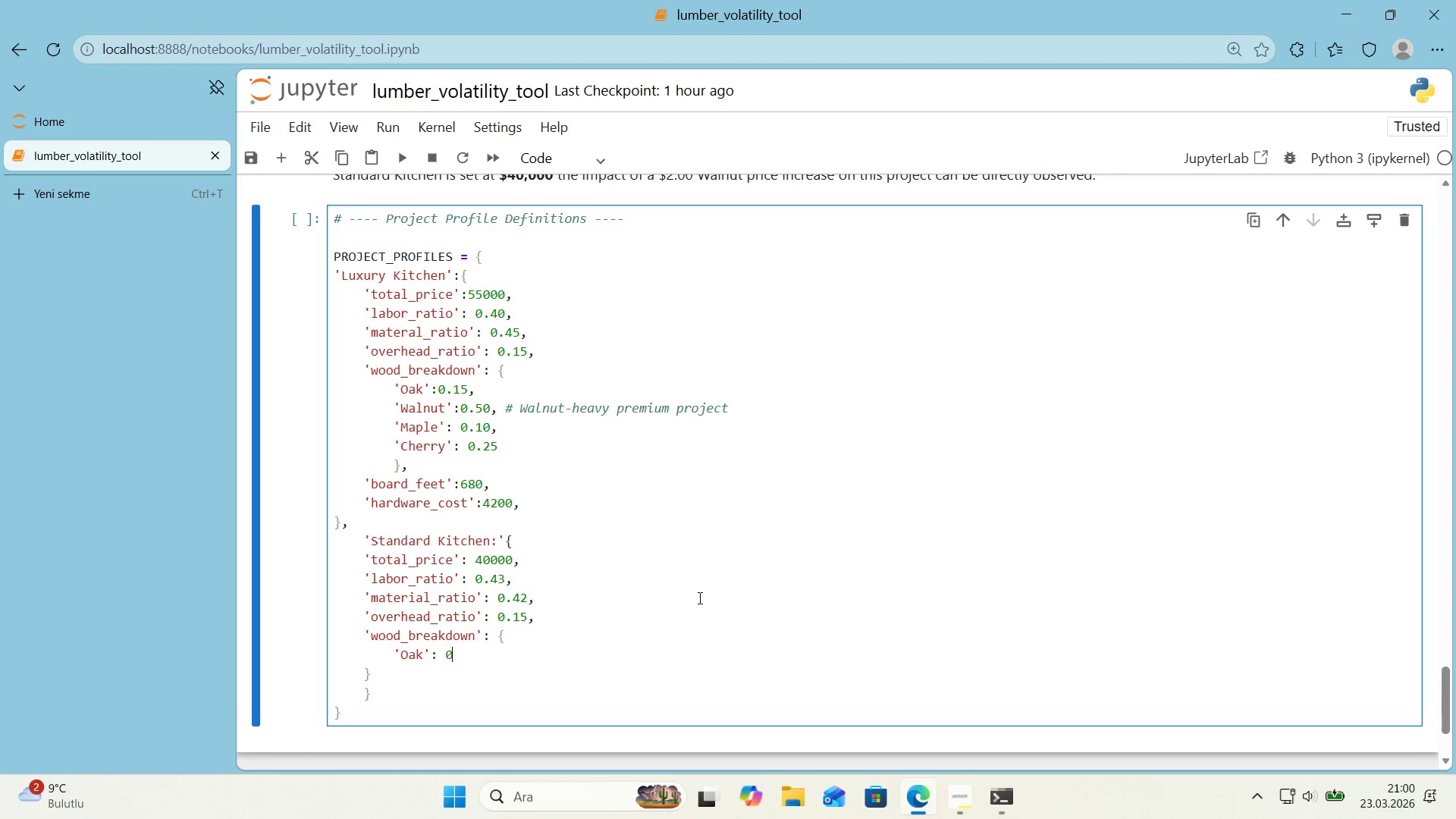 
key(Numpad0)
 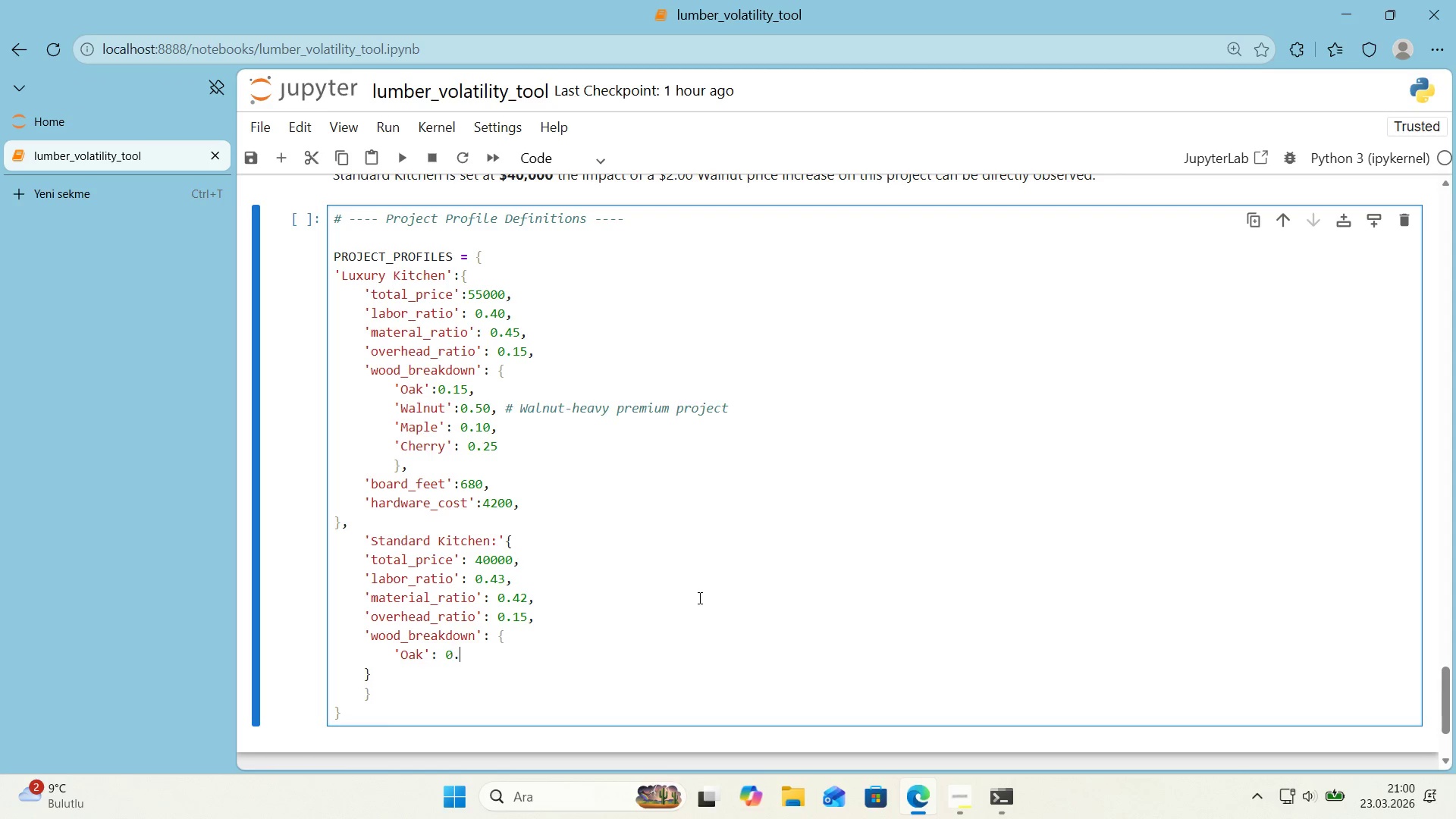 
key(Period)
 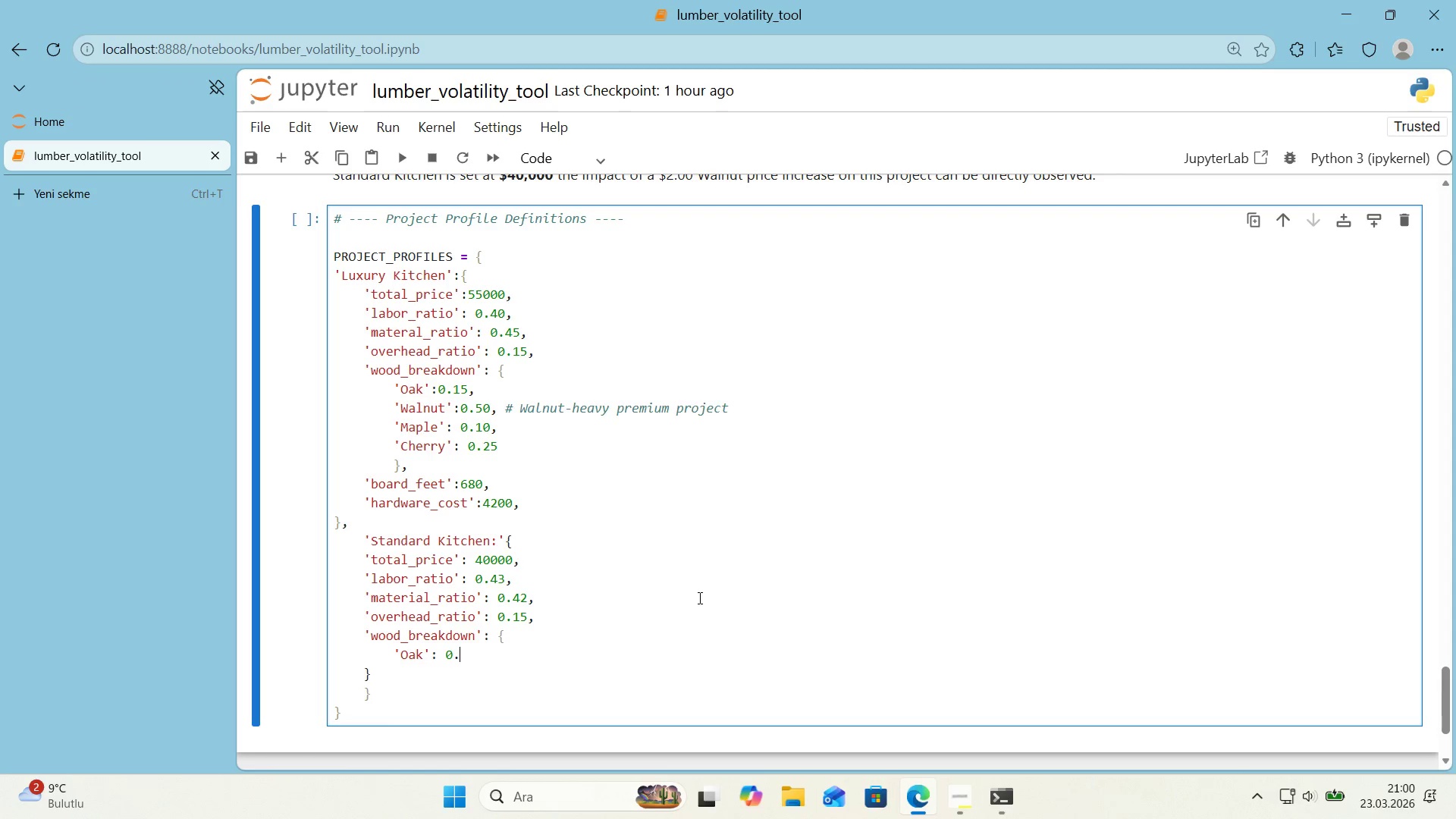 
key(Numpad4)
 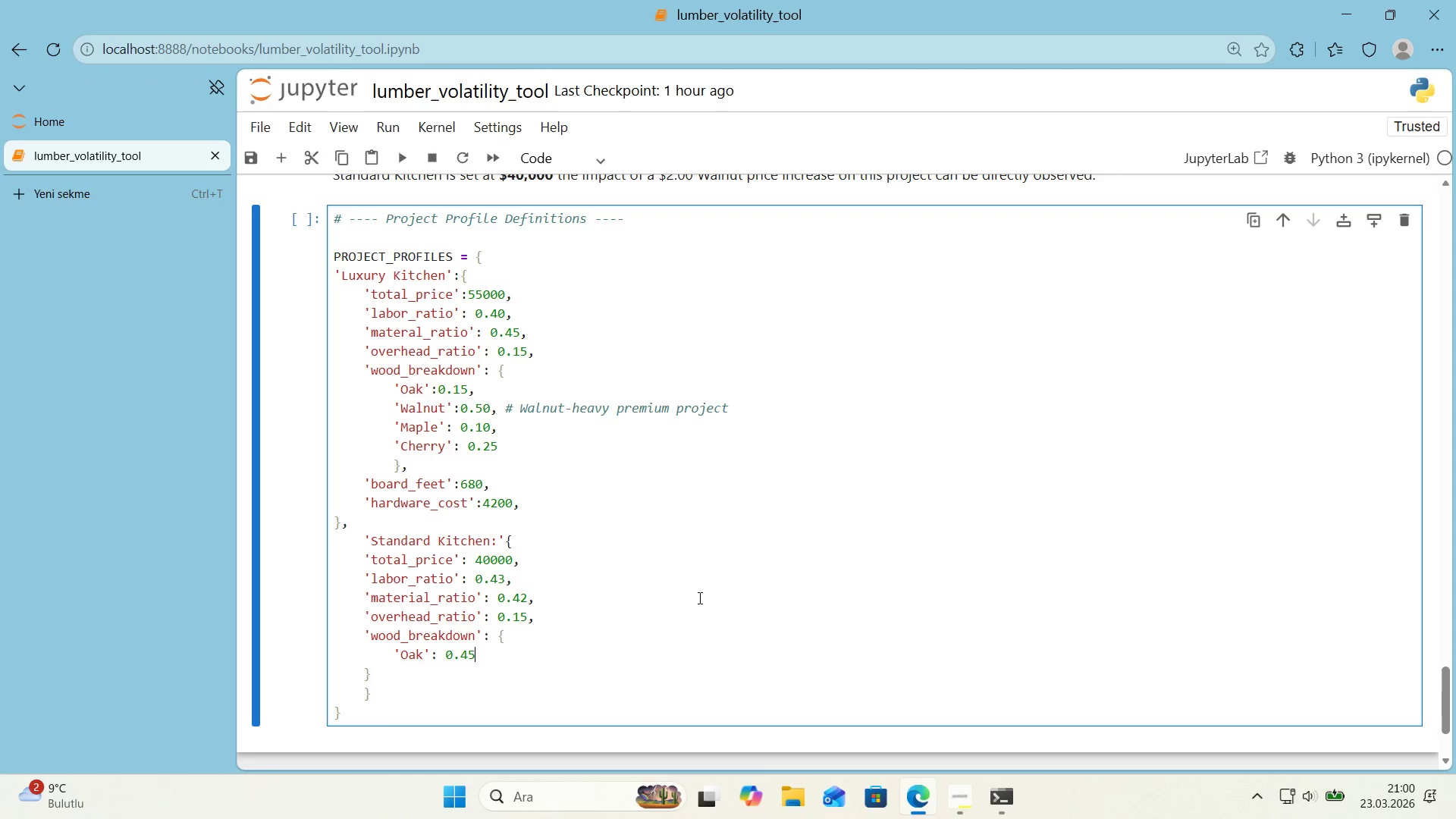 
key(Numpad5)
 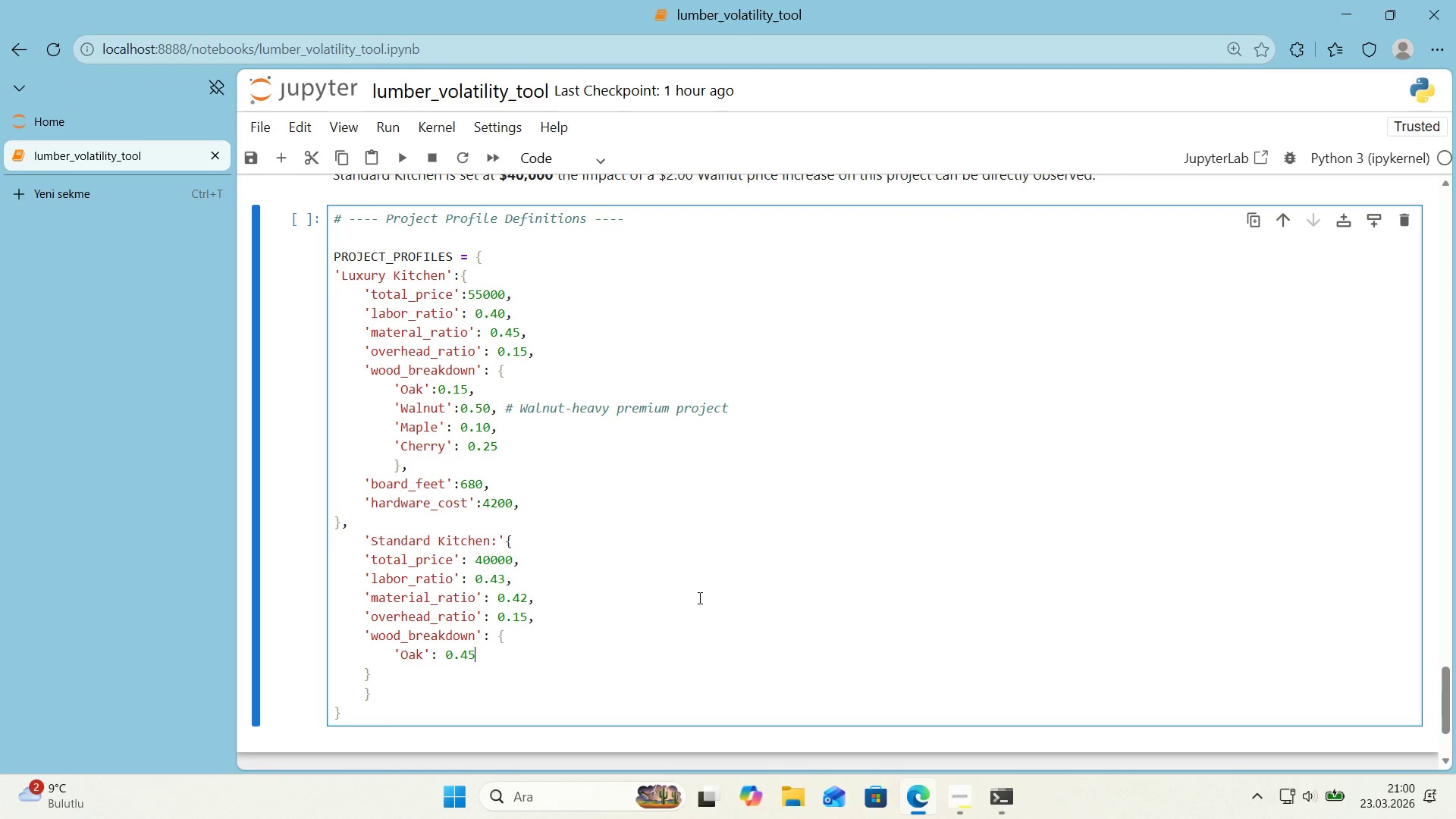 
key(Comma)
 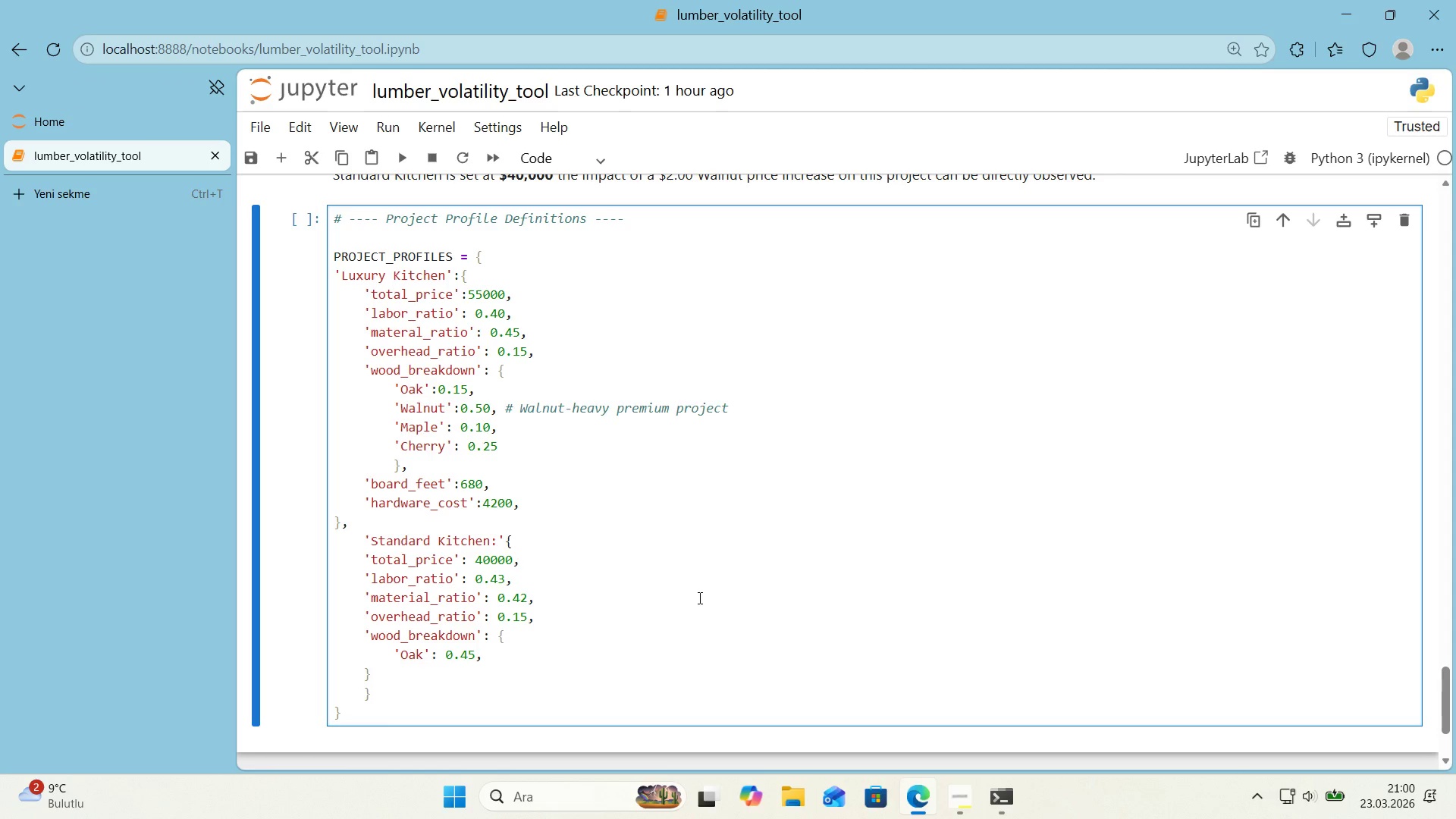 
key(Enter)
 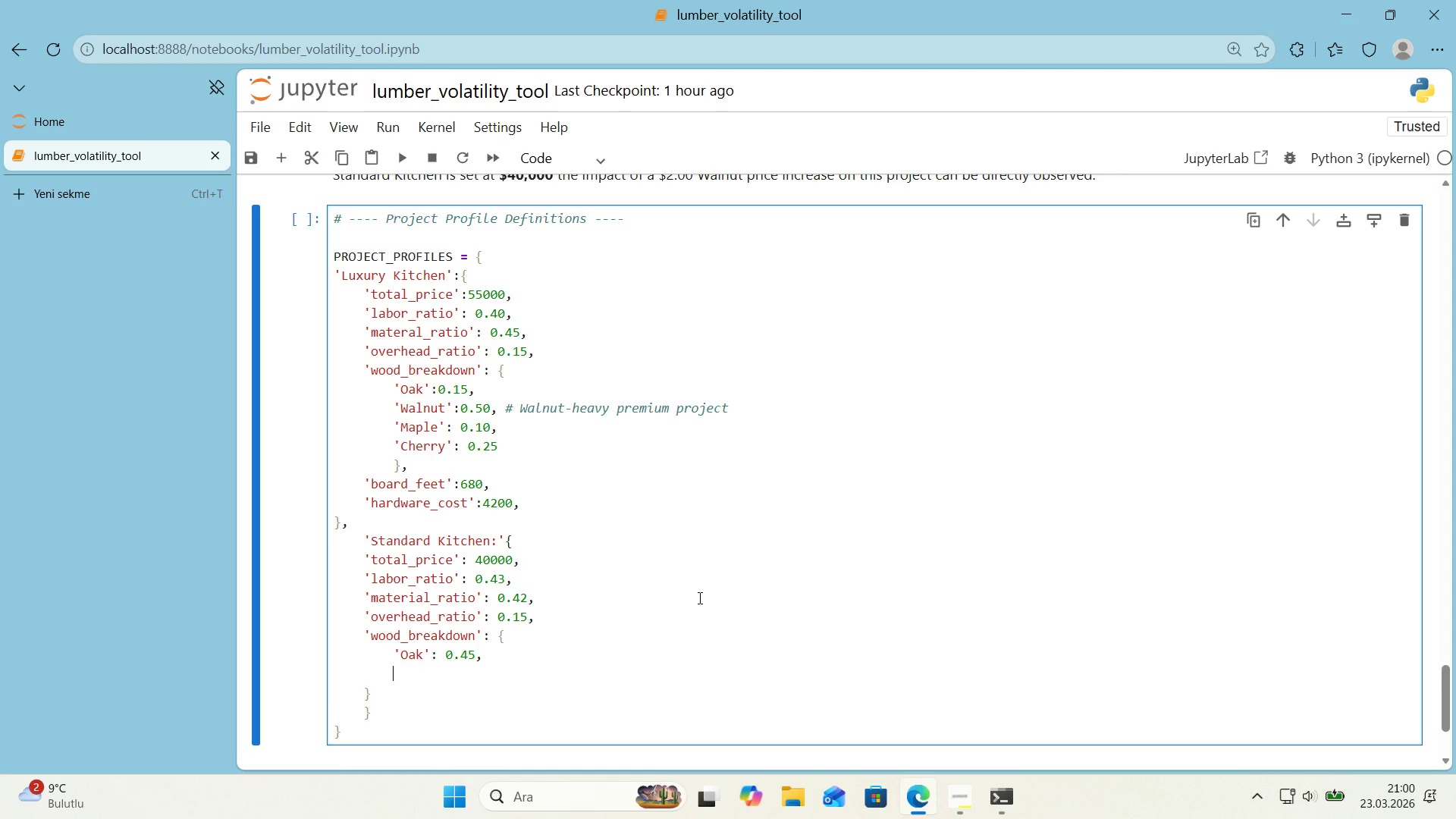 
type(@@)
 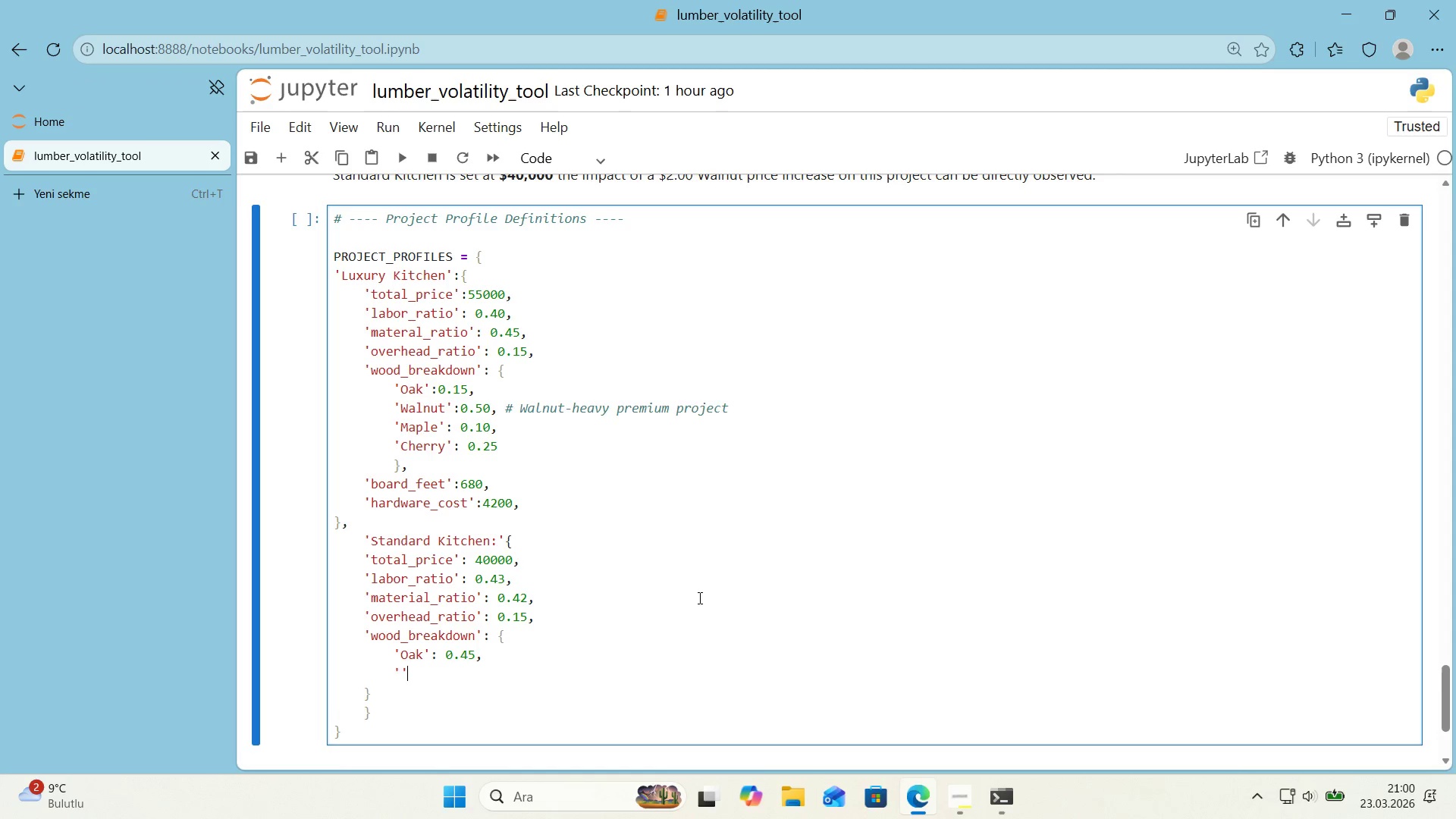 
key(ArrowLeft)
 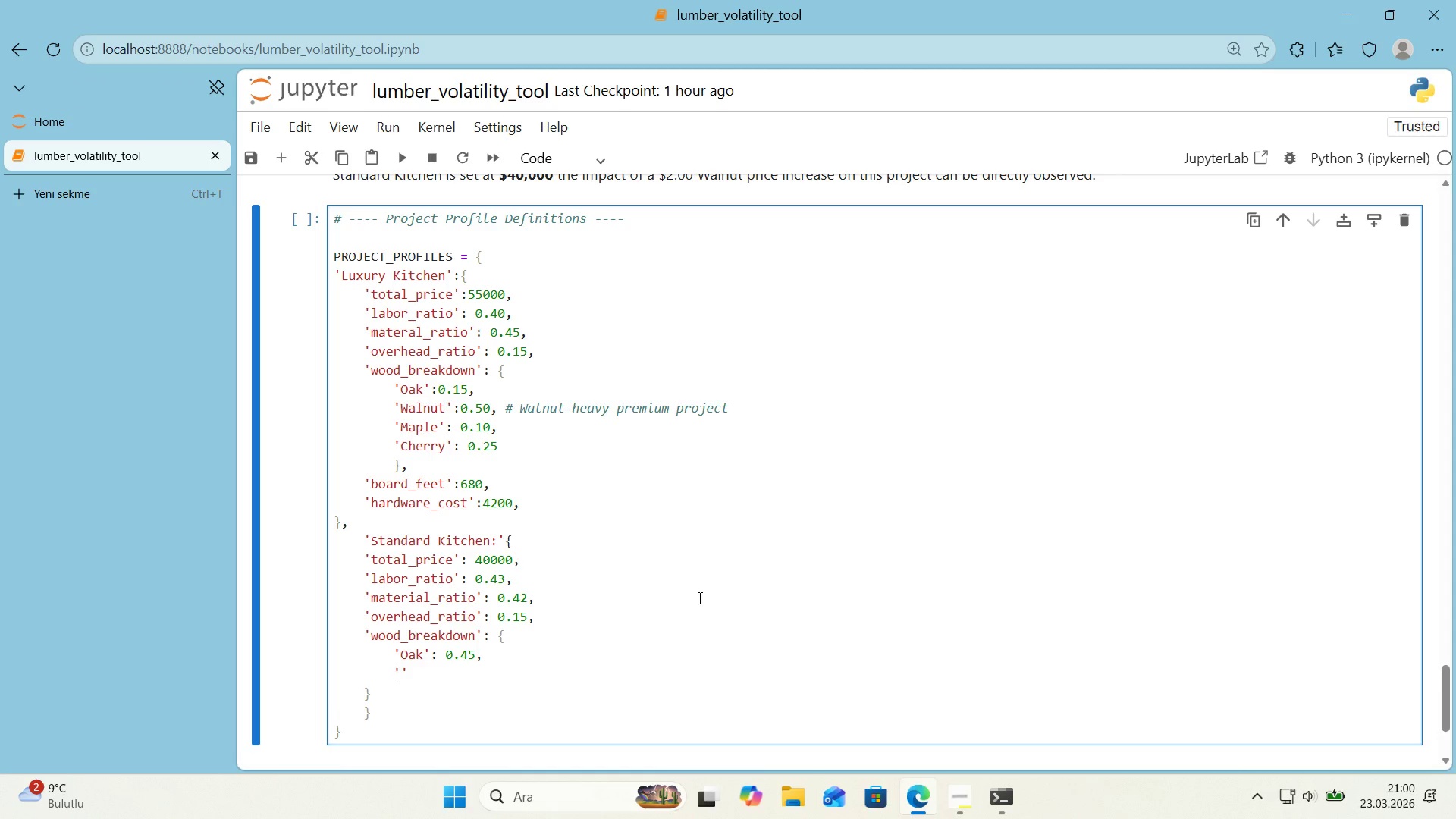 
type(Walnit)
key(Backspace)
key(Backspace)
type(ut)
 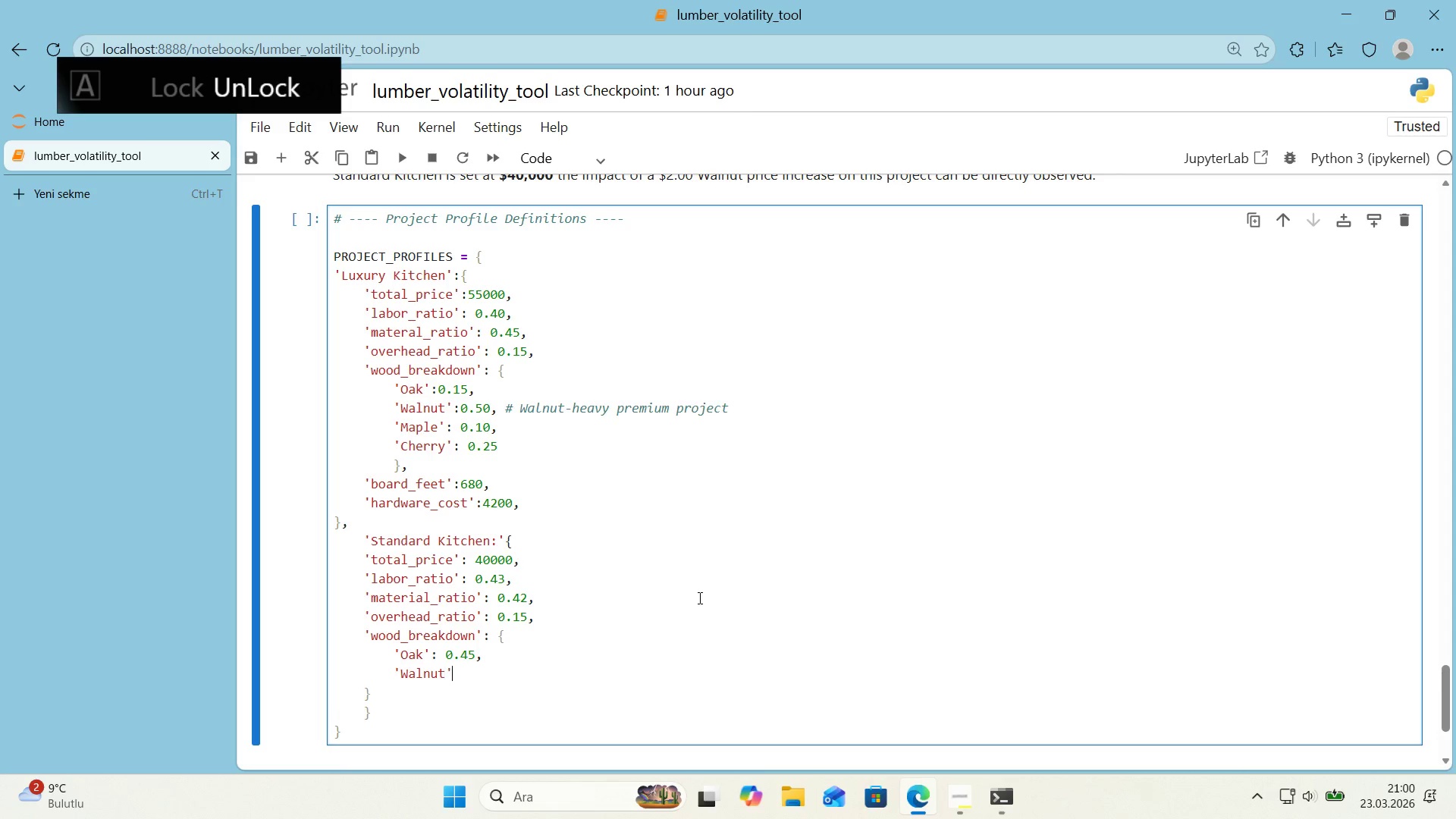 
key(ArrowRight)
 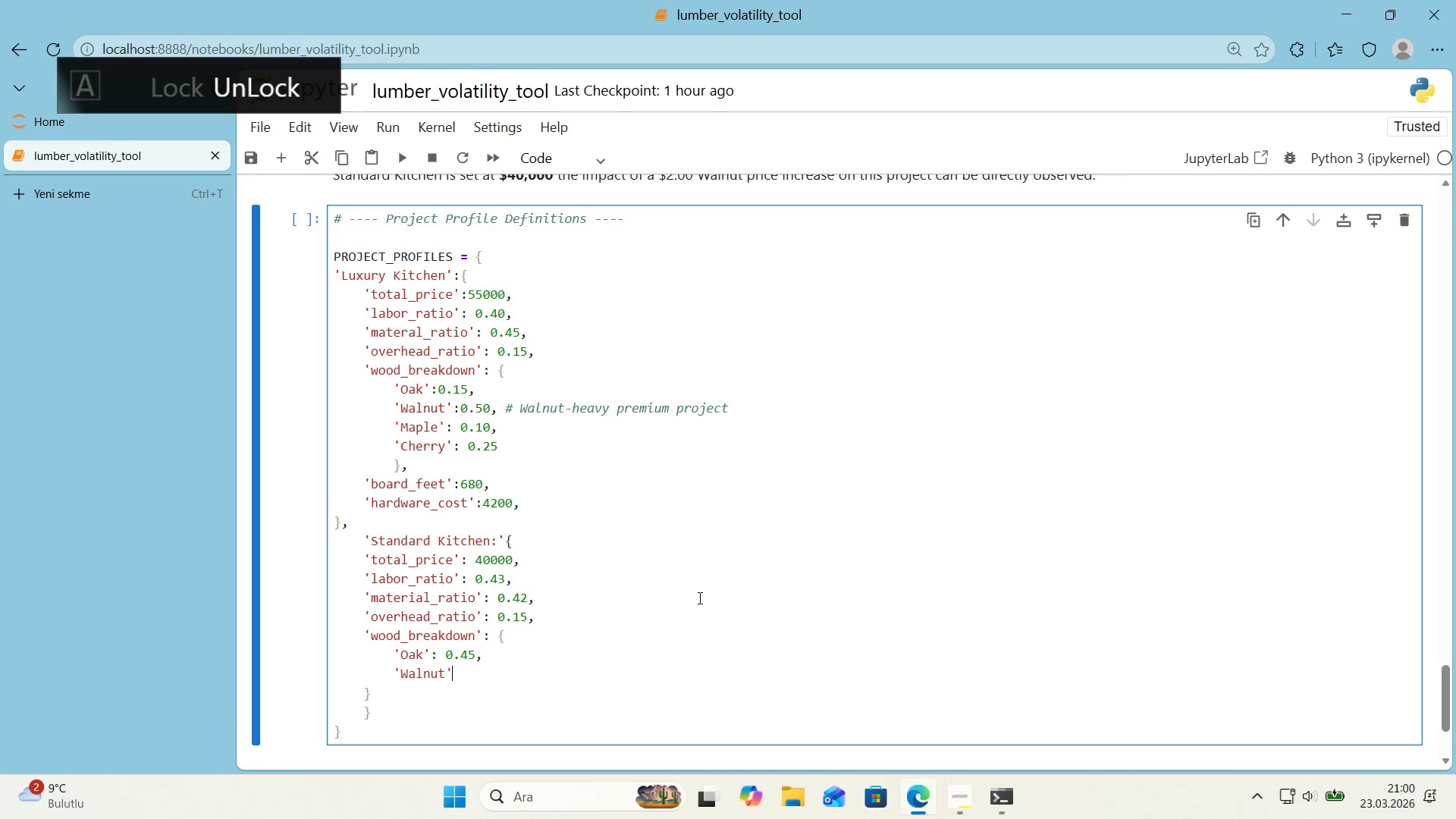 
key(Shift+ShiftRight)
 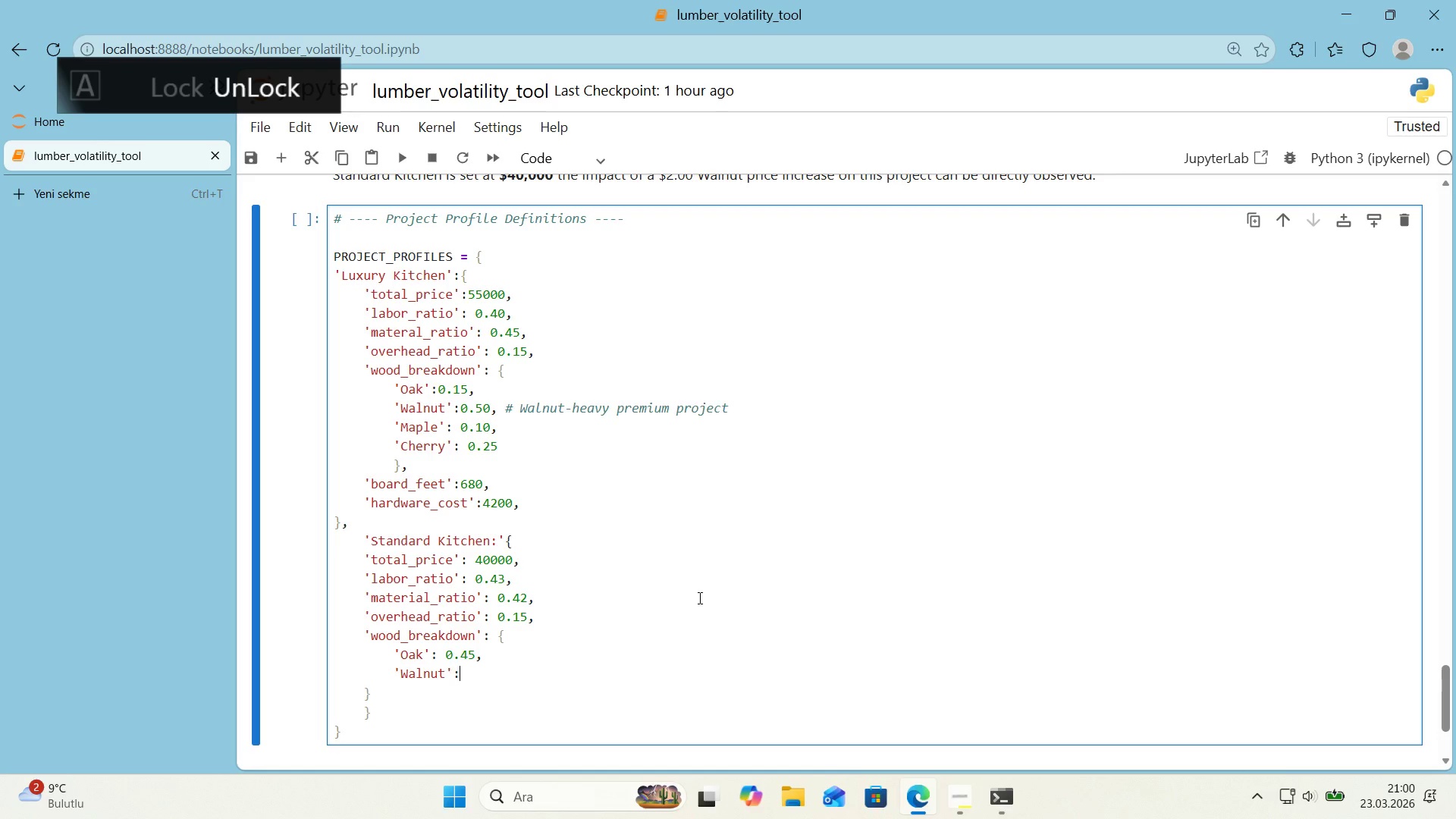 
key(Shift+Period)
 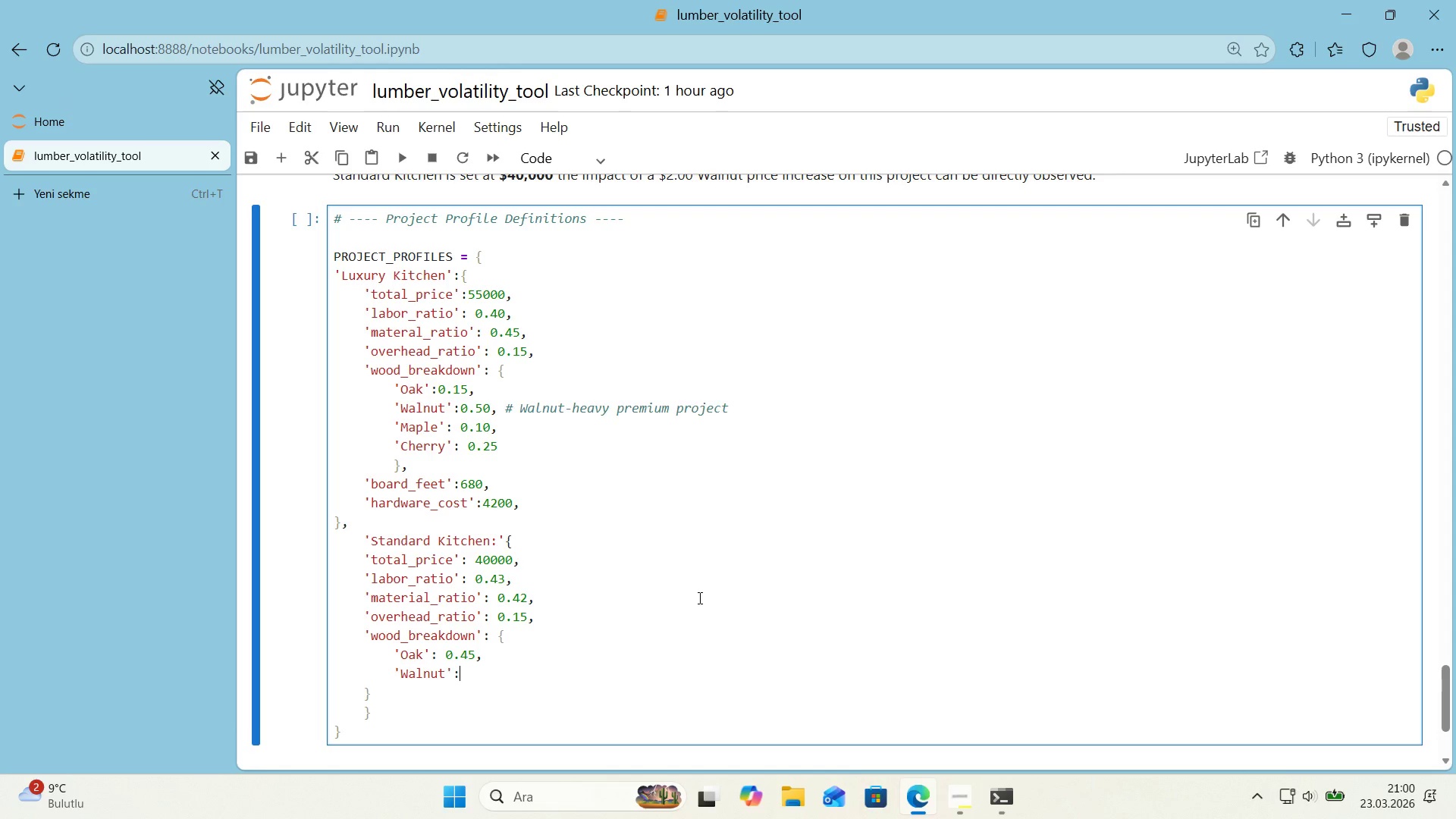 
key(Space)
 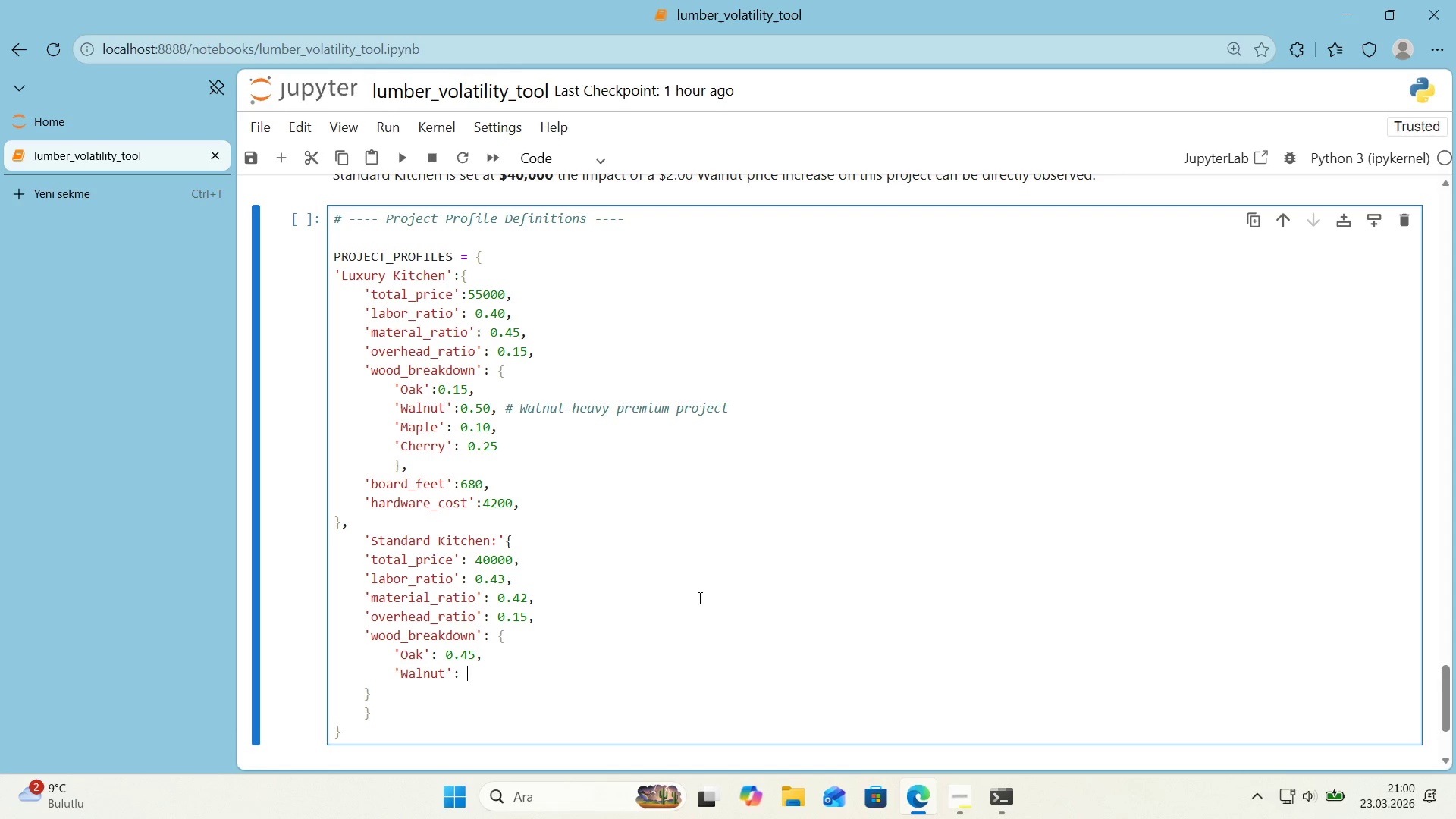 
wait(6.41)
 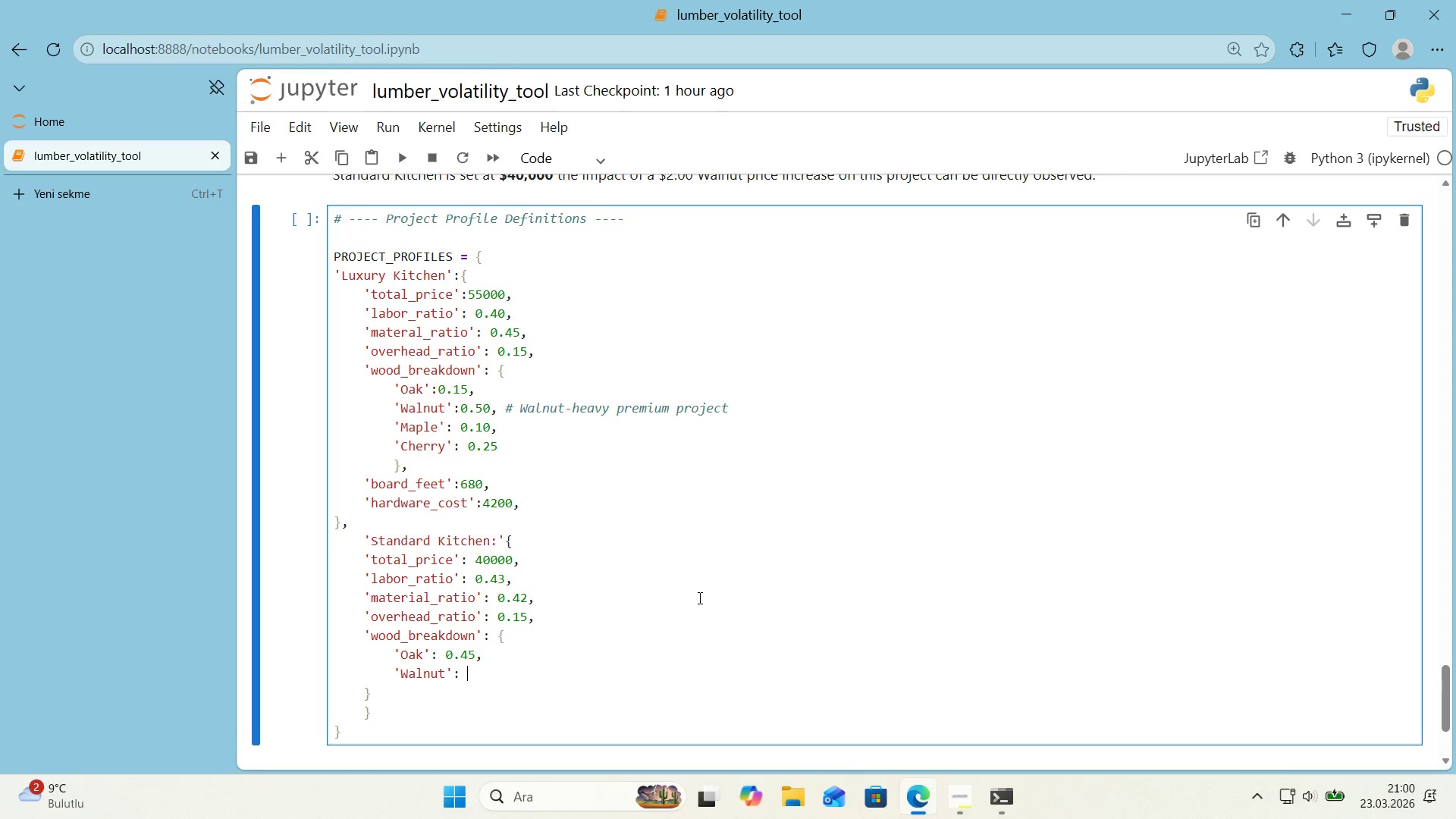 
key(Numpad0)
 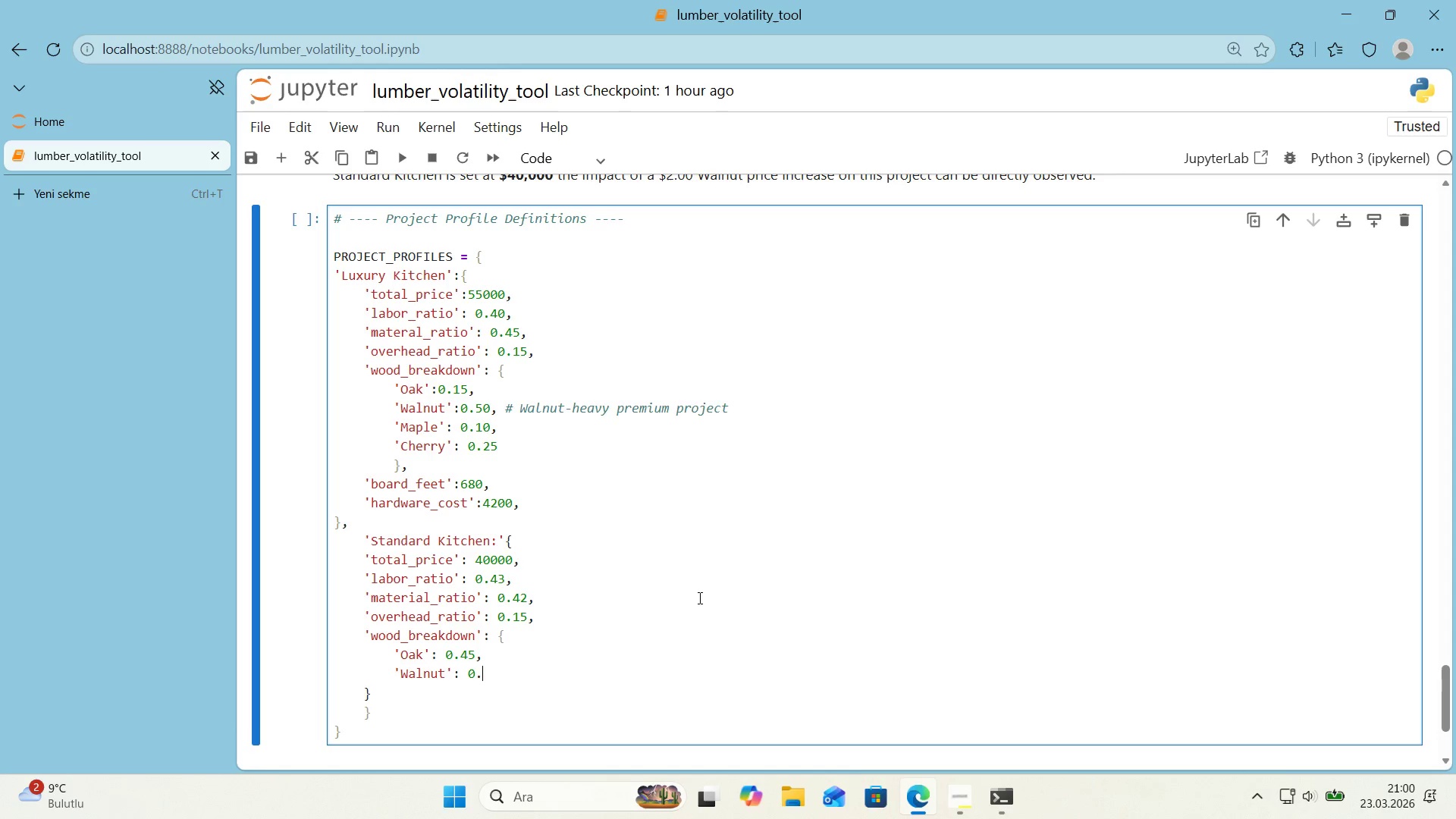 
key(Period)
 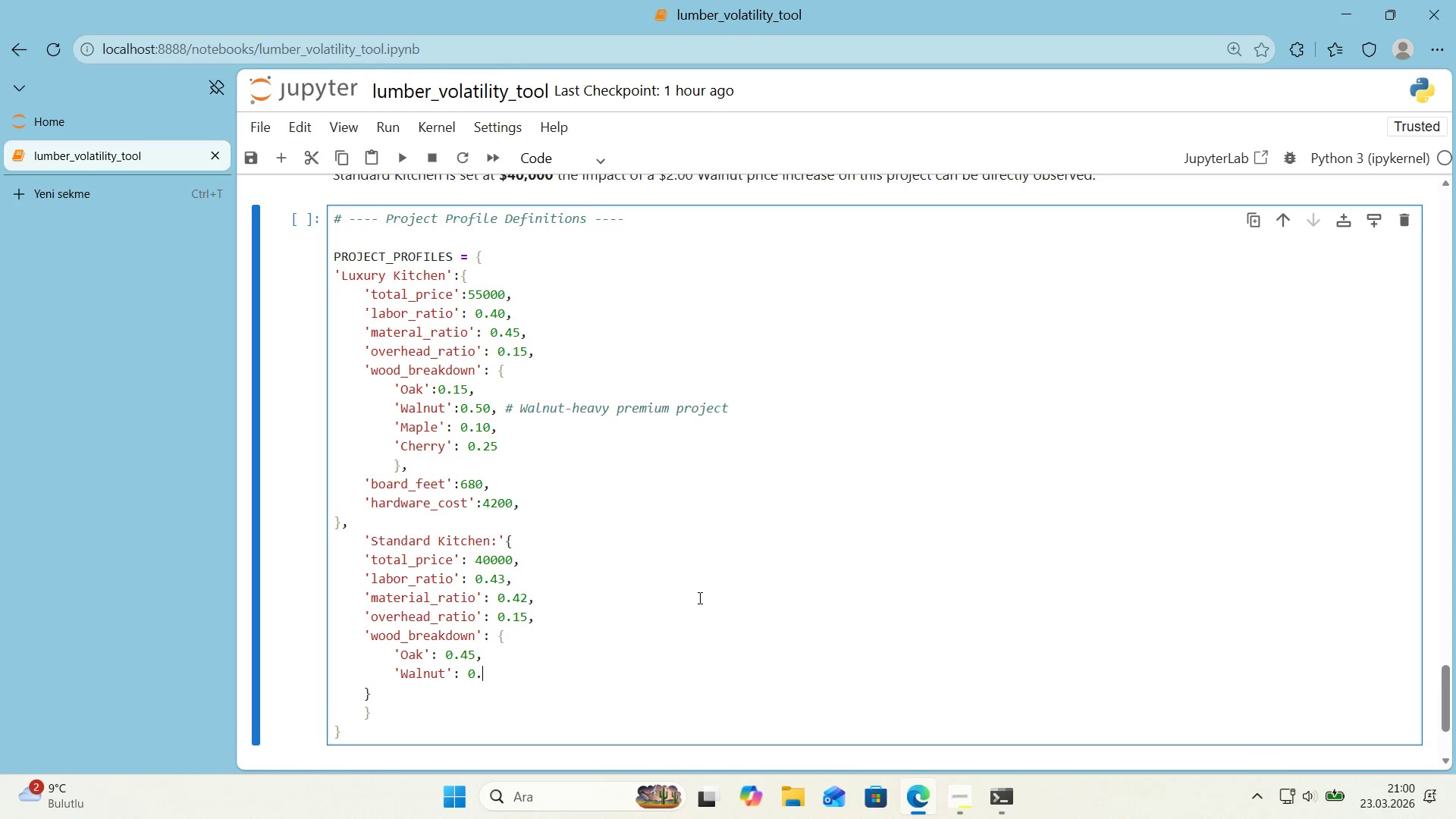 
key(Numpad1)
 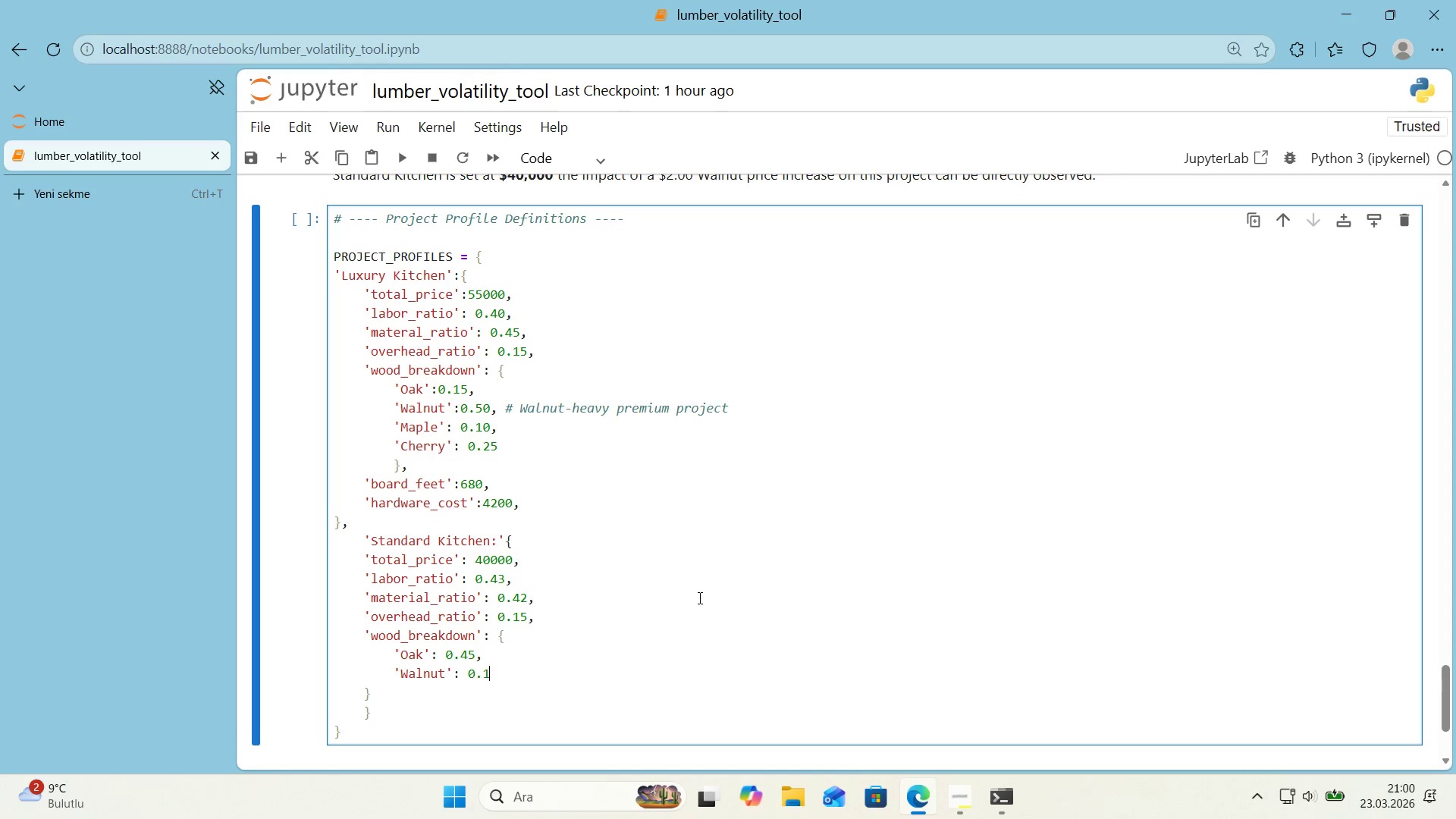 
key(Numpad5)
 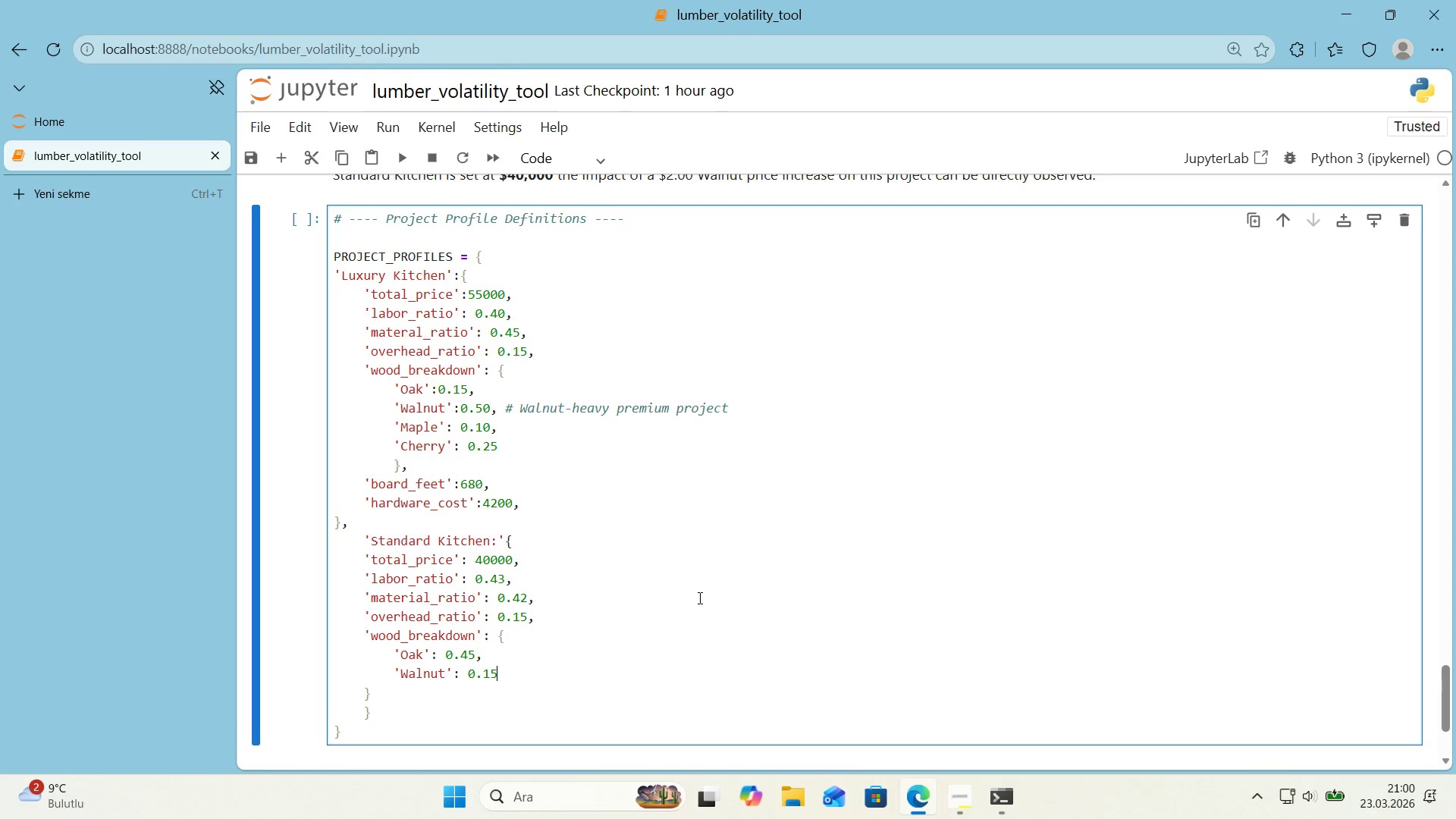 
key(Comma)
 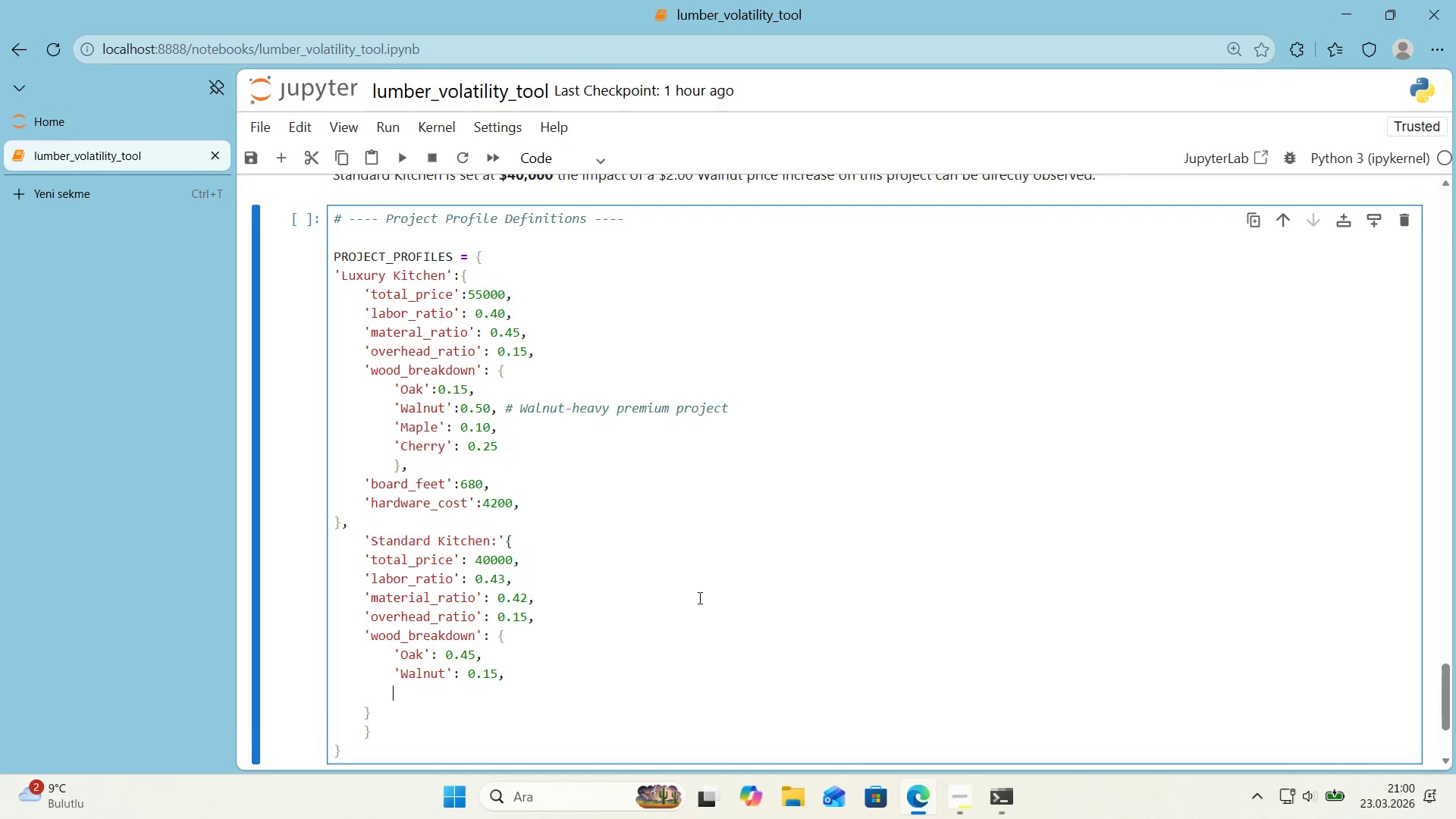 
key(Enter)
 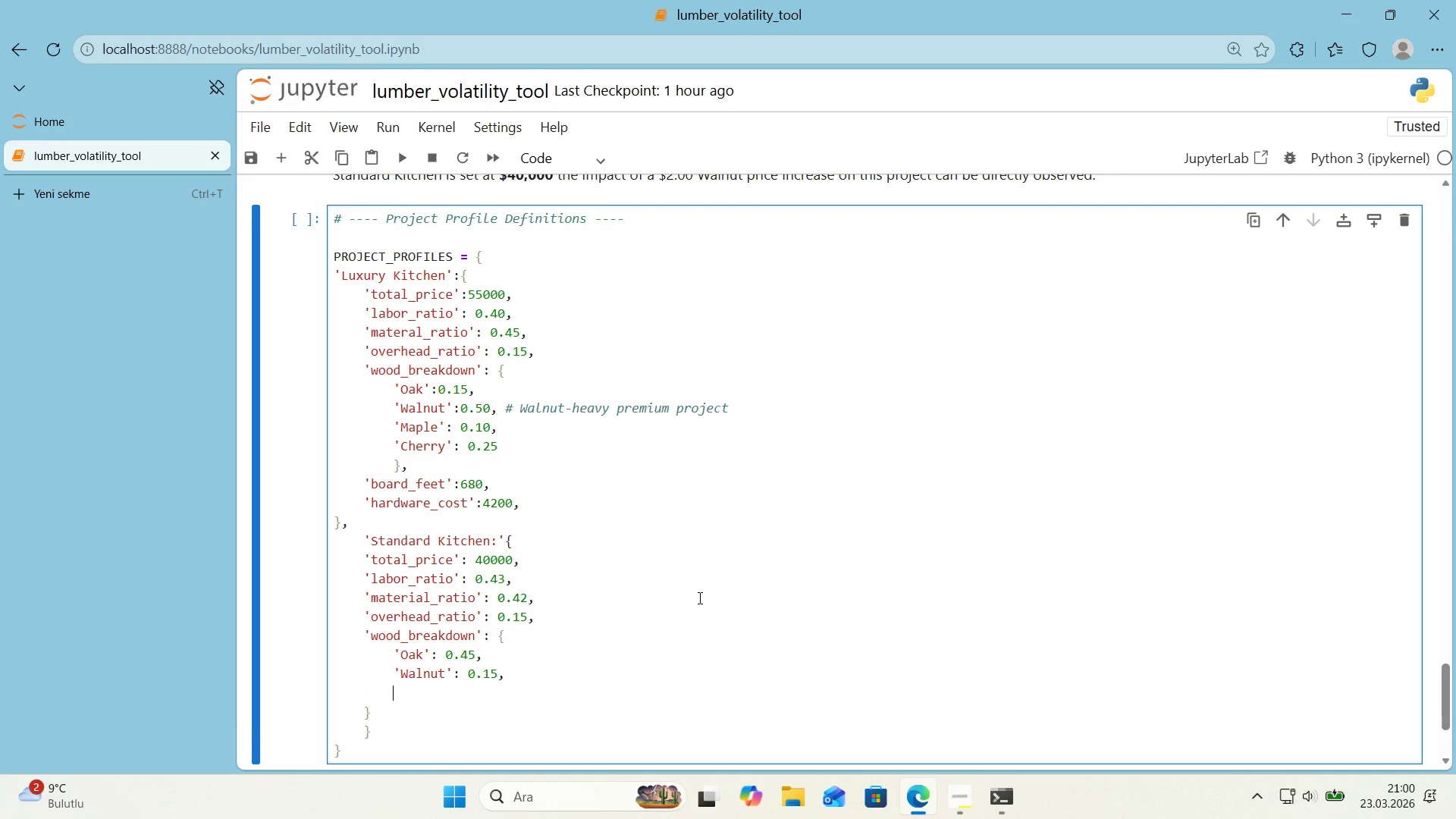 
wait(5.48)
 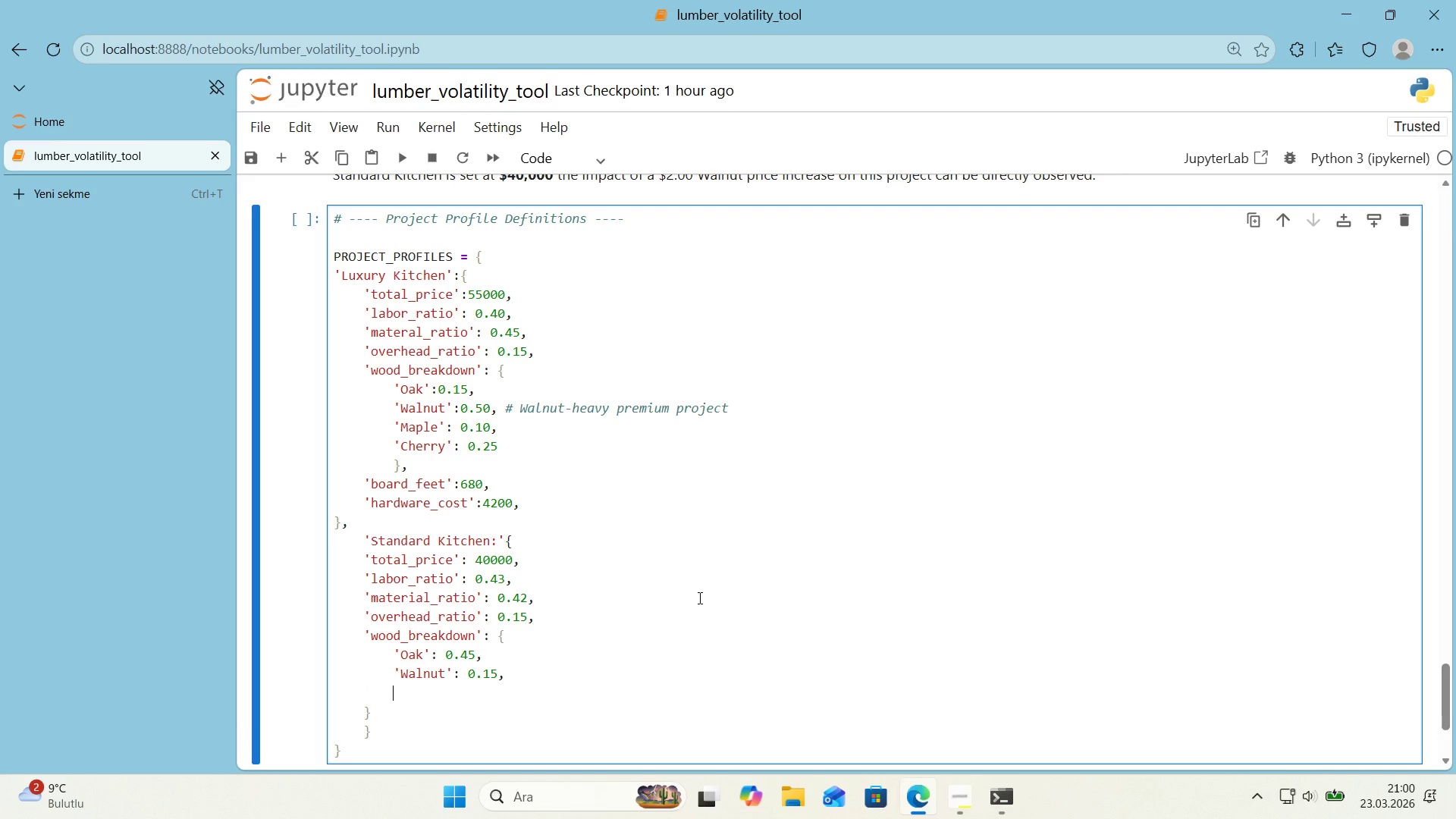 
type(@@)
 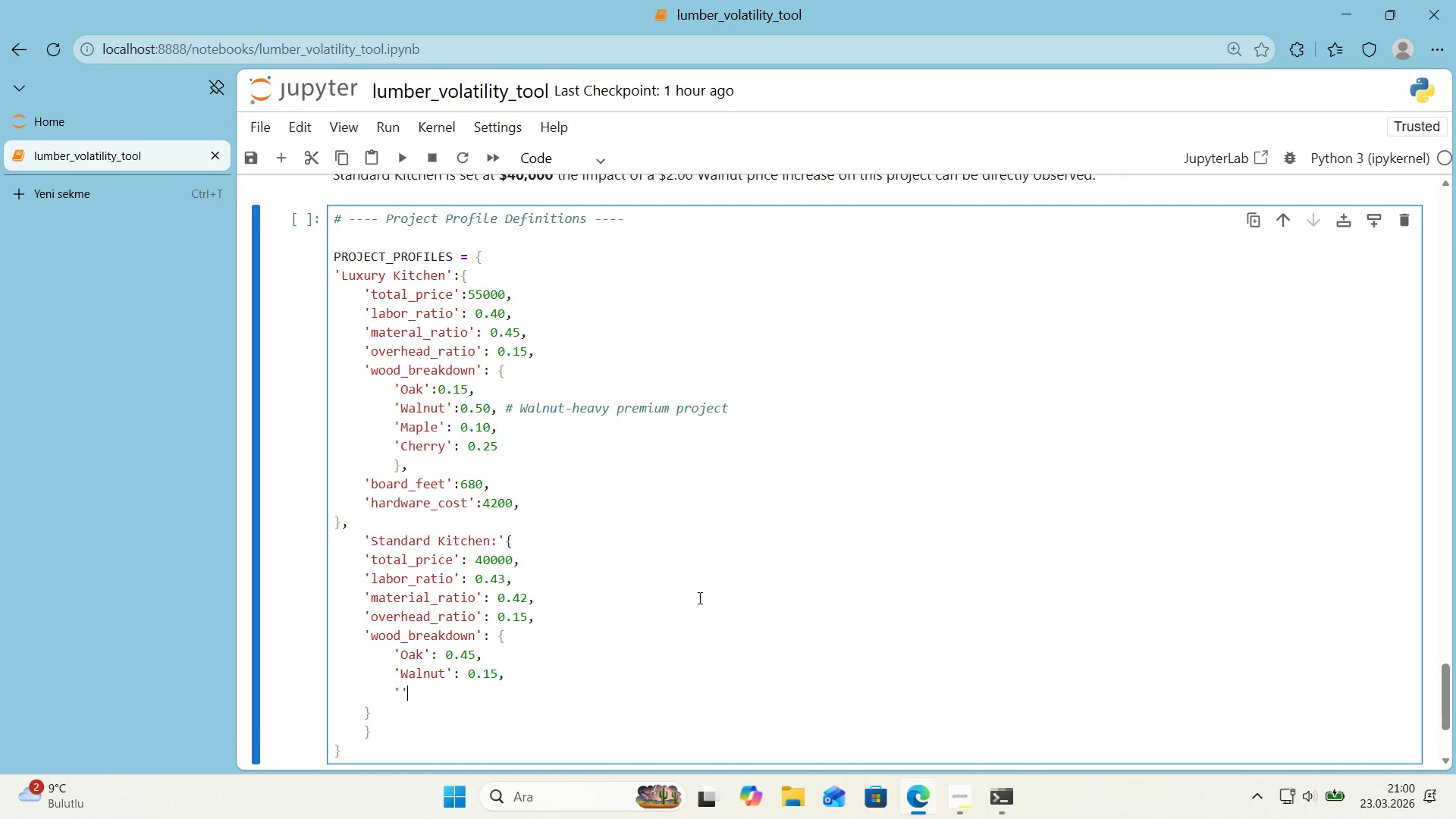 
key(ArrowLeft)
 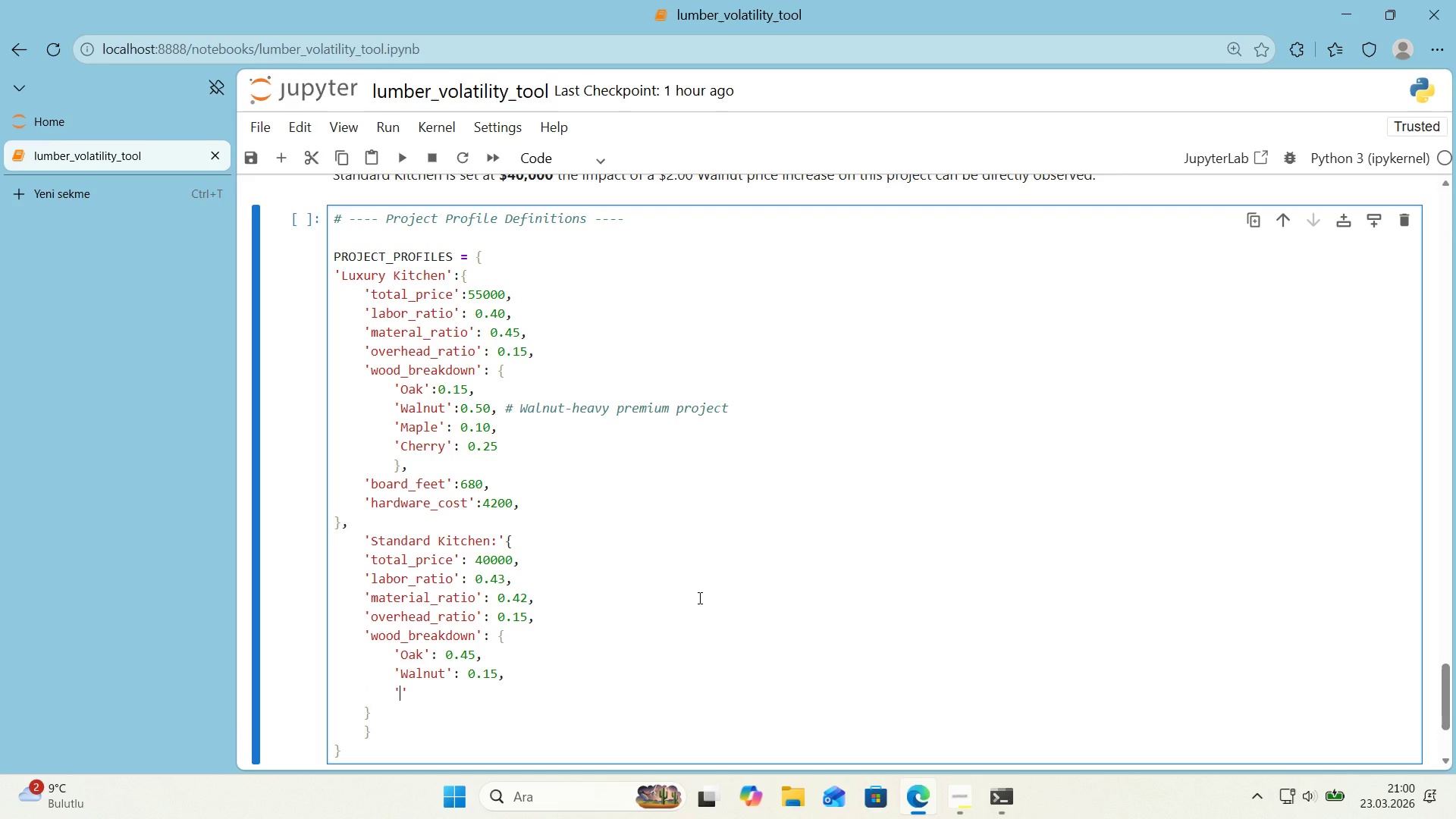 
type(Maple)
 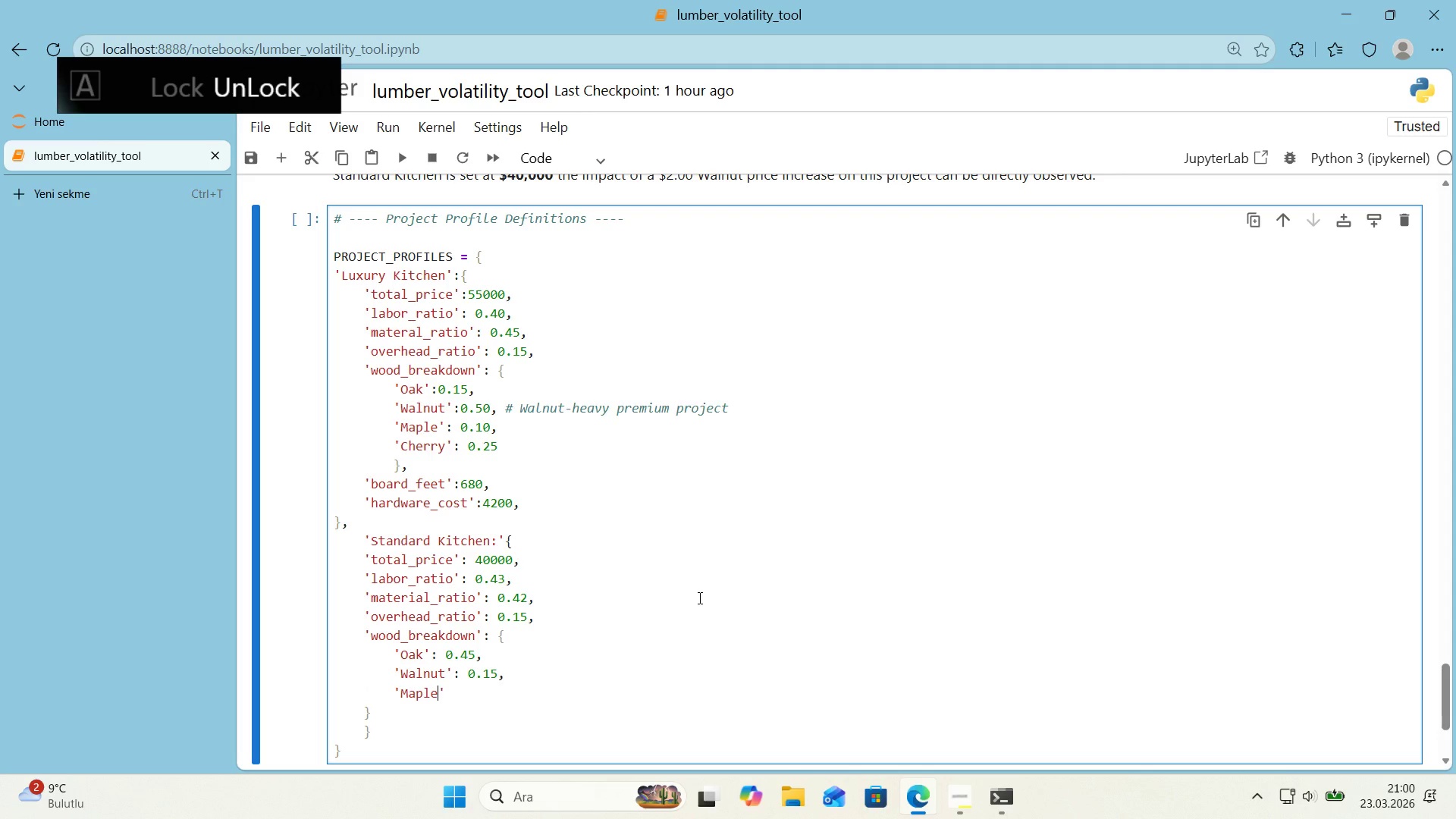 
key(ArrowRight)
 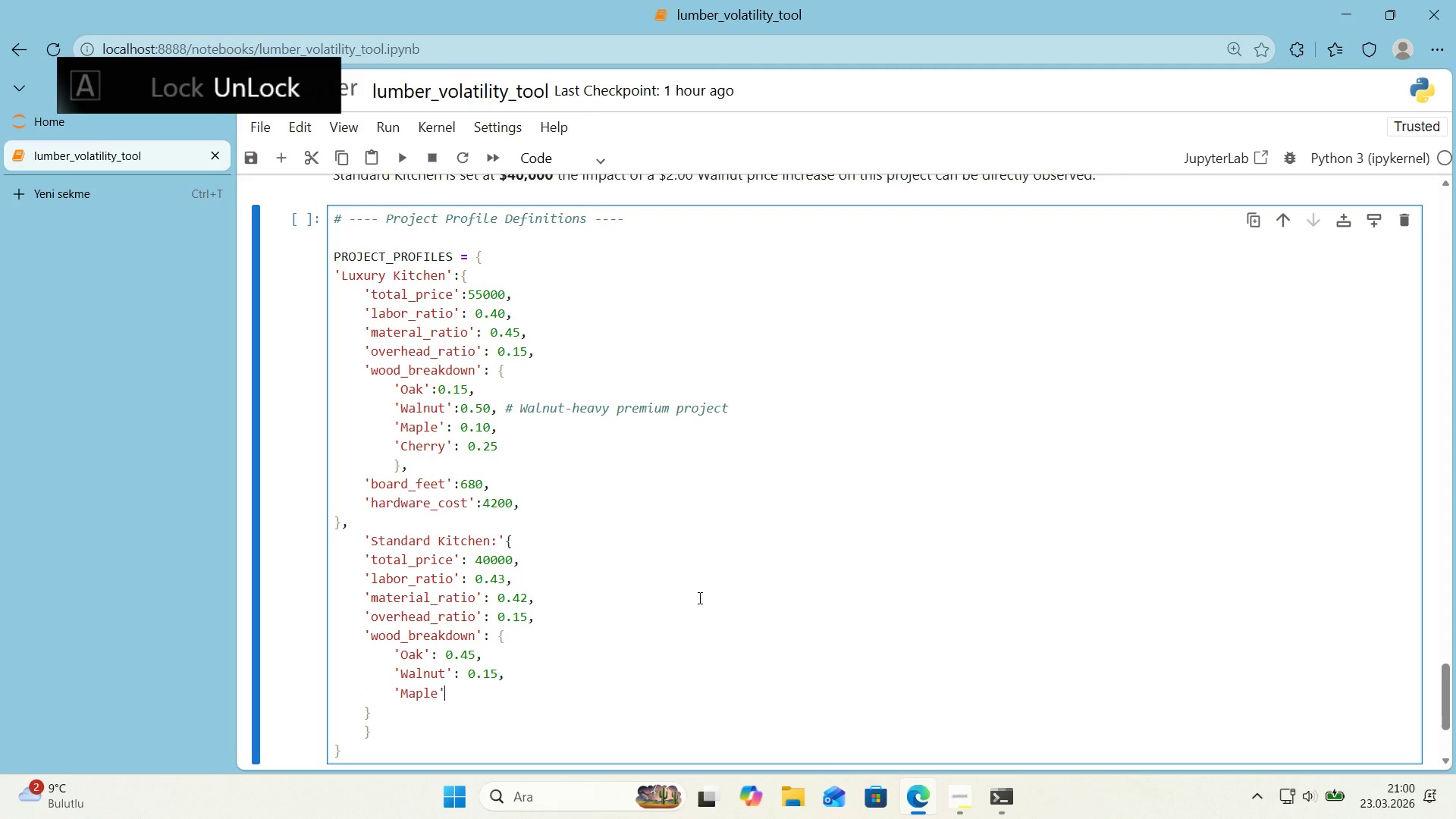 
key(Shift+Period)
 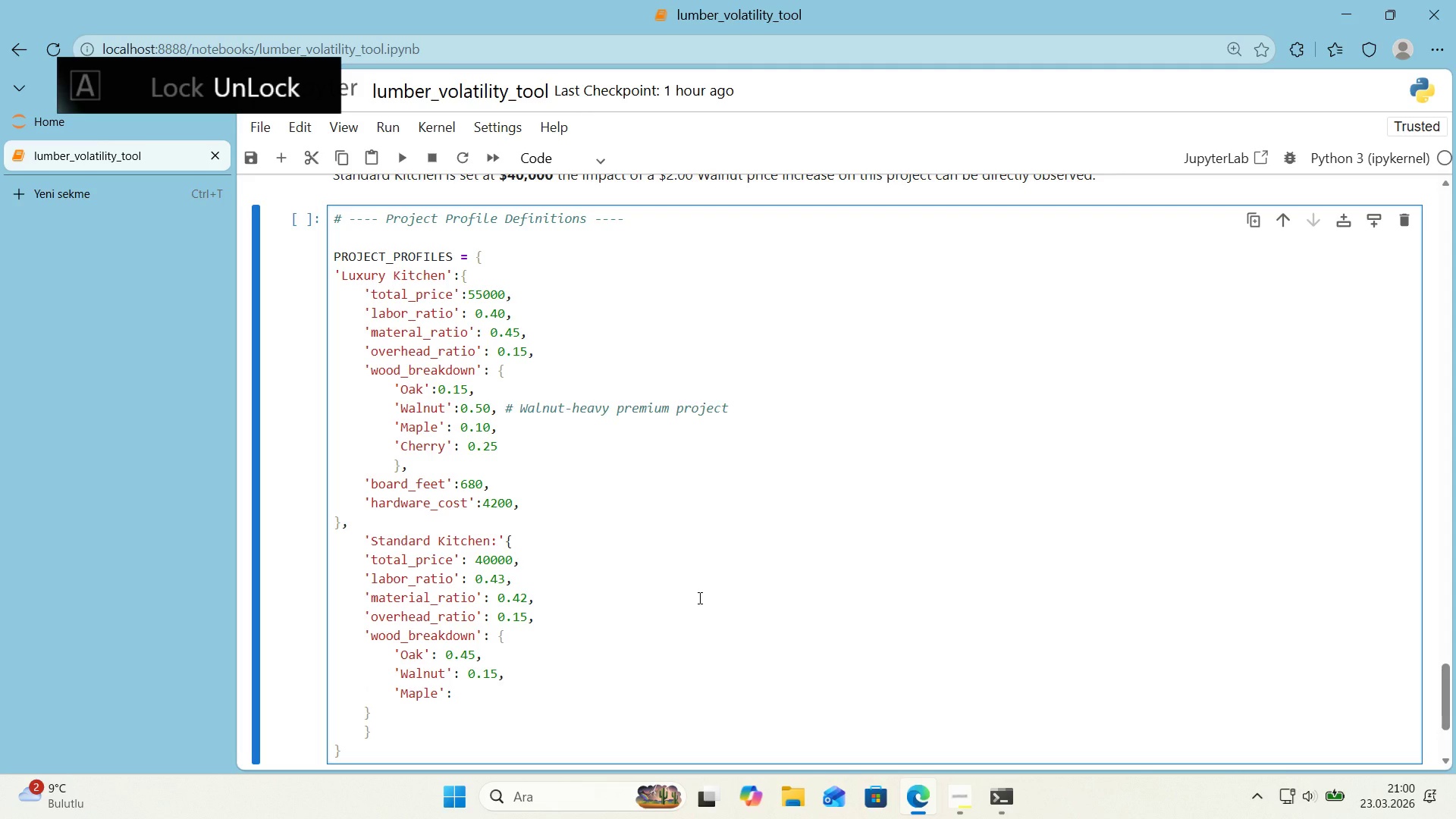 
key(Space)
 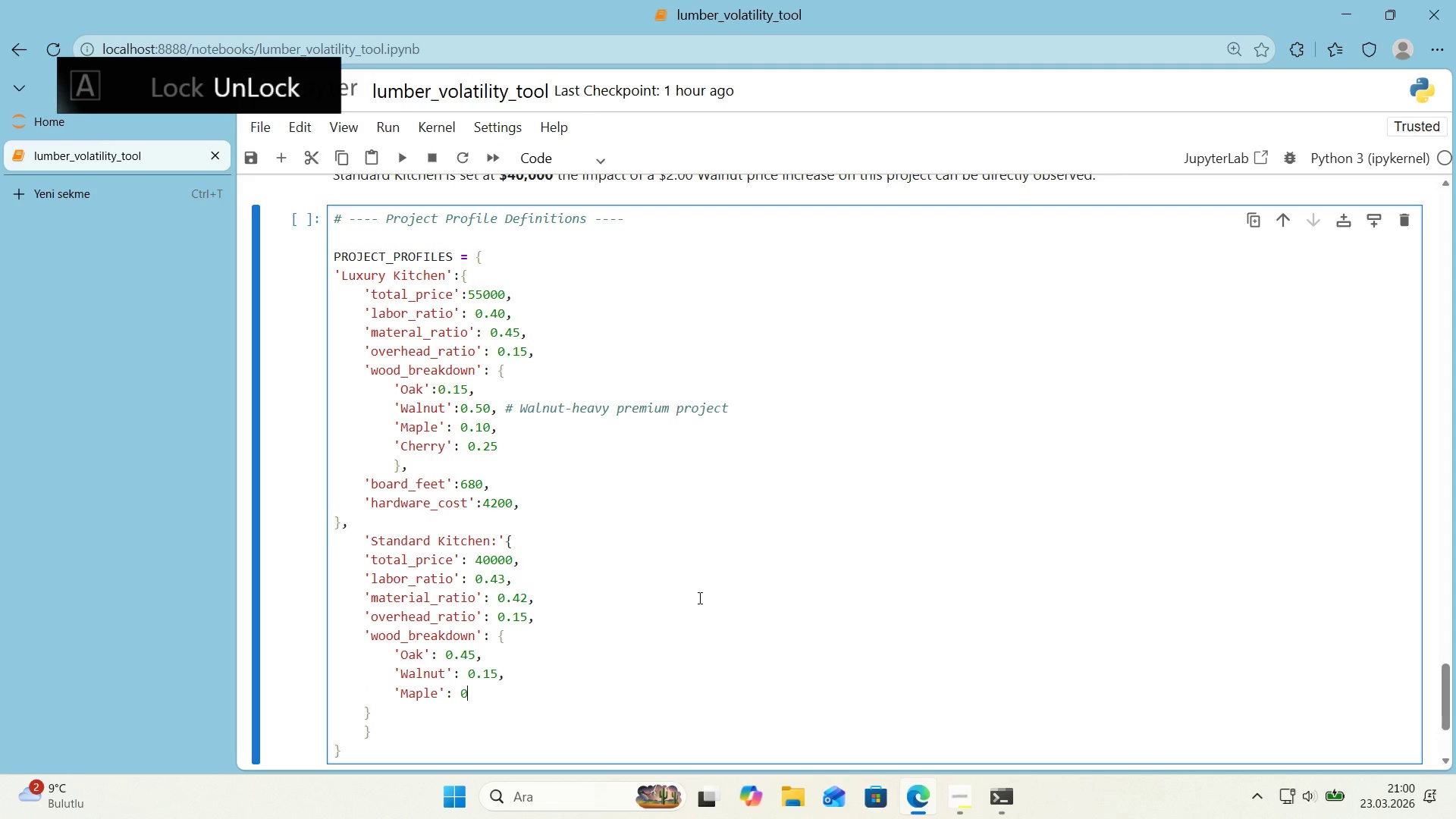 
key(Numpad0)
 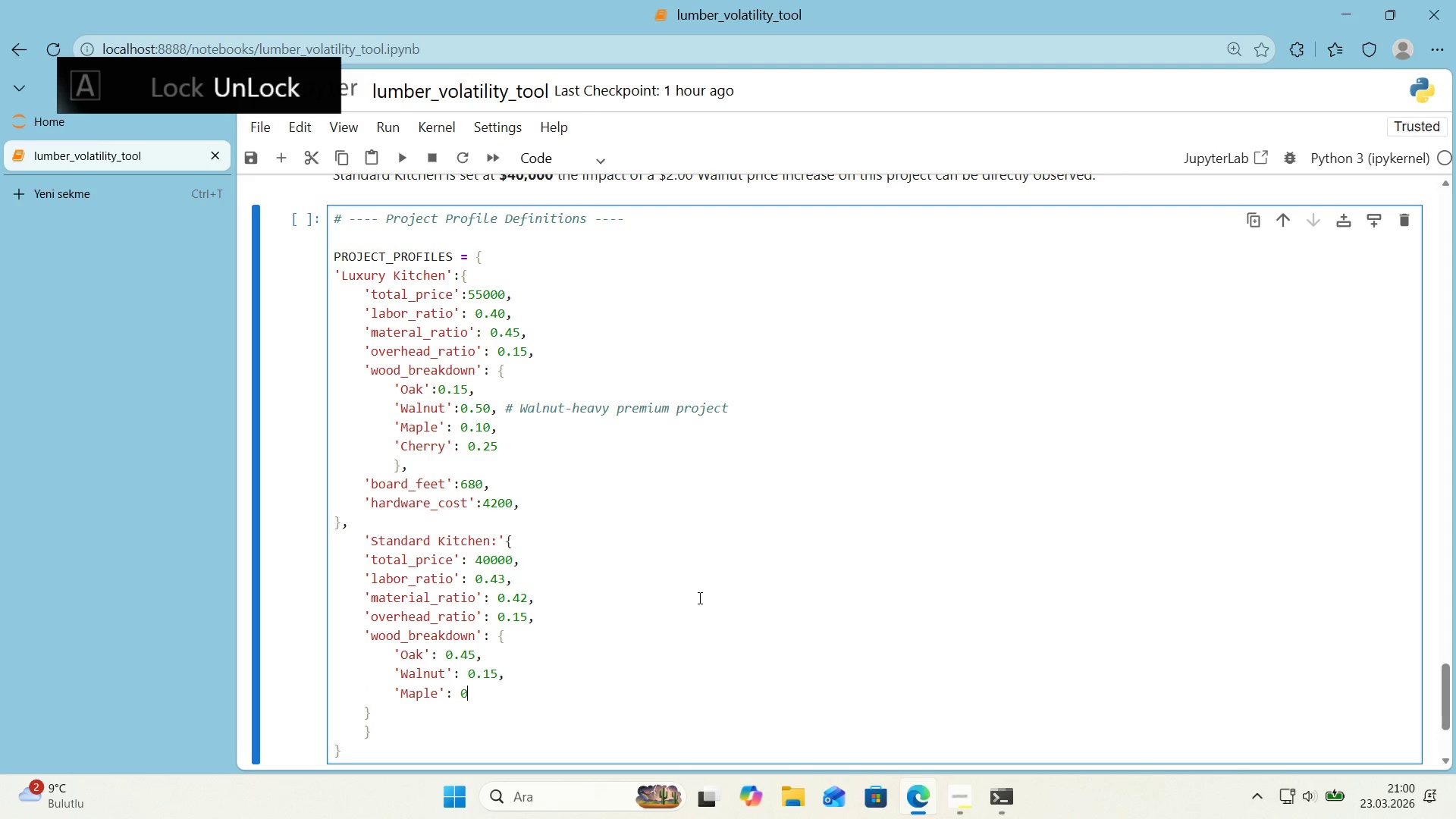 
key(Period)
 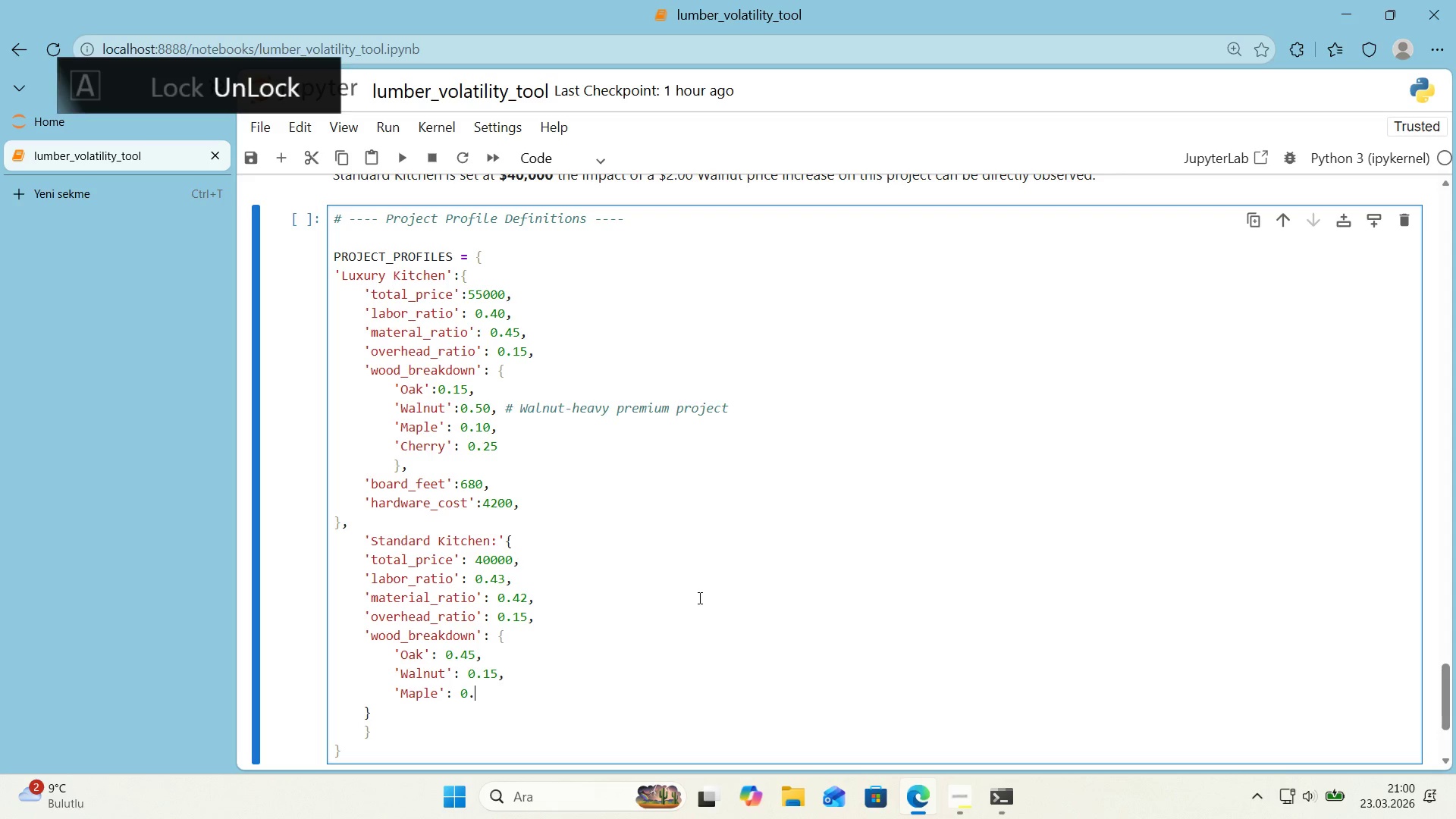 
key(Numpad2)
 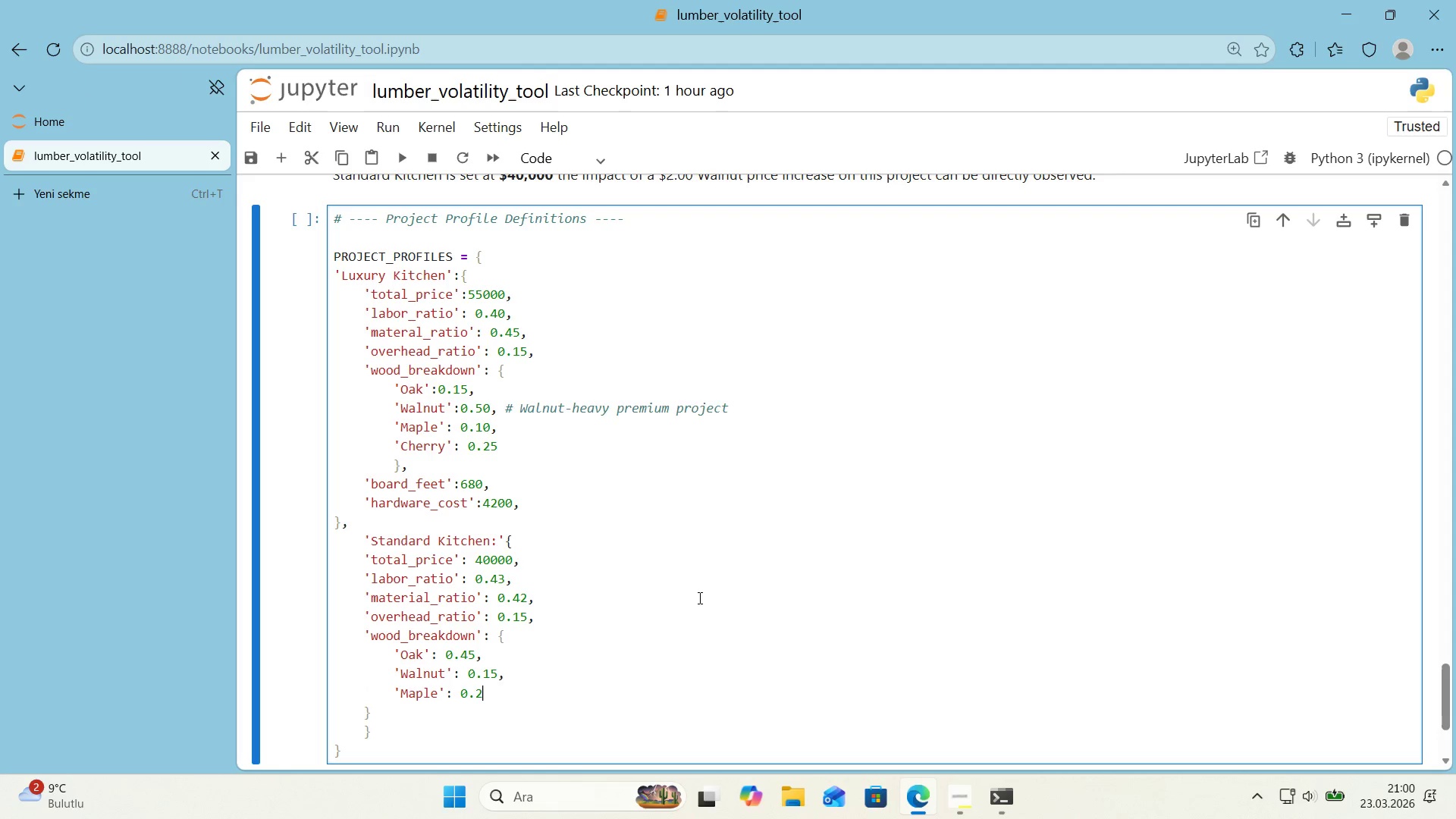 
key(Numpad5)
 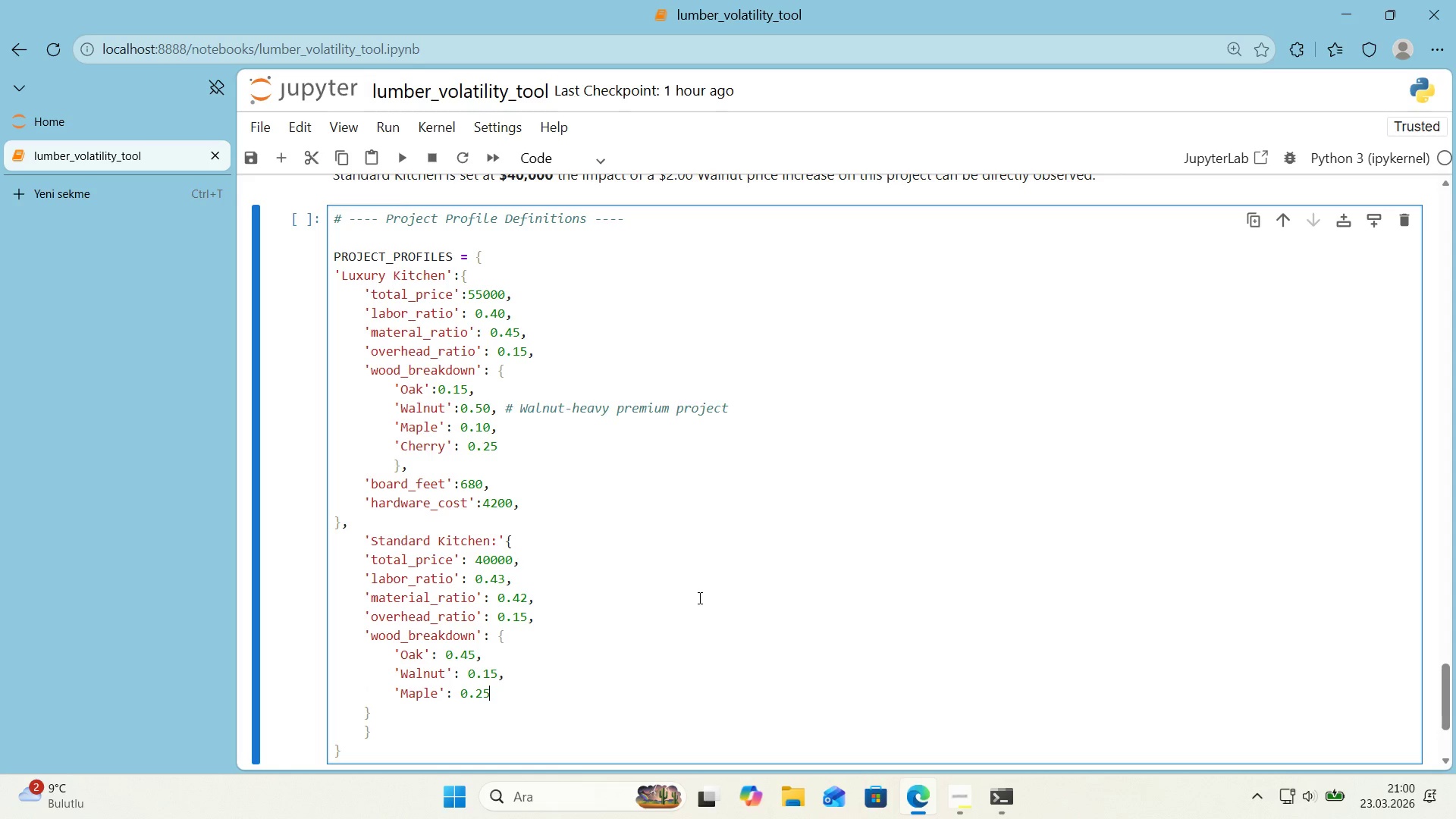 
key(Comma)
 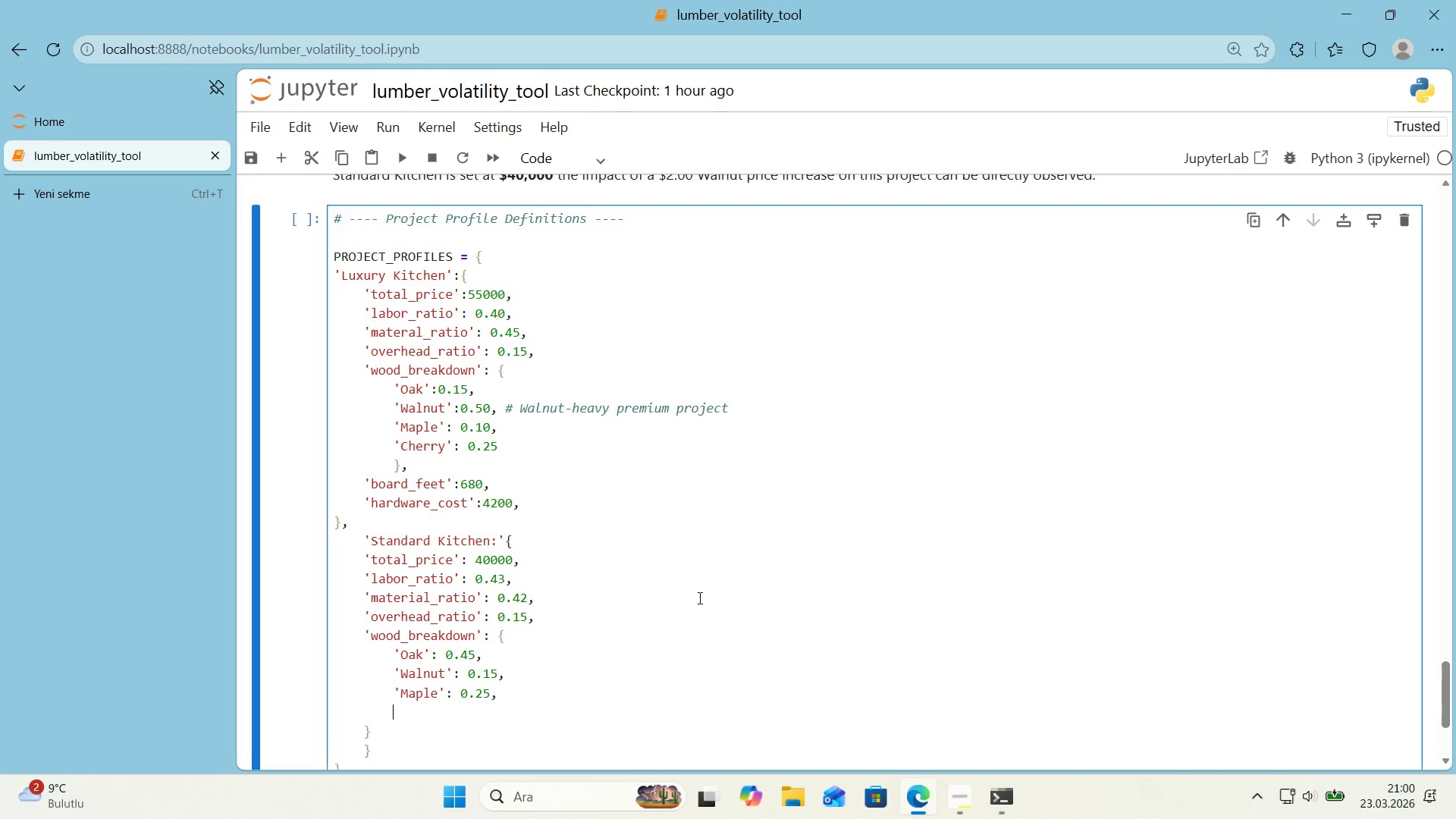 
key(Enter)
 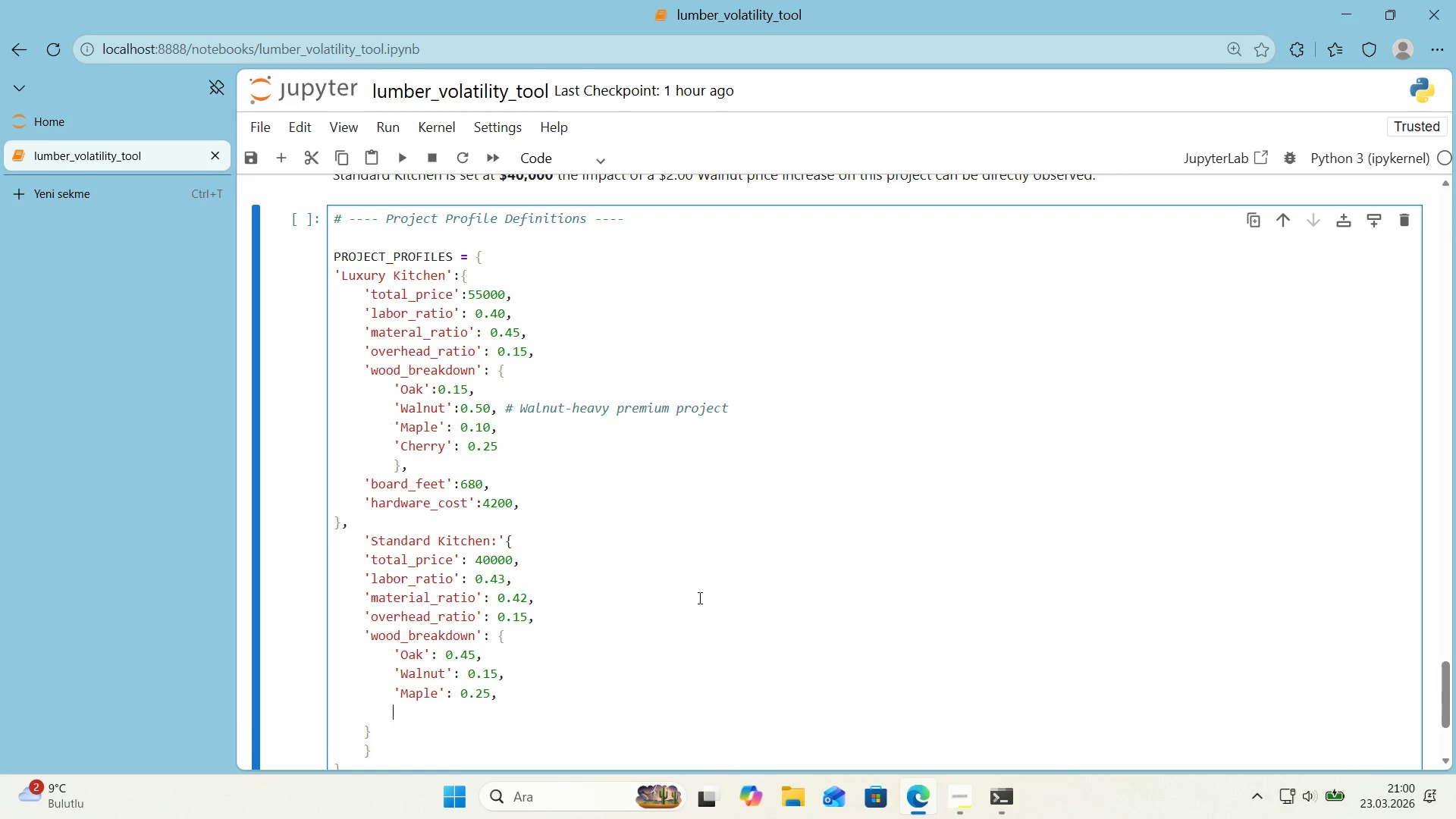 
type(@@)
 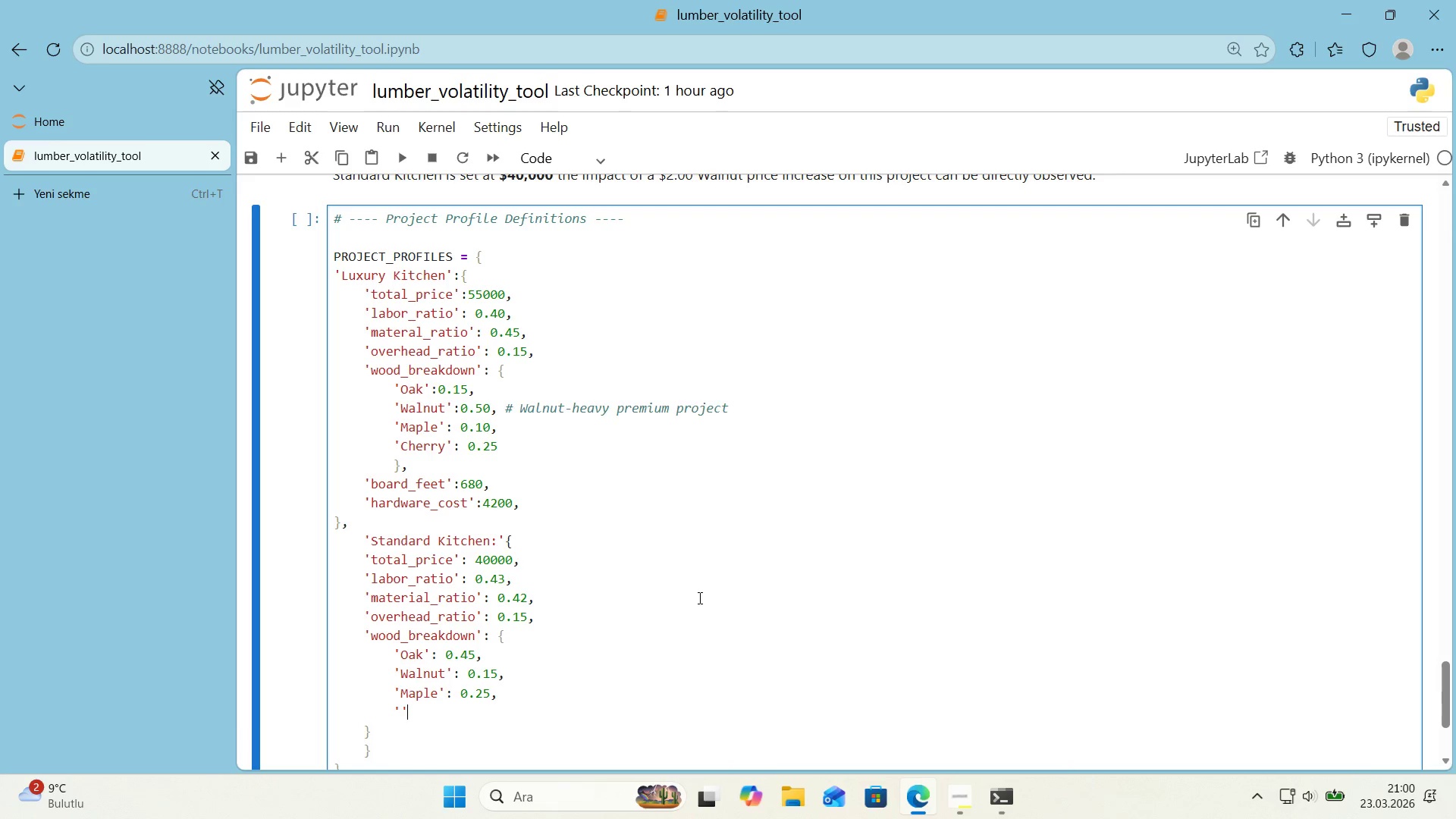 
key(ArrowLeft)
 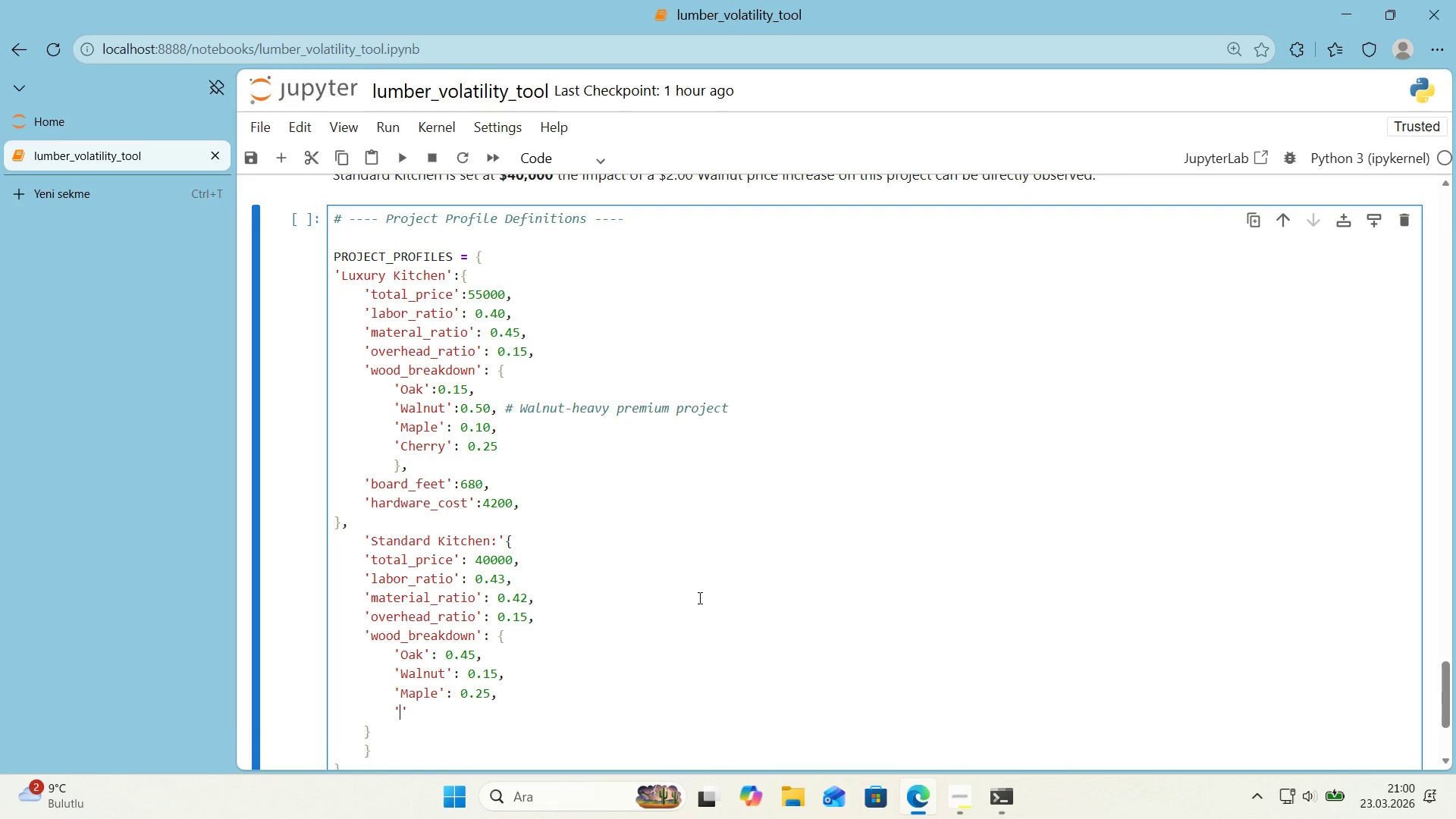 
type(Chee)
key(Backspace)
type(rry)
 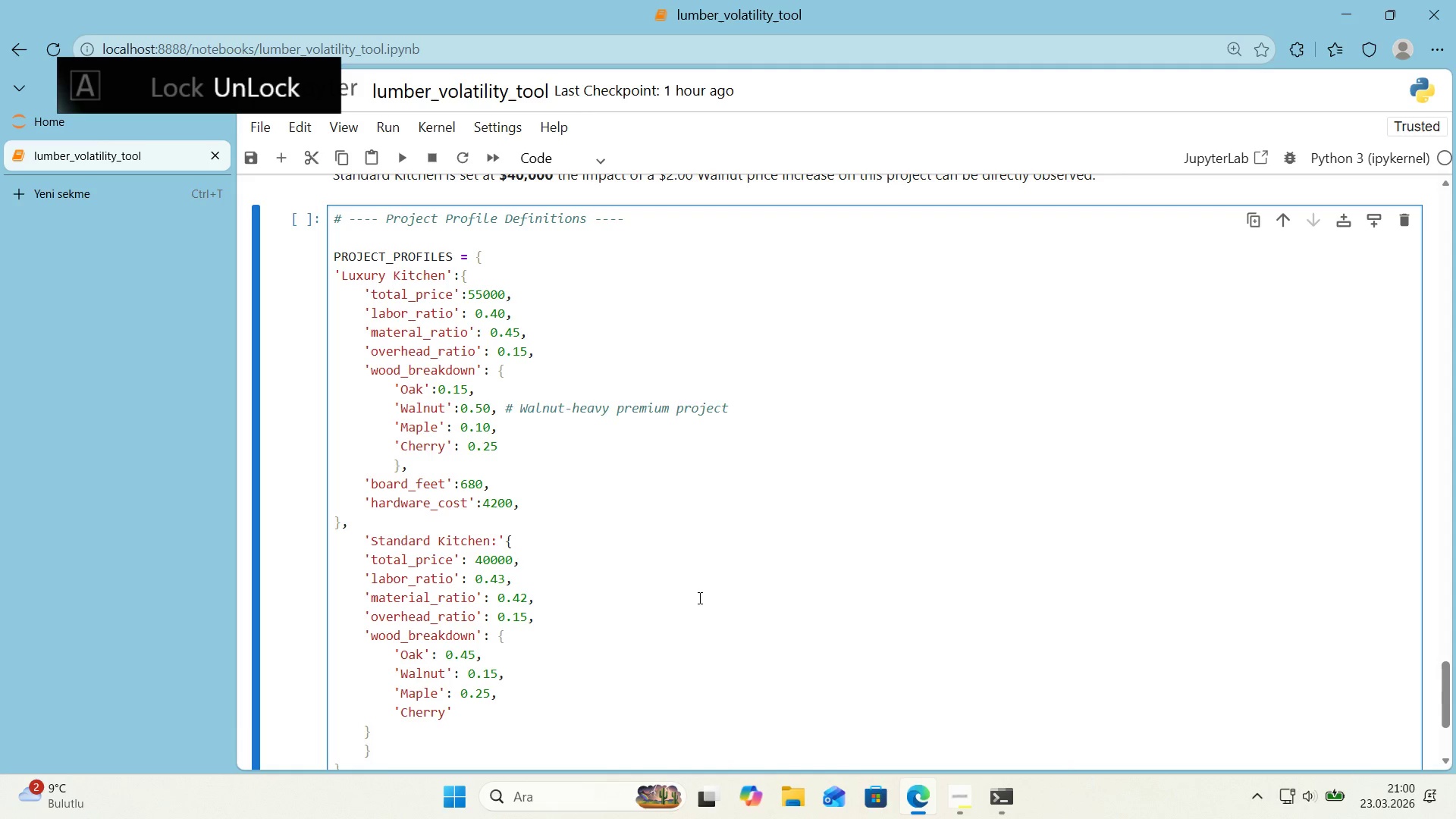 
key(ArrowRight)
 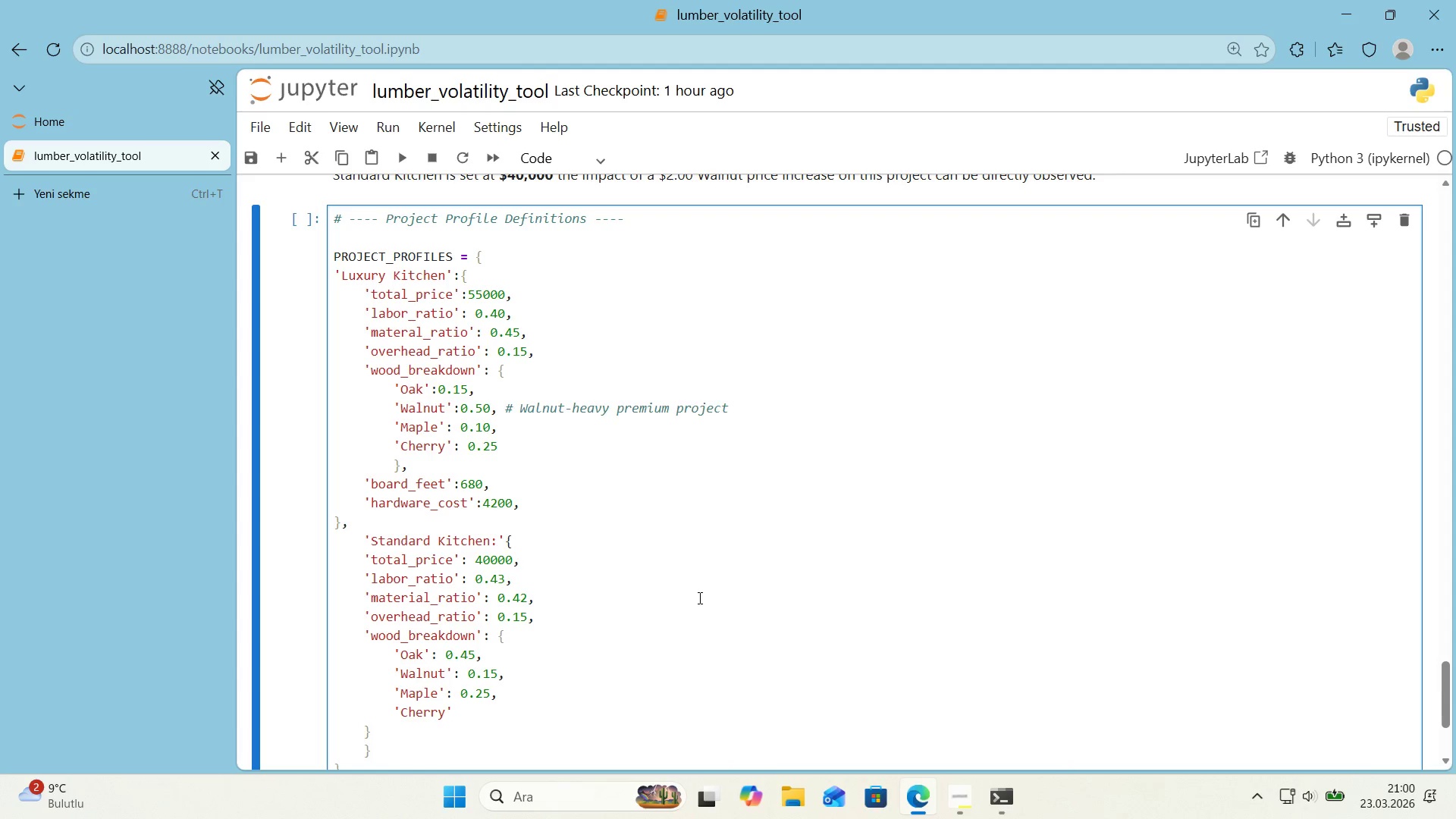 
key(Shift+ShiftRight)
 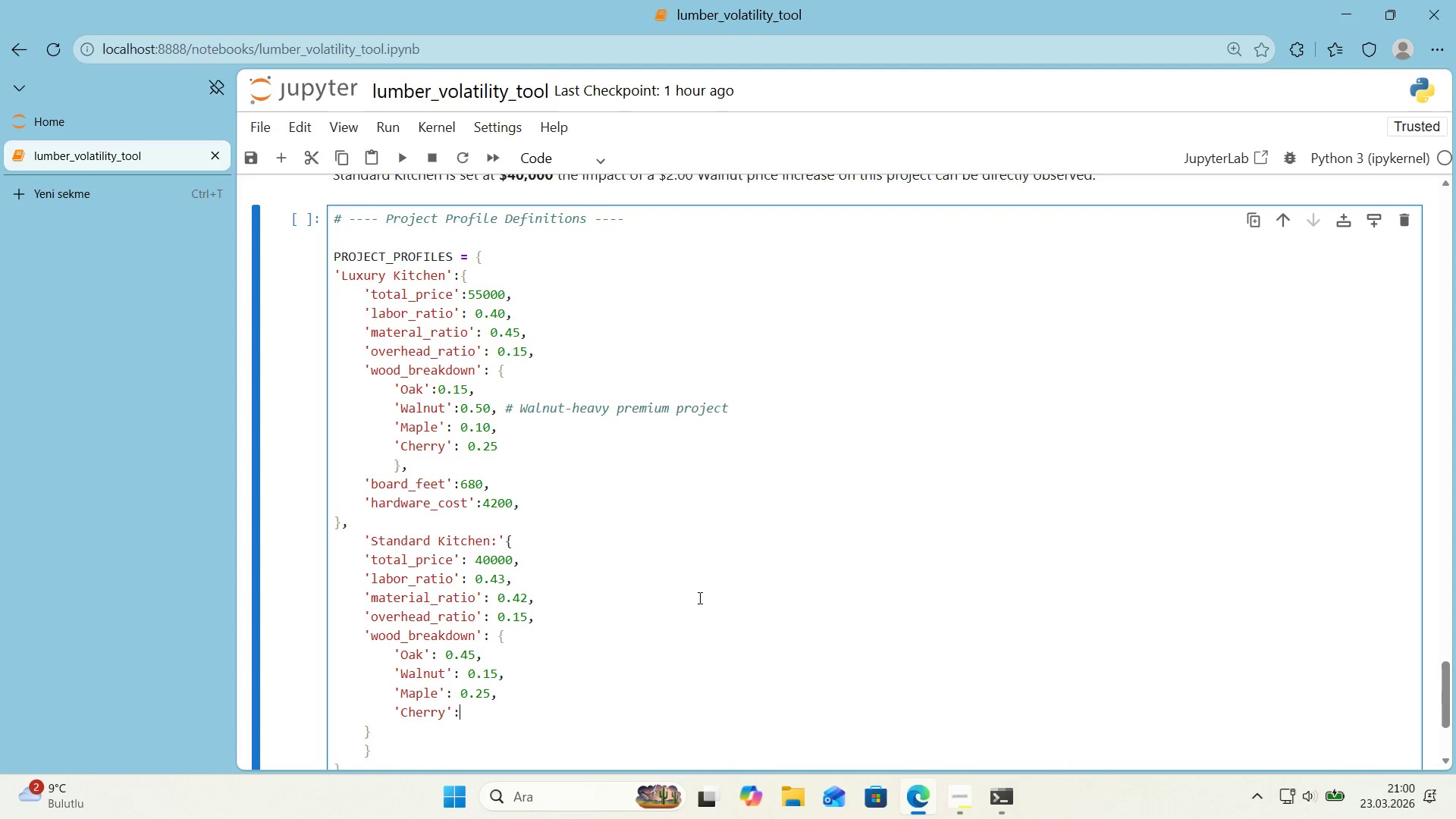 
key(Shift+Period)
 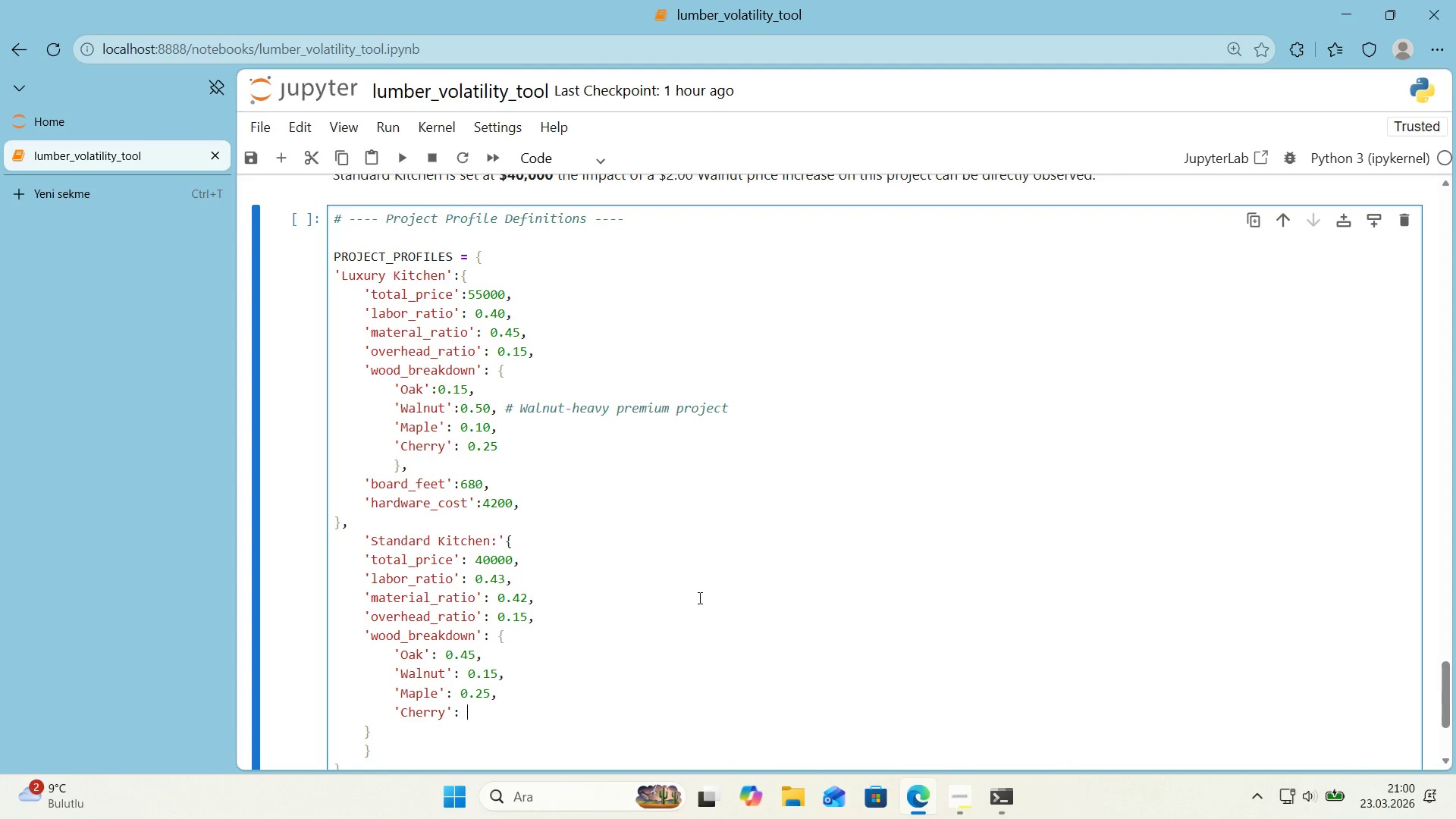 
key(Space)
 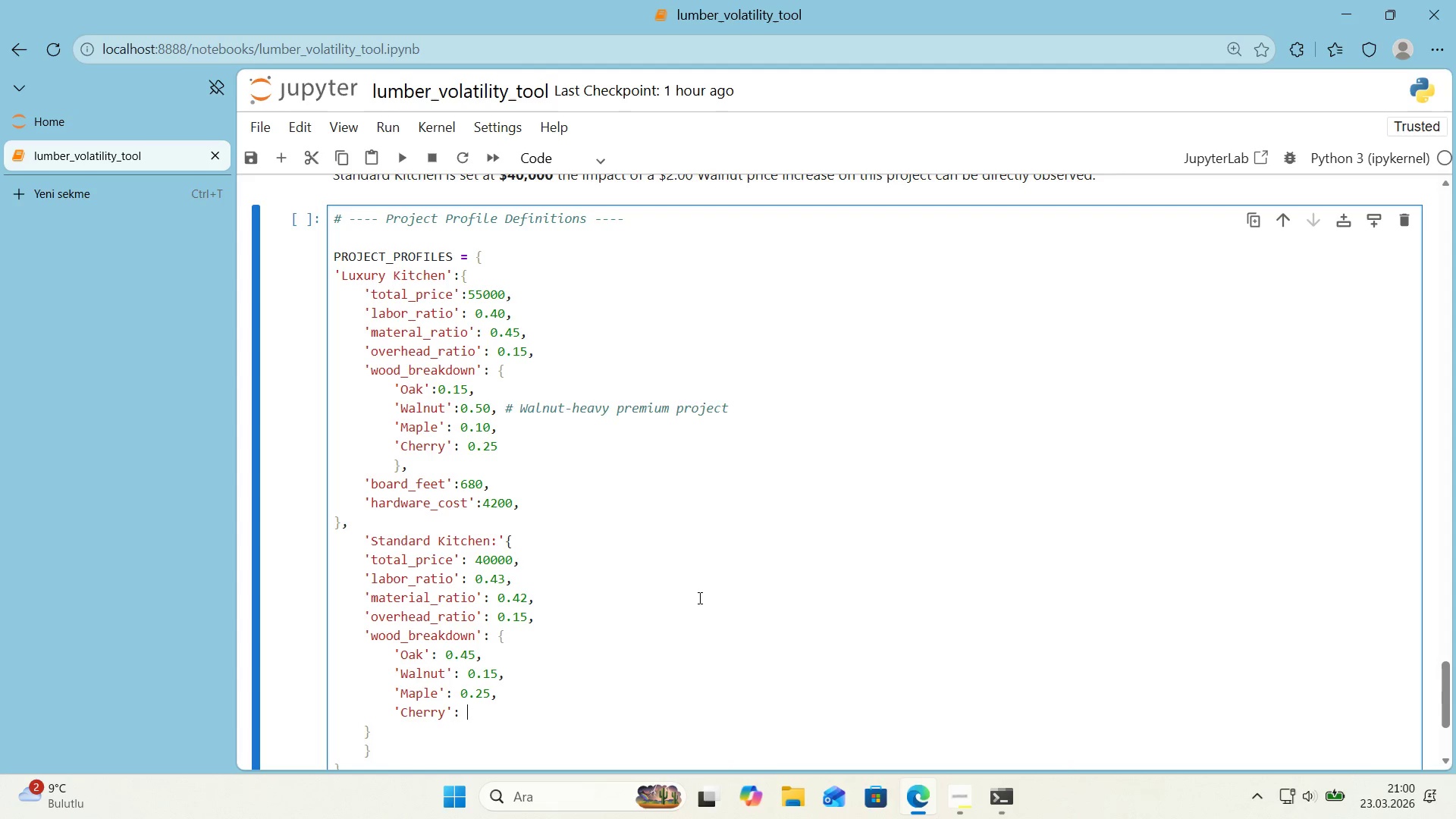 
key(Numpad0)
 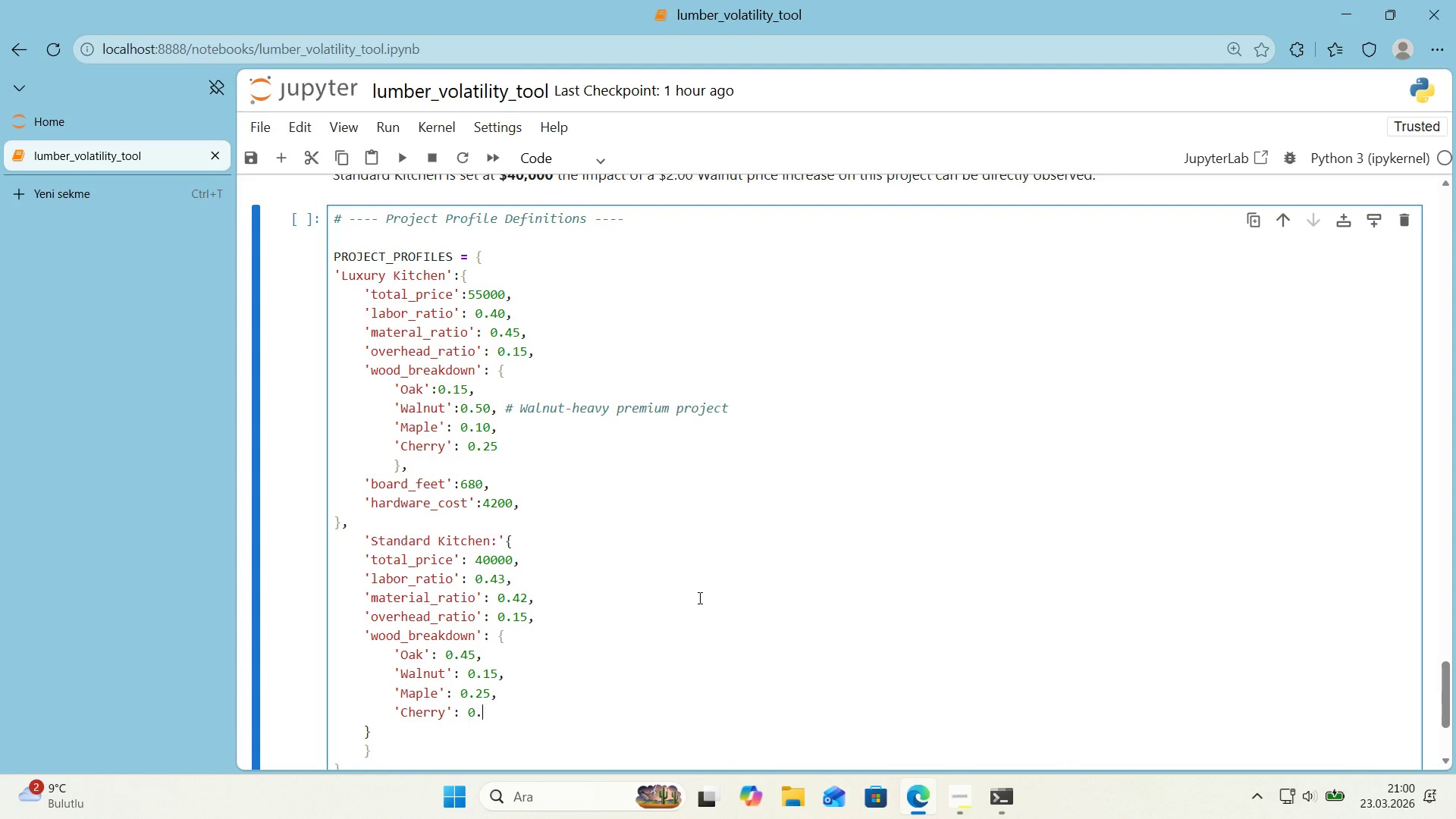 
key(Period)
 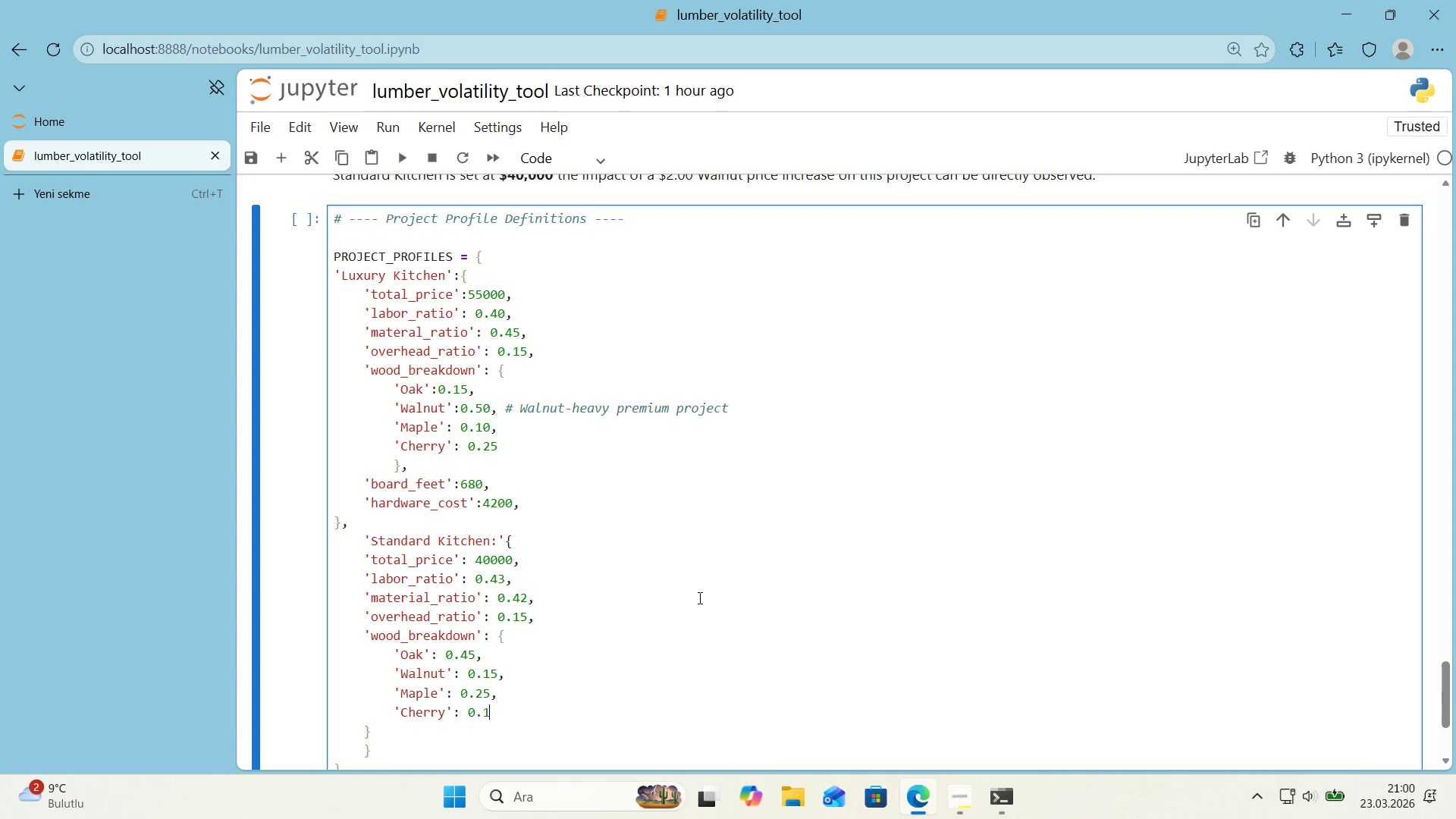 
key(Numpad1)
 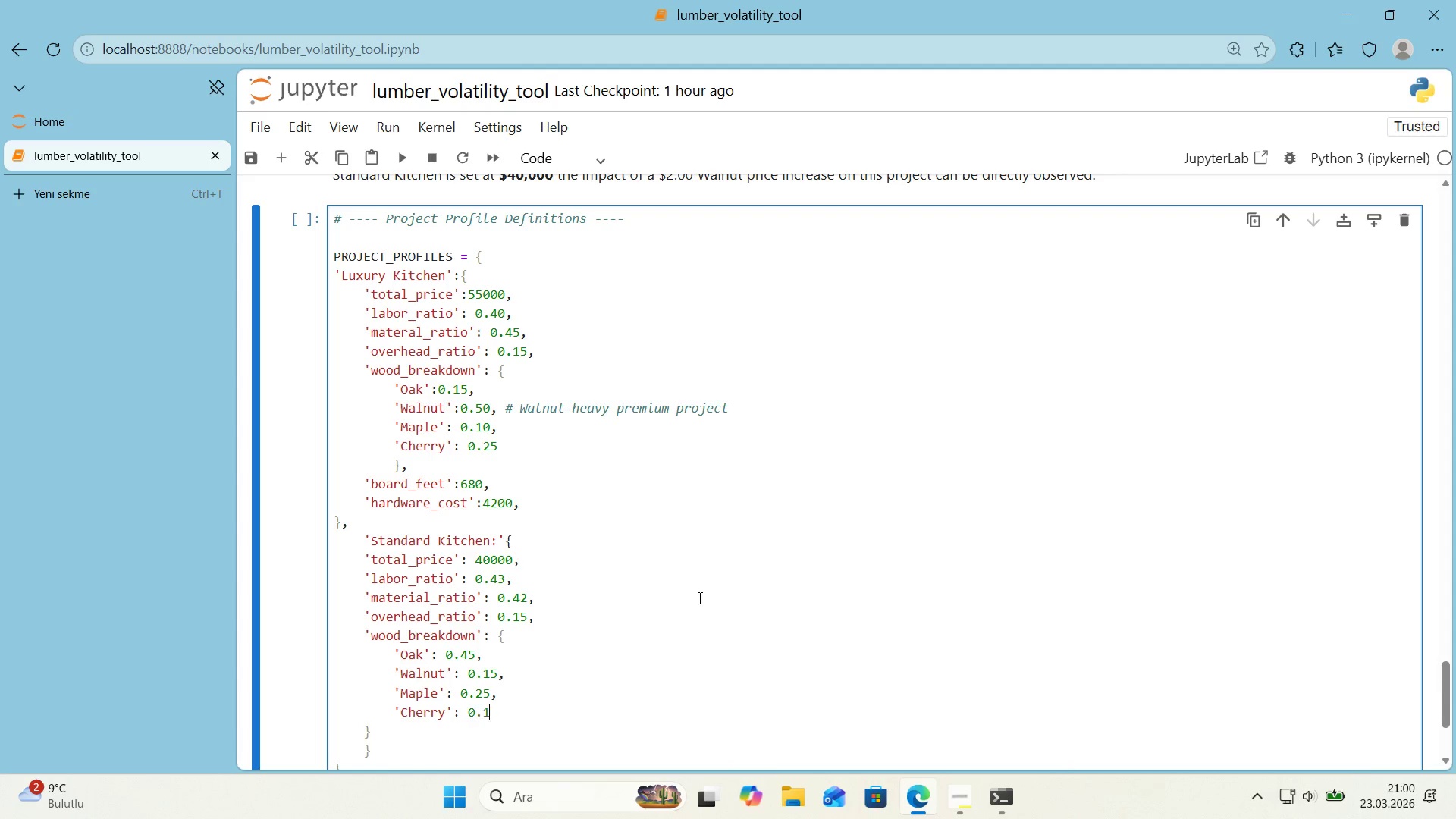 
key(Numpad5)
 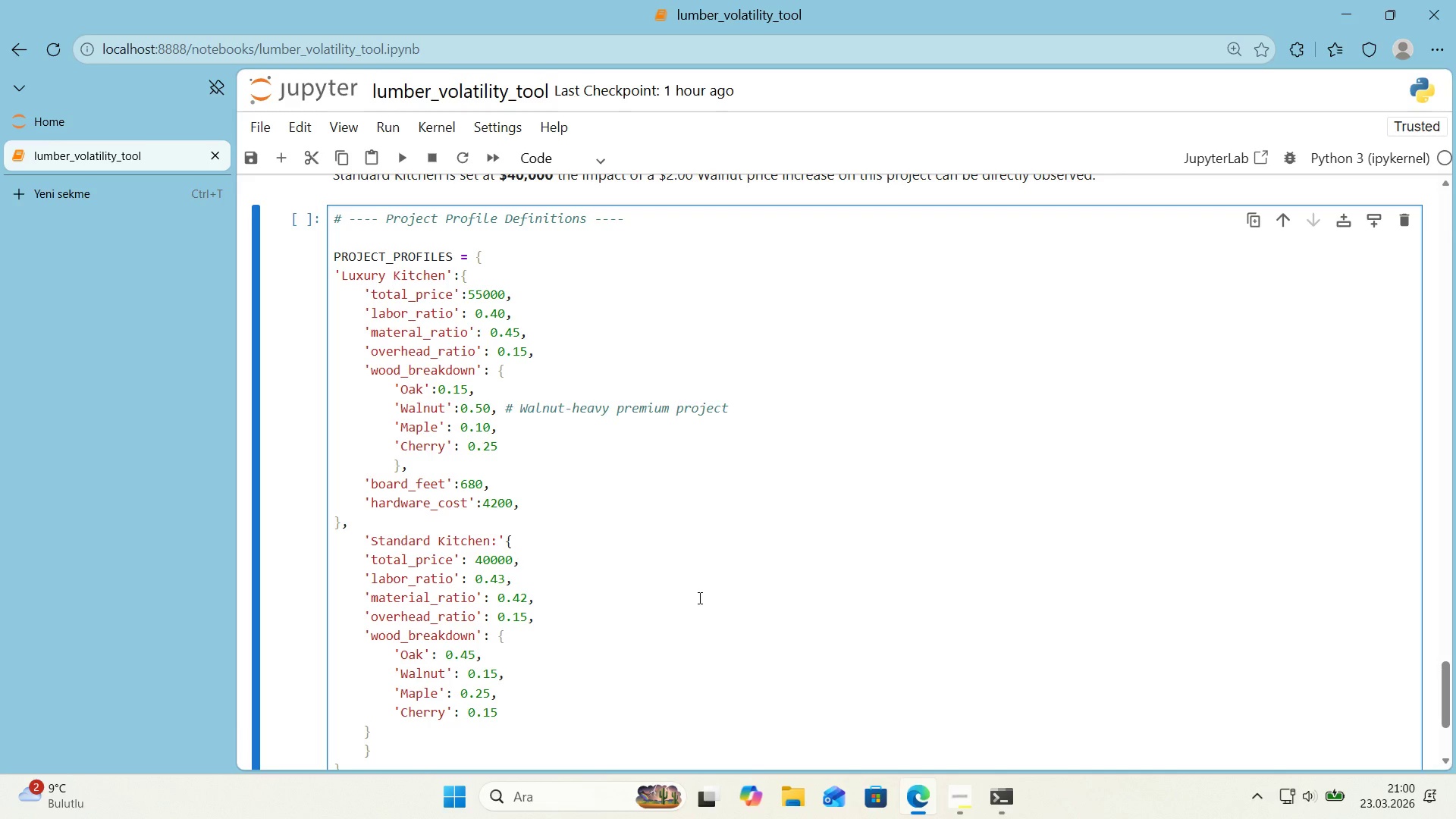 
key(ArrowDown)
 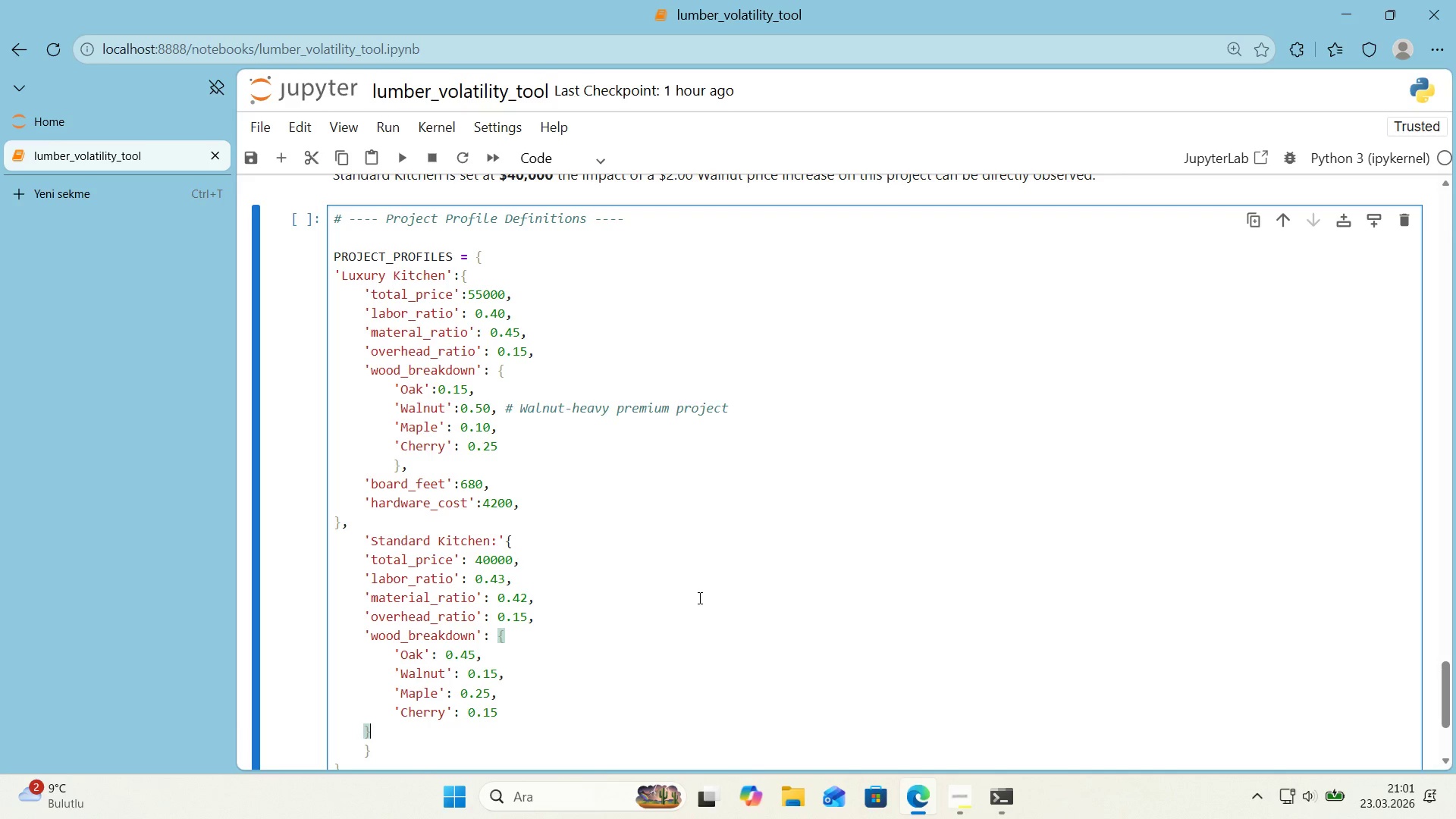 
key(Comma)
 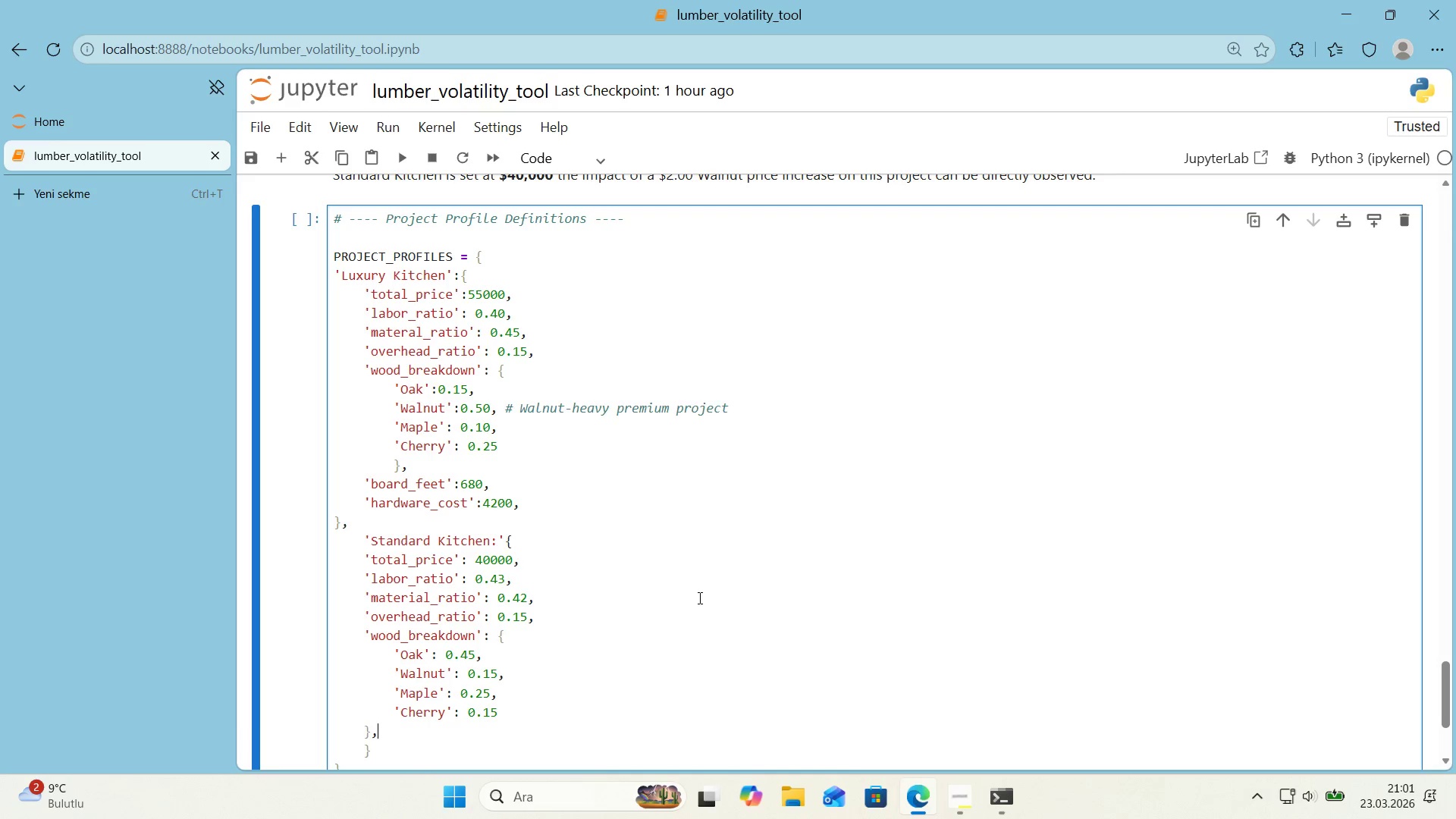 
key(Enter)
 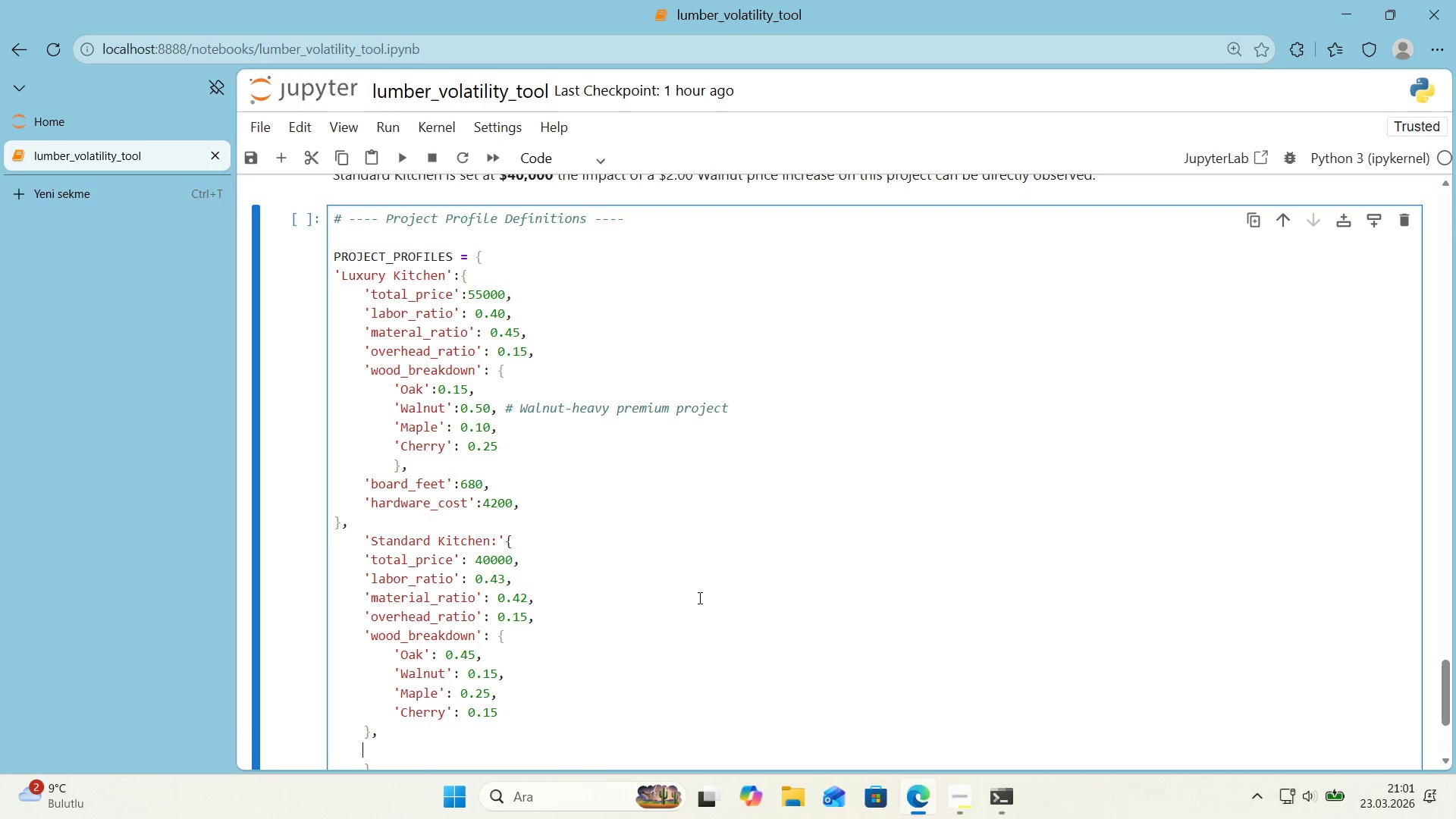 
scroll: coordinate [788, 516], scroll_direction: down, amount: 2.0
 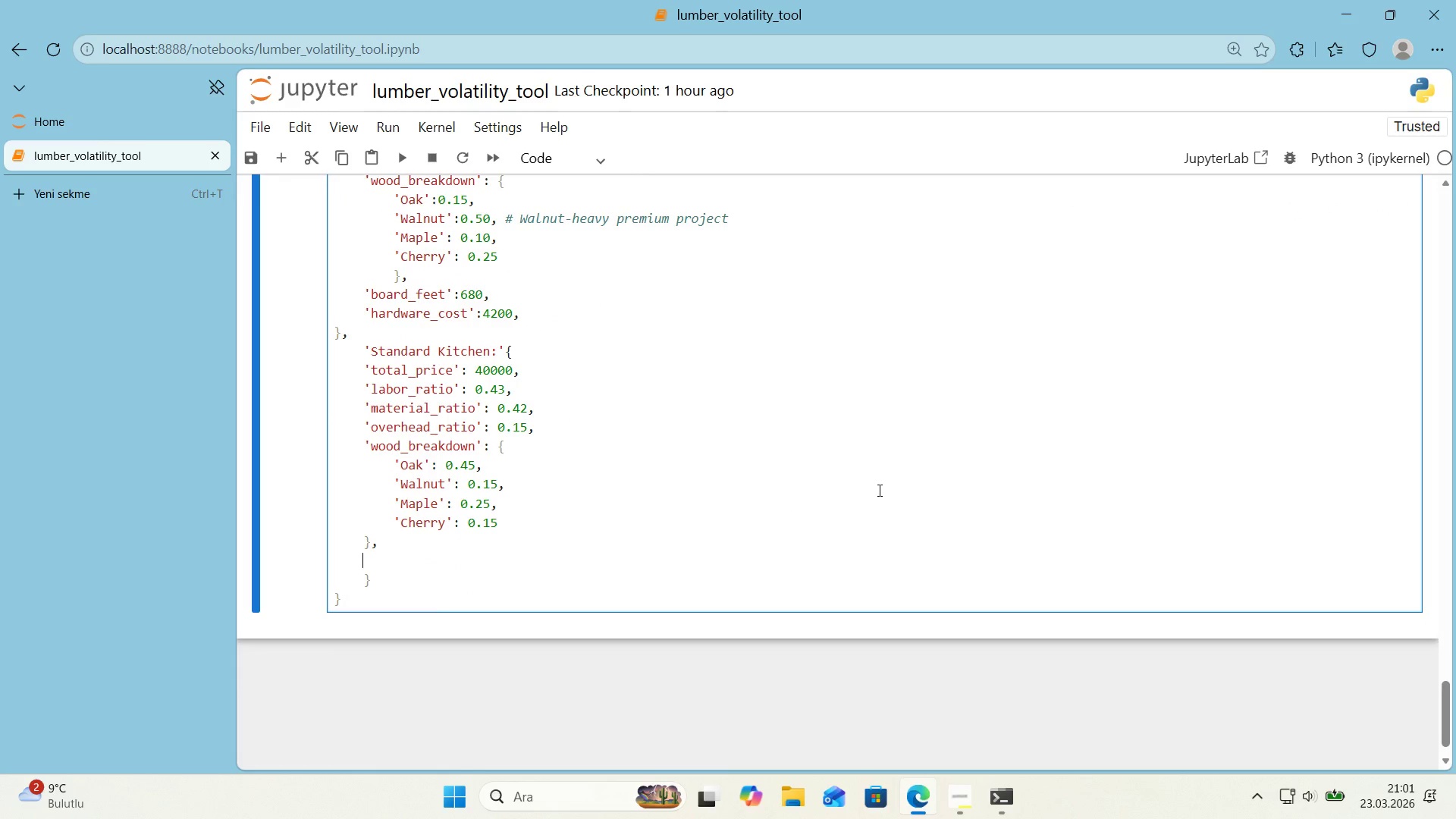 
type(bor)
key(Backspace)
type(ard_feet)
 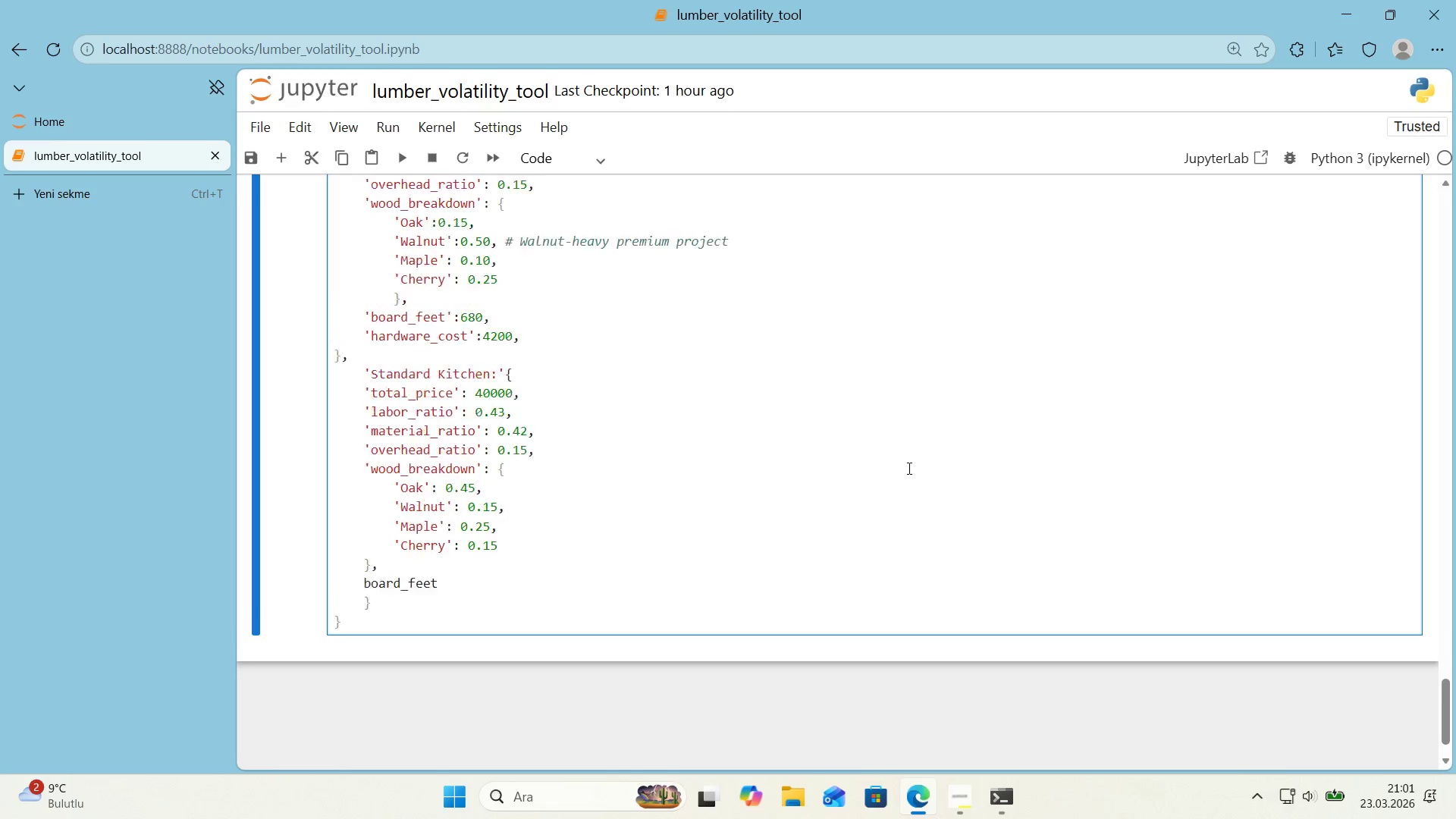 
scroll: coordinate [908, 468], scroll_direction: up, amount: 2.0
 